 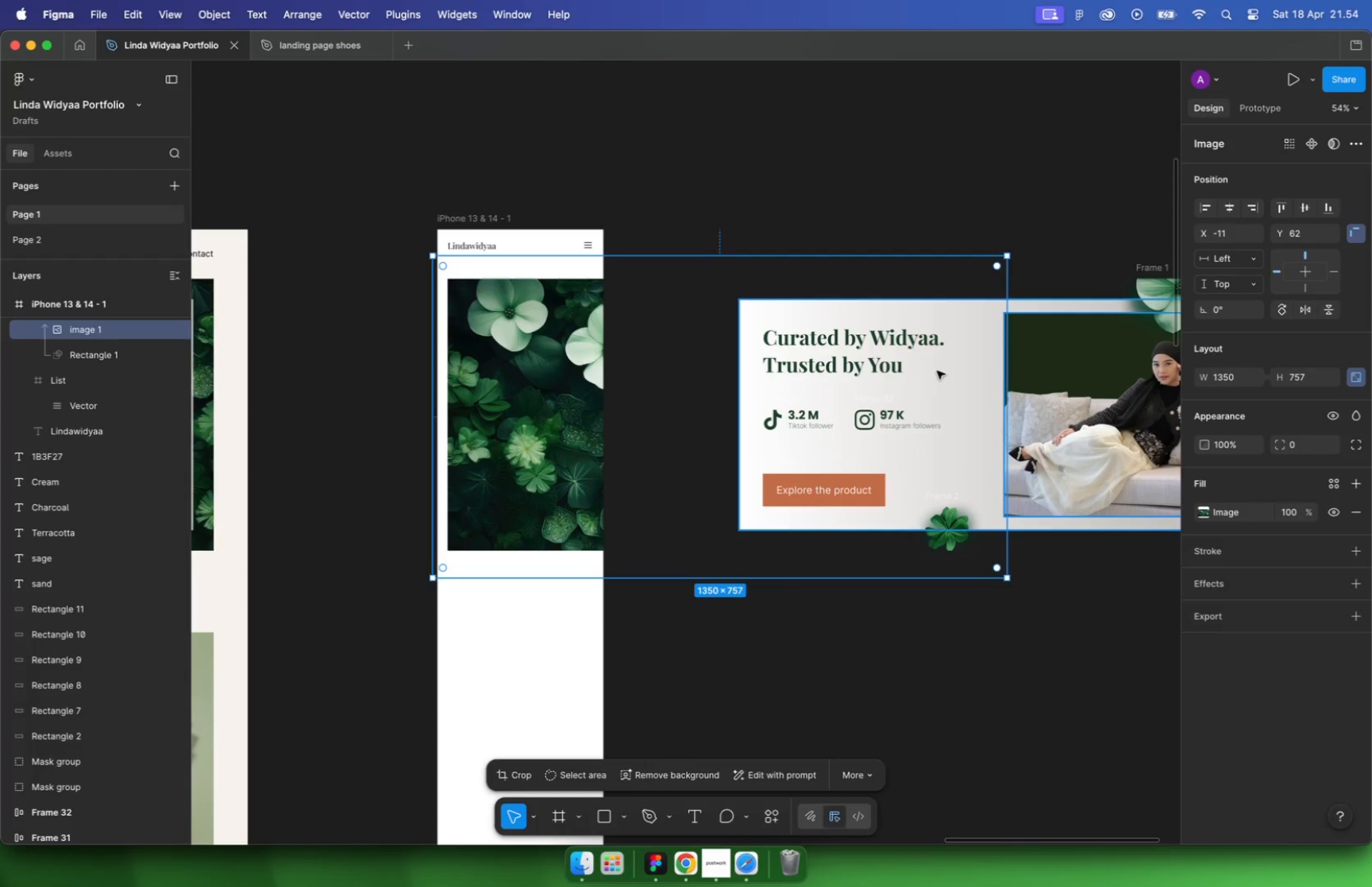 
left_click_drag(start_coordinate=[775, 251], to_coordinate=[610, 371])
 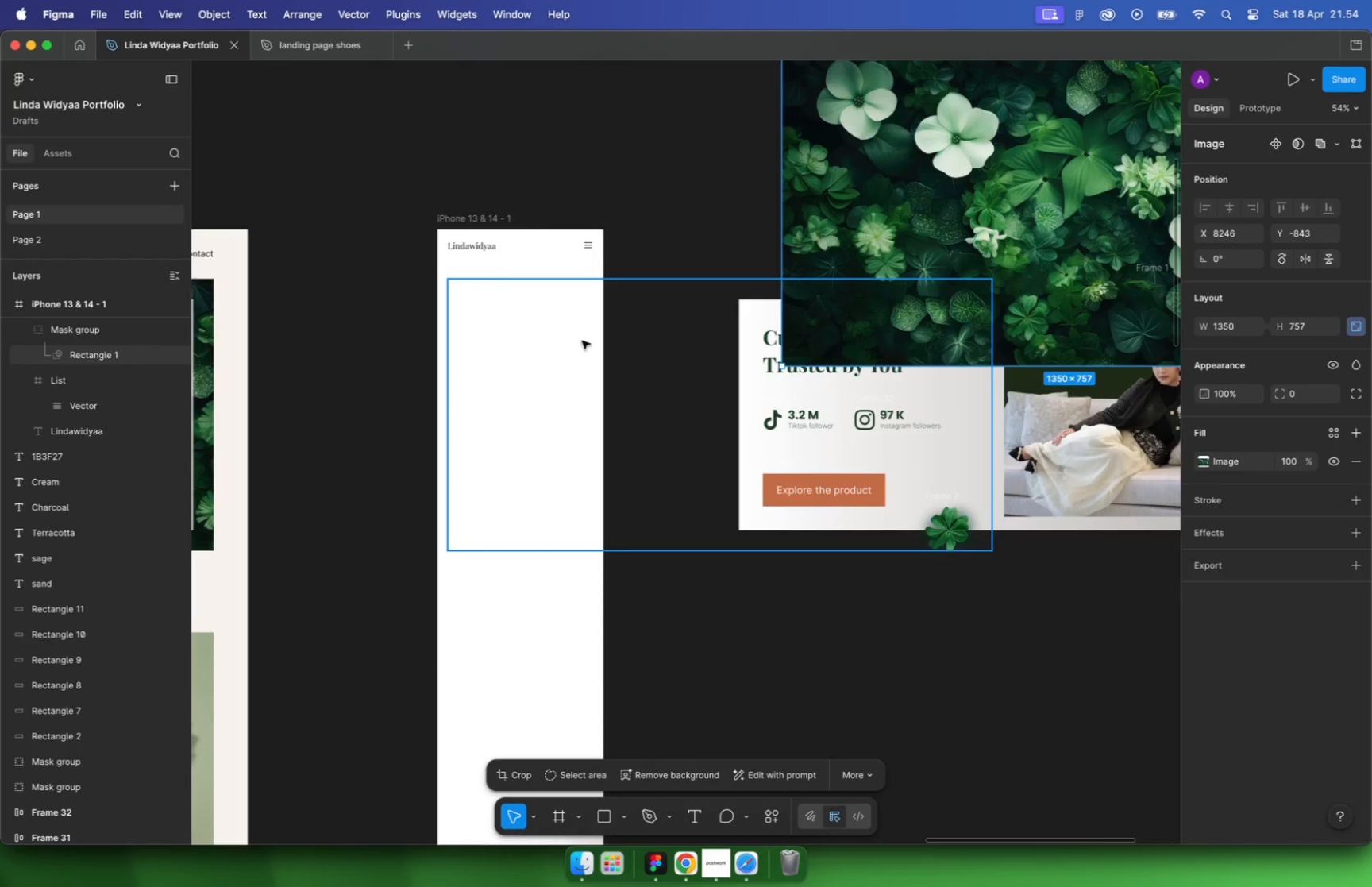 
scroll: coordinate [580, 357], scroll_direction: down, amount: 10.0
 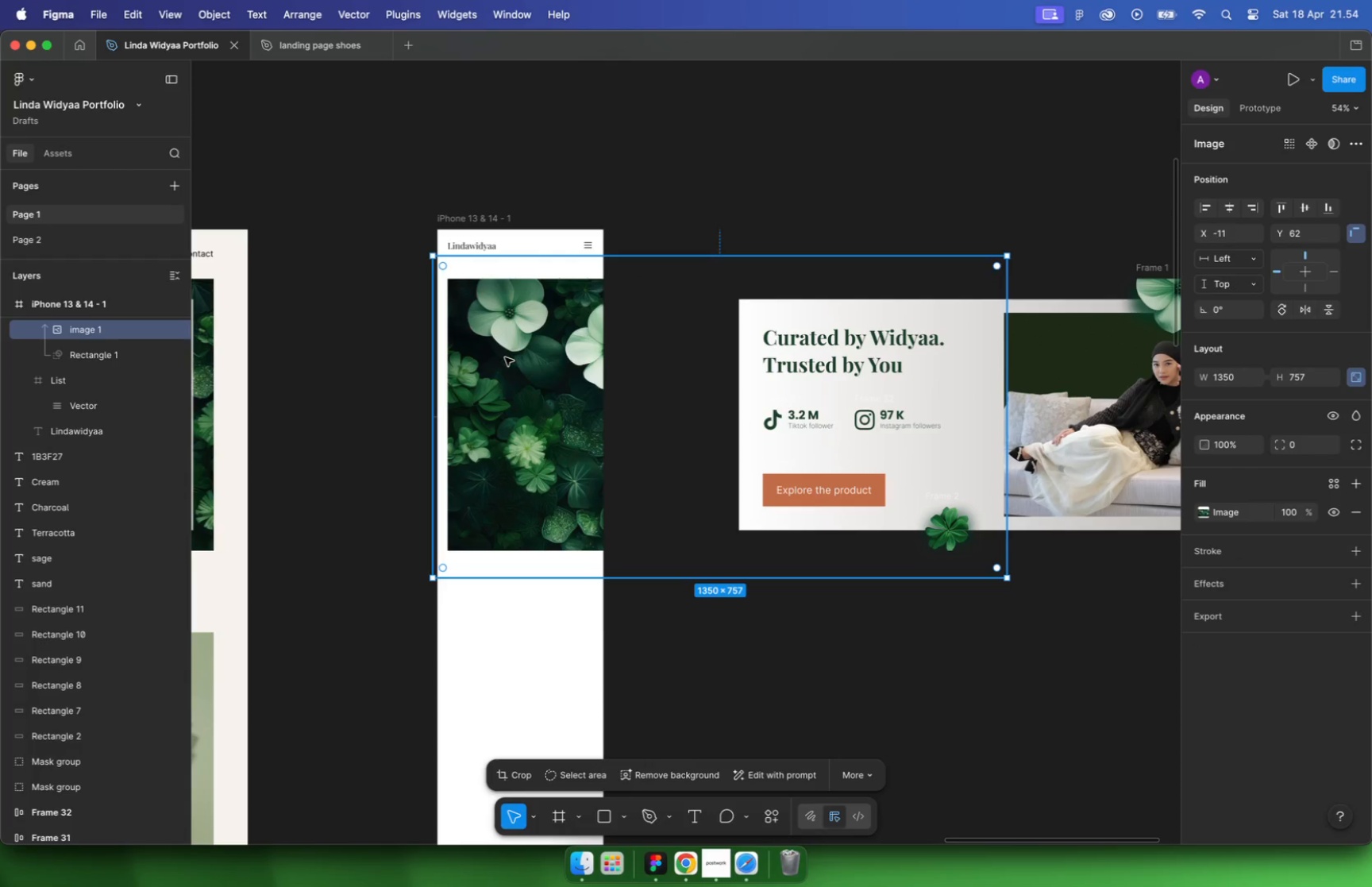 
hold_key(key=CommandLeft, duration=0.36)
 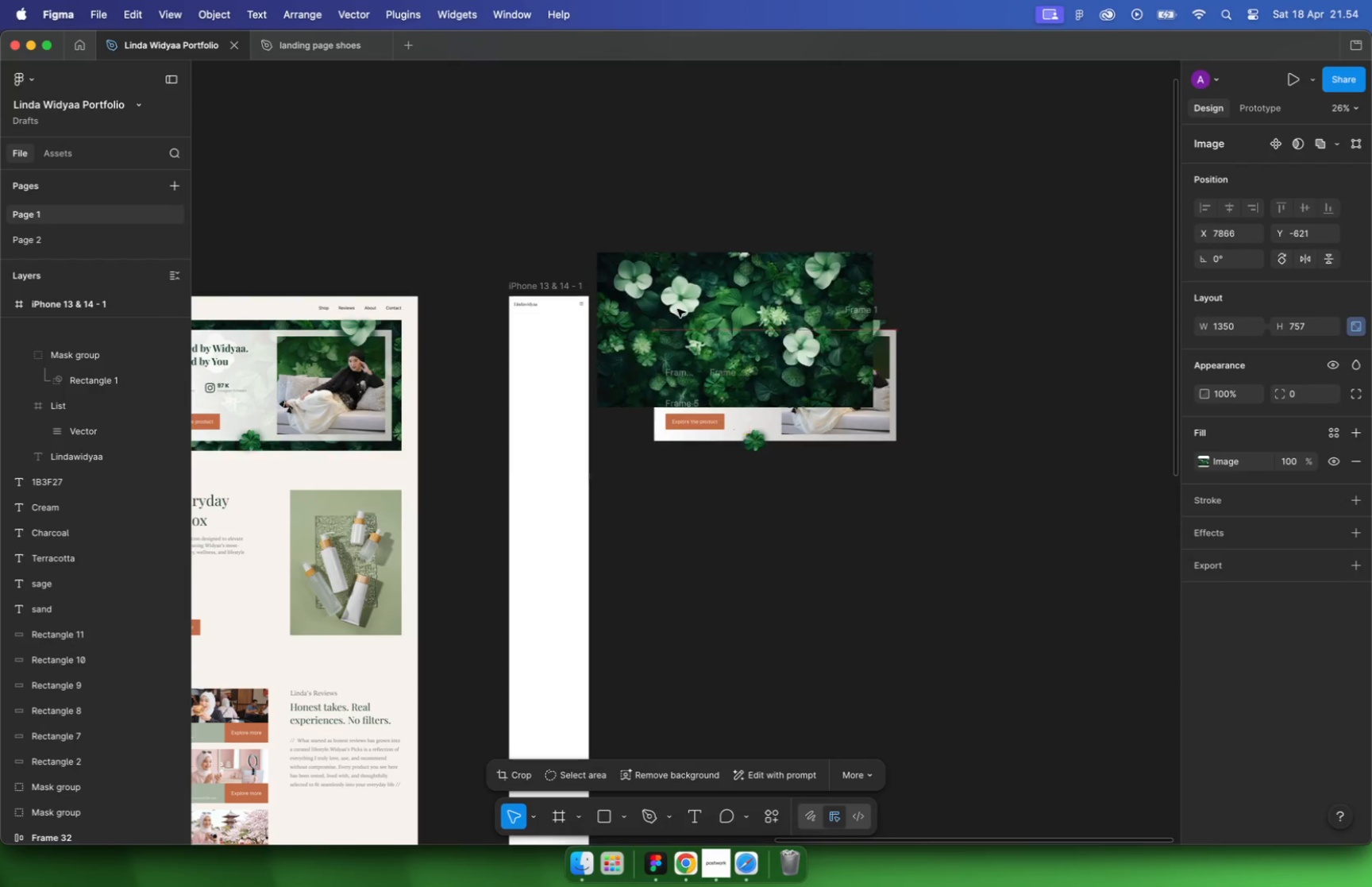 
left_click_drag(start_coordinate=[549, 396], to_coordinate=[565, 351])
 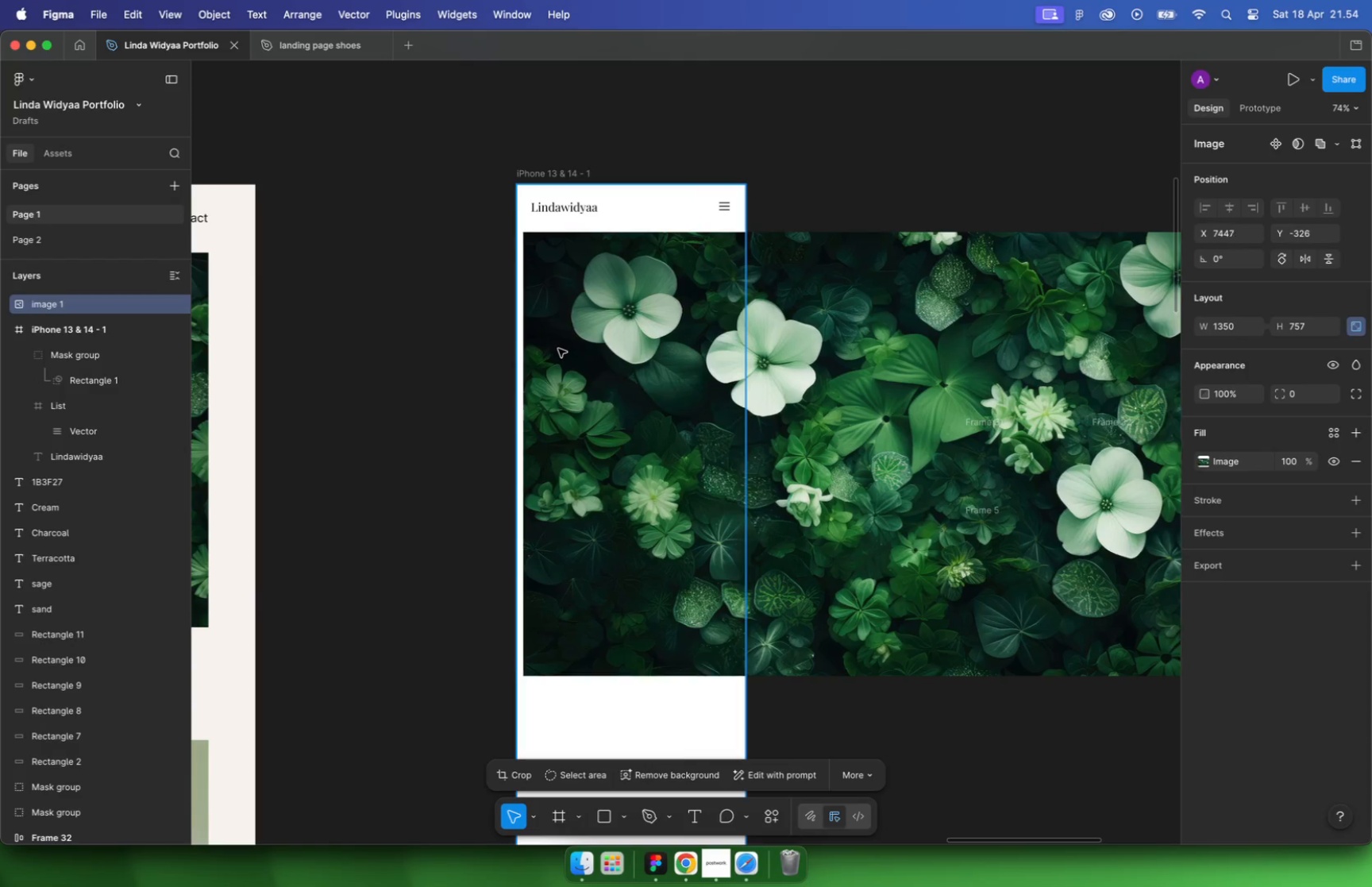 
scroll: coordinate [505, 357], scroll_direction: up, amount: 16.0
 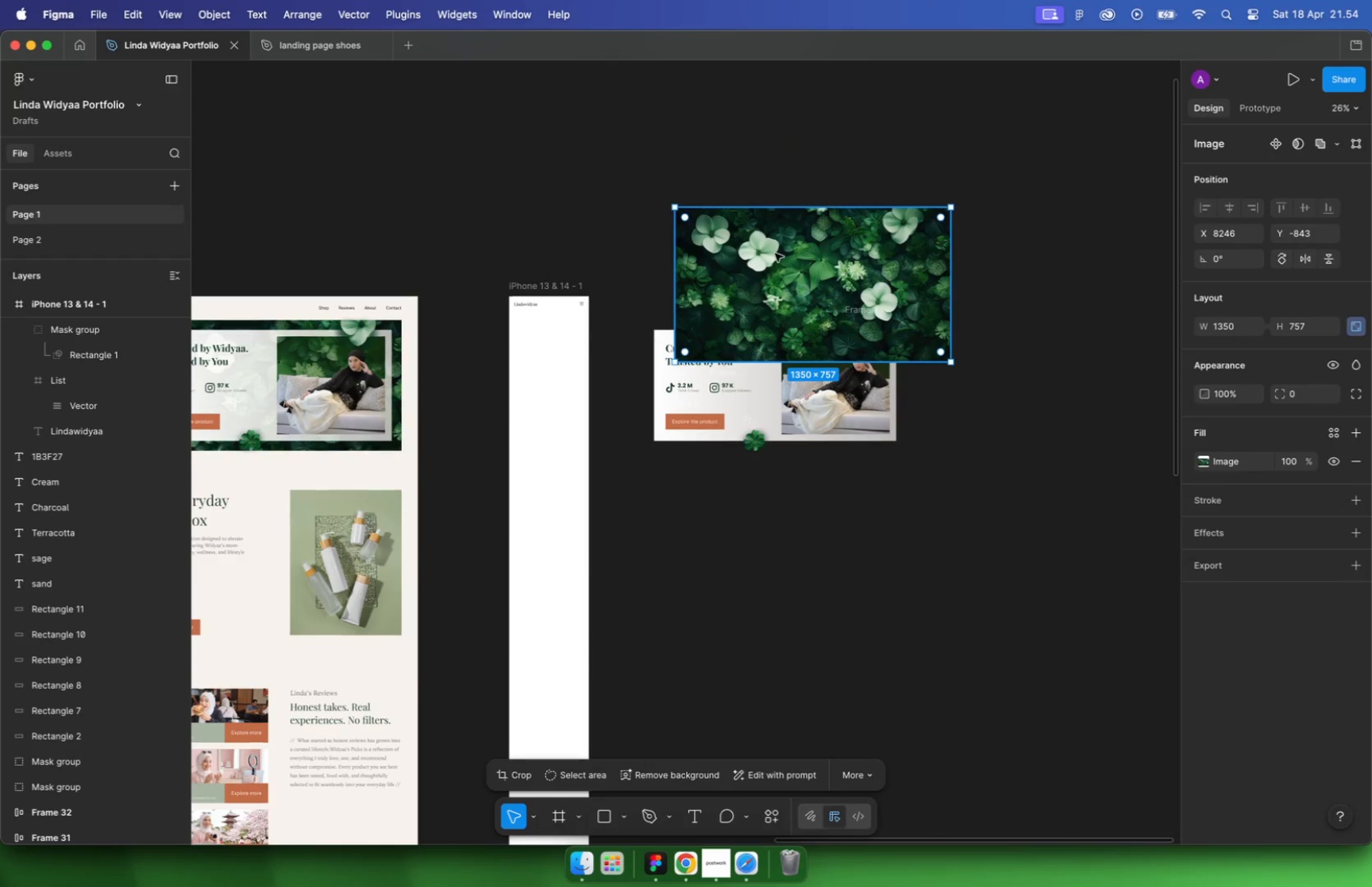 
key(Control+G)
 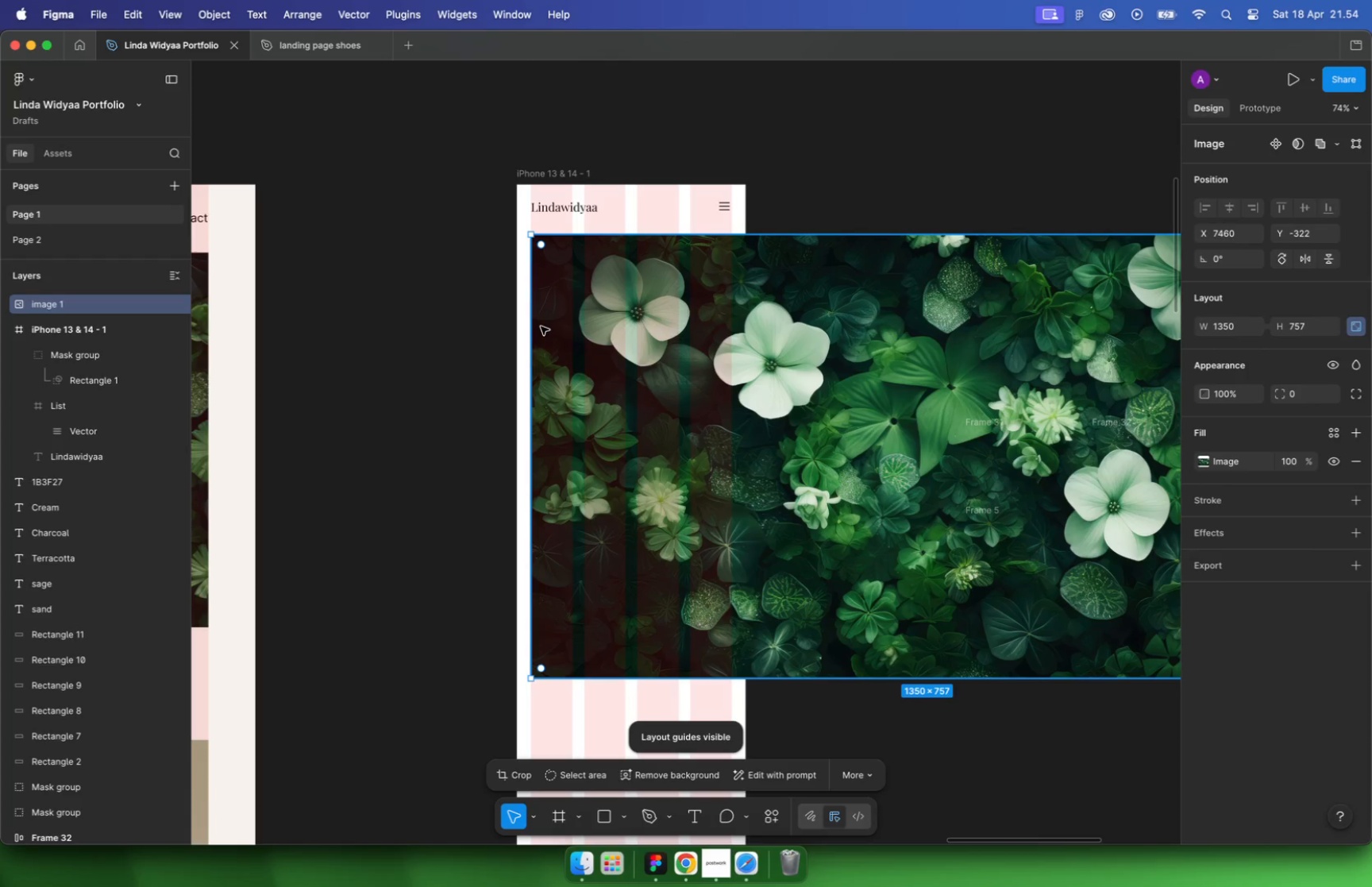 
hold_key(key=CommandLeft, duration=0.34)
scroll: coordinate [554, 327], scroll_direction: up, amount: 9.0
 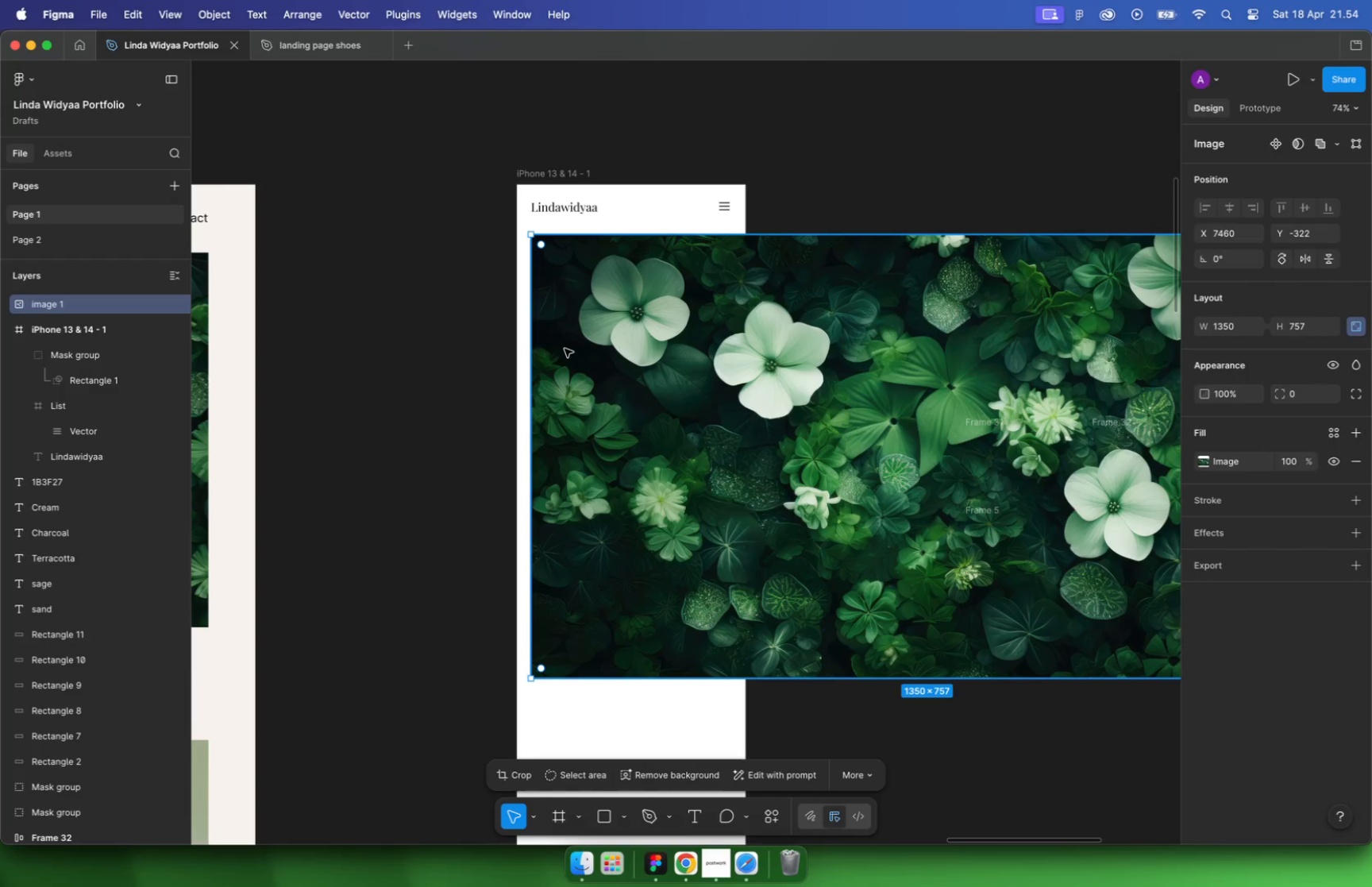 
hold_key(key=CommandLeft, duration=0.42)
 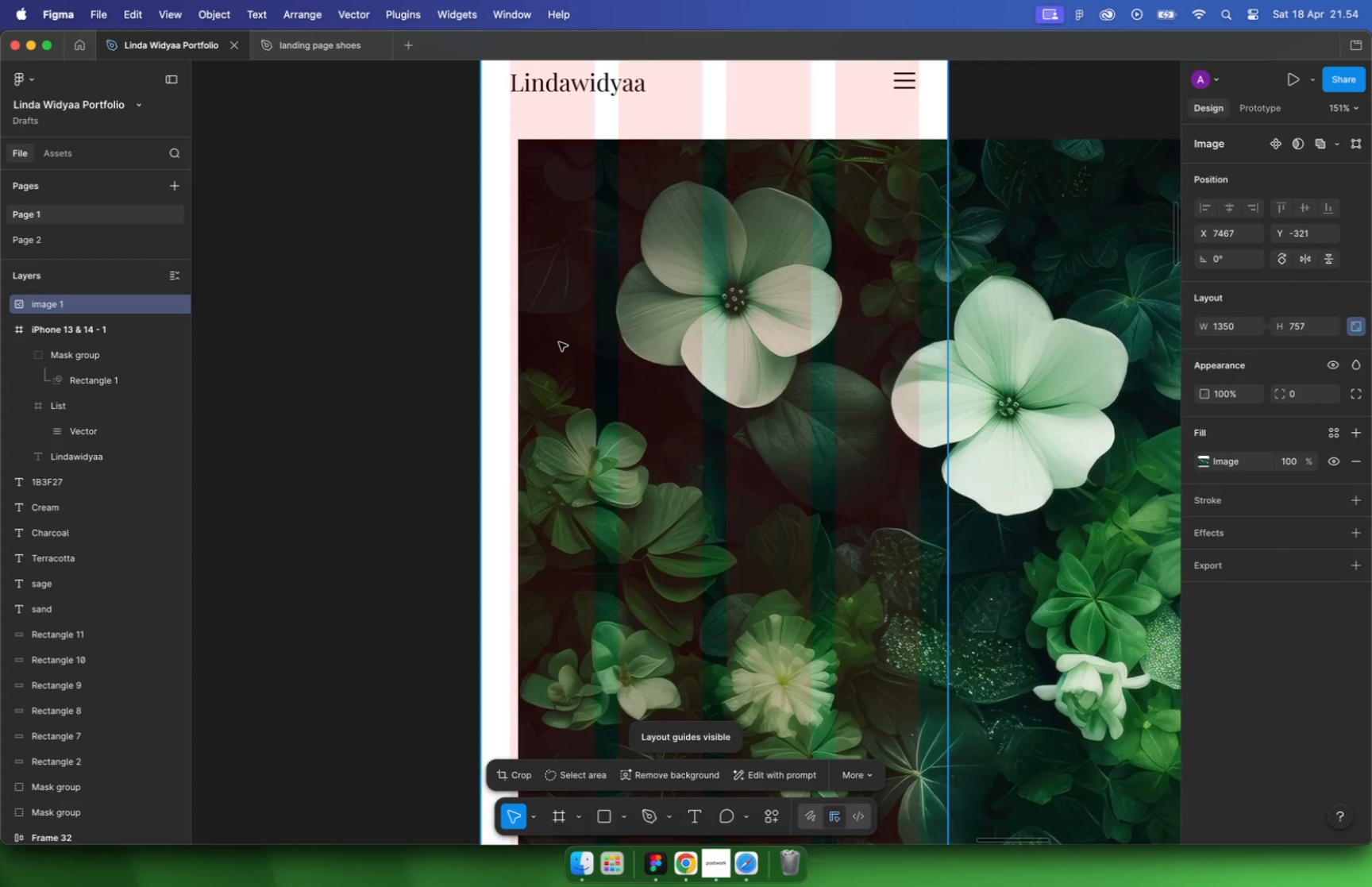 
left_click_drag(start_coordinate=[609, 401], to_coordinate=[942, 268])
 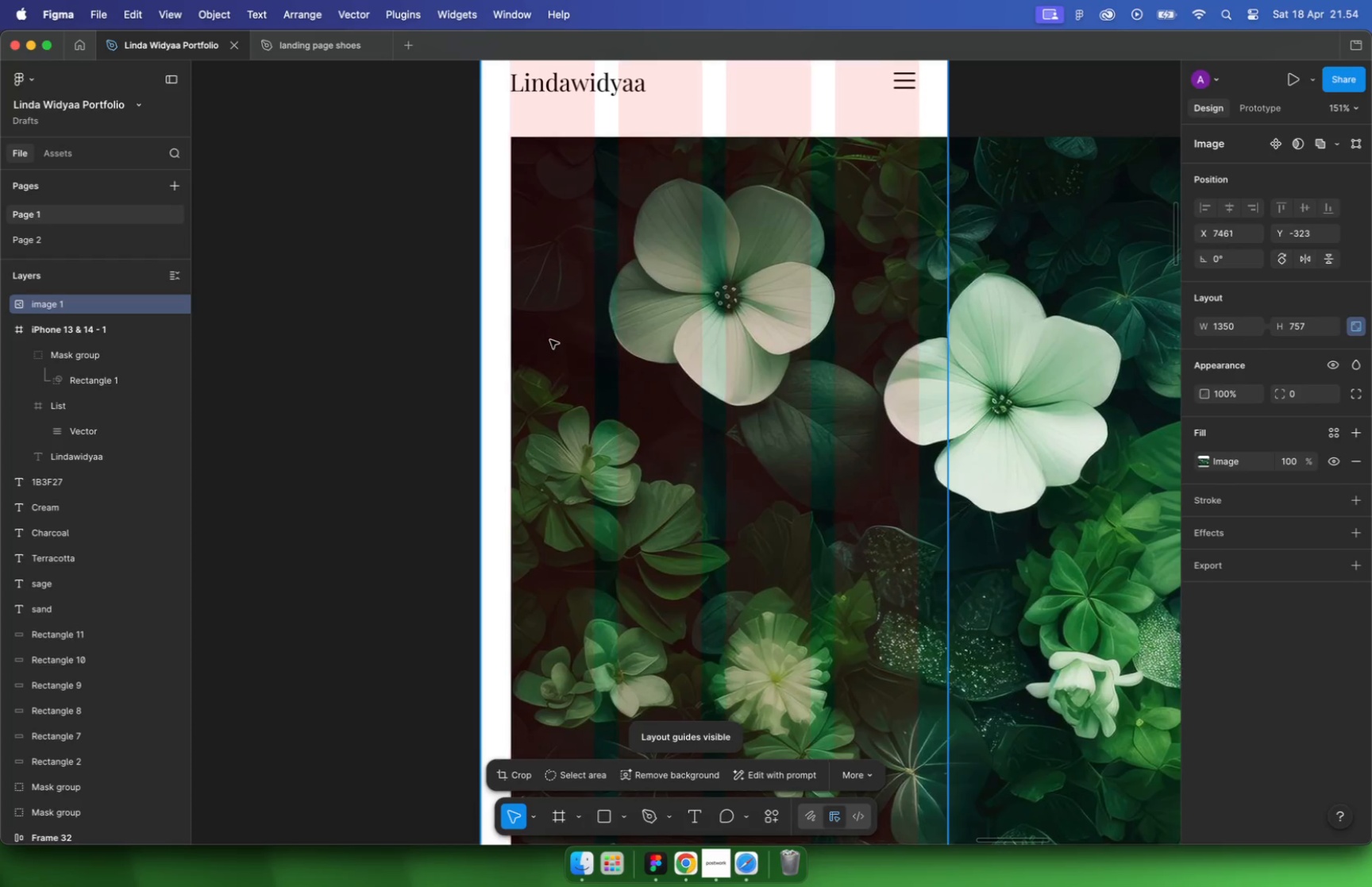 
scroll: coordinate [611, 400], scroll_direction: down, amount: 17.0
 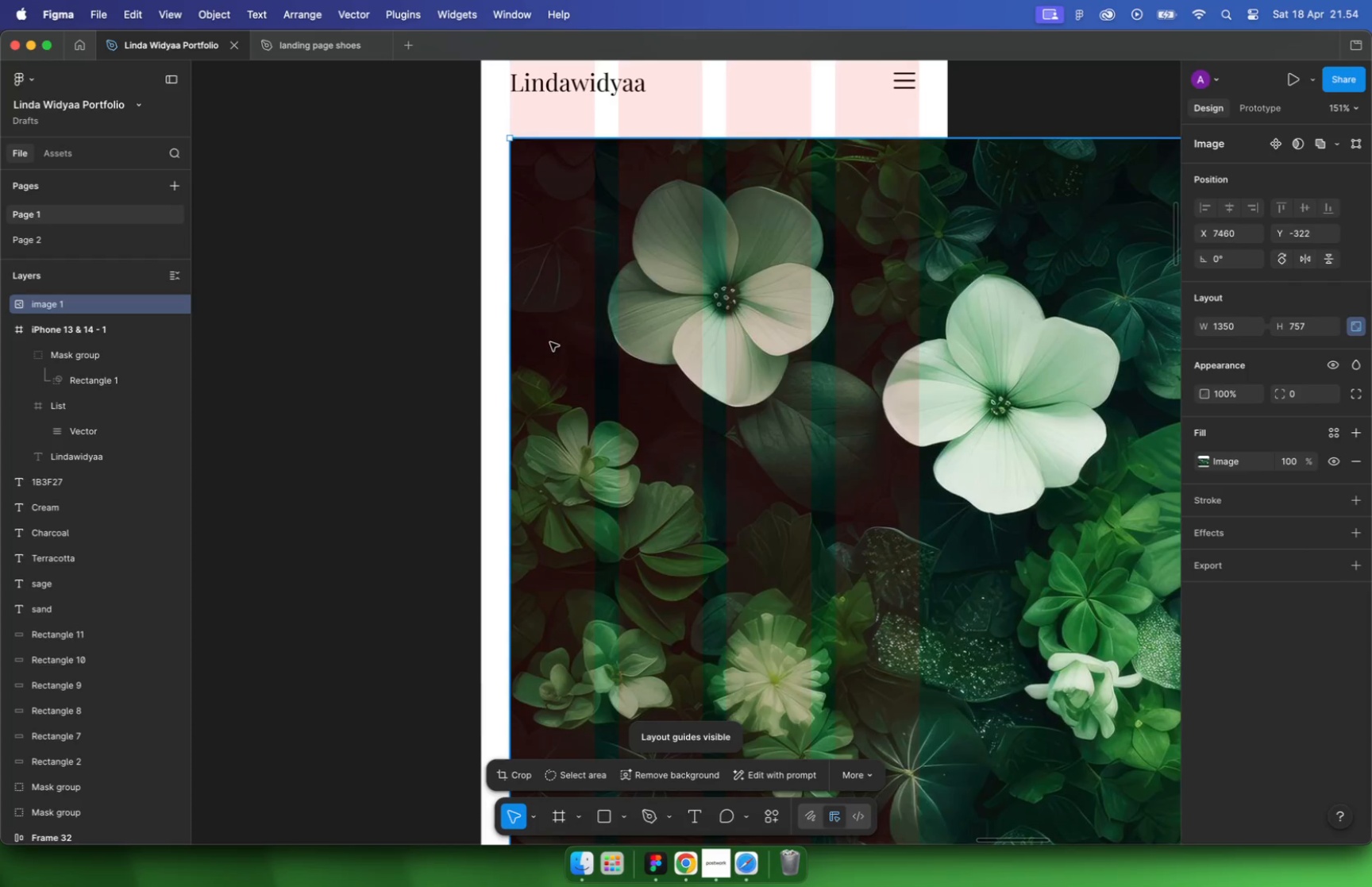 
left_click_drag(start_coordinate=[945, 240], to_coordinate=[607, 391])
 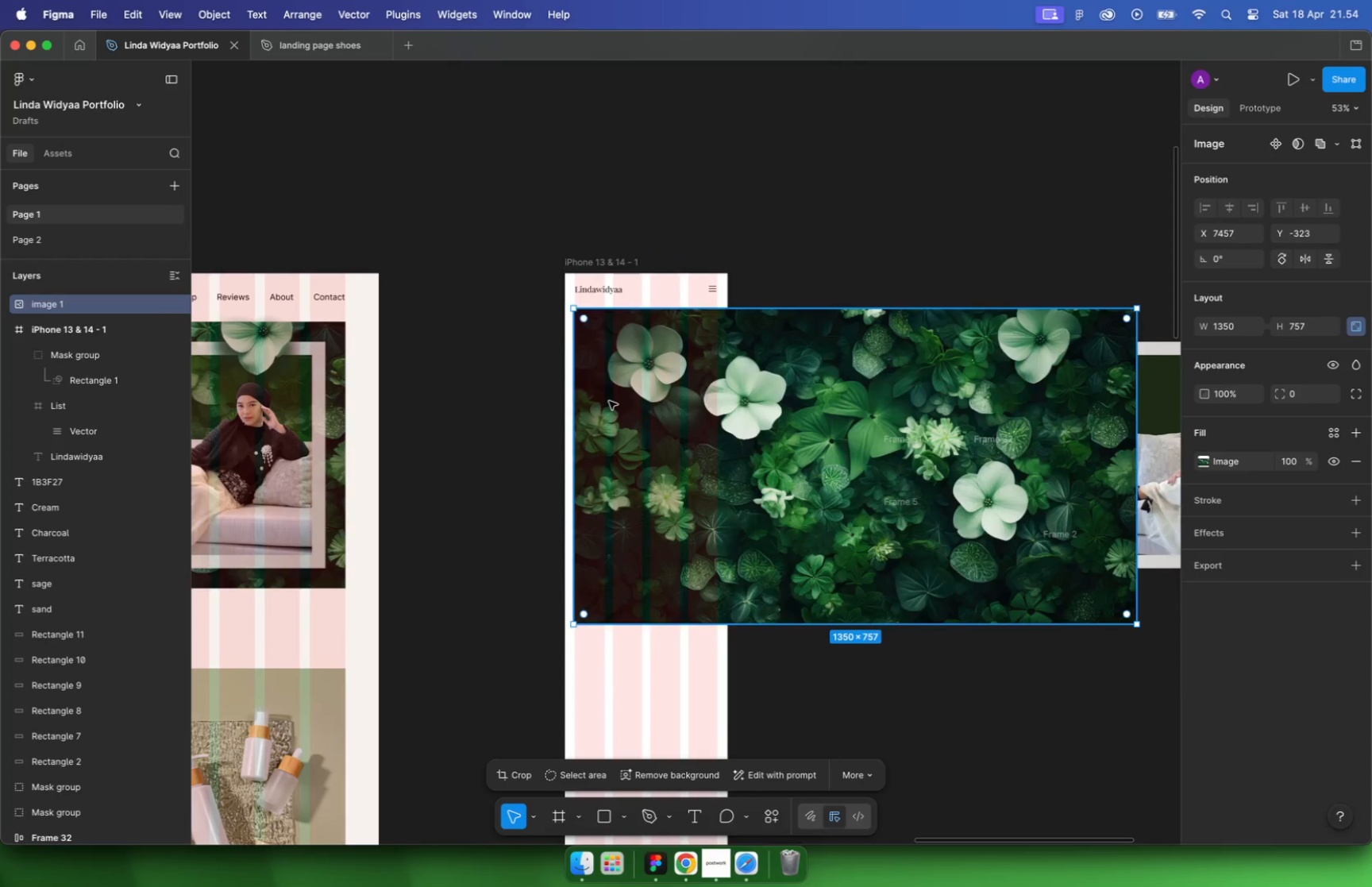 
hold_key(key=CommandLeft, duration=0.36)
 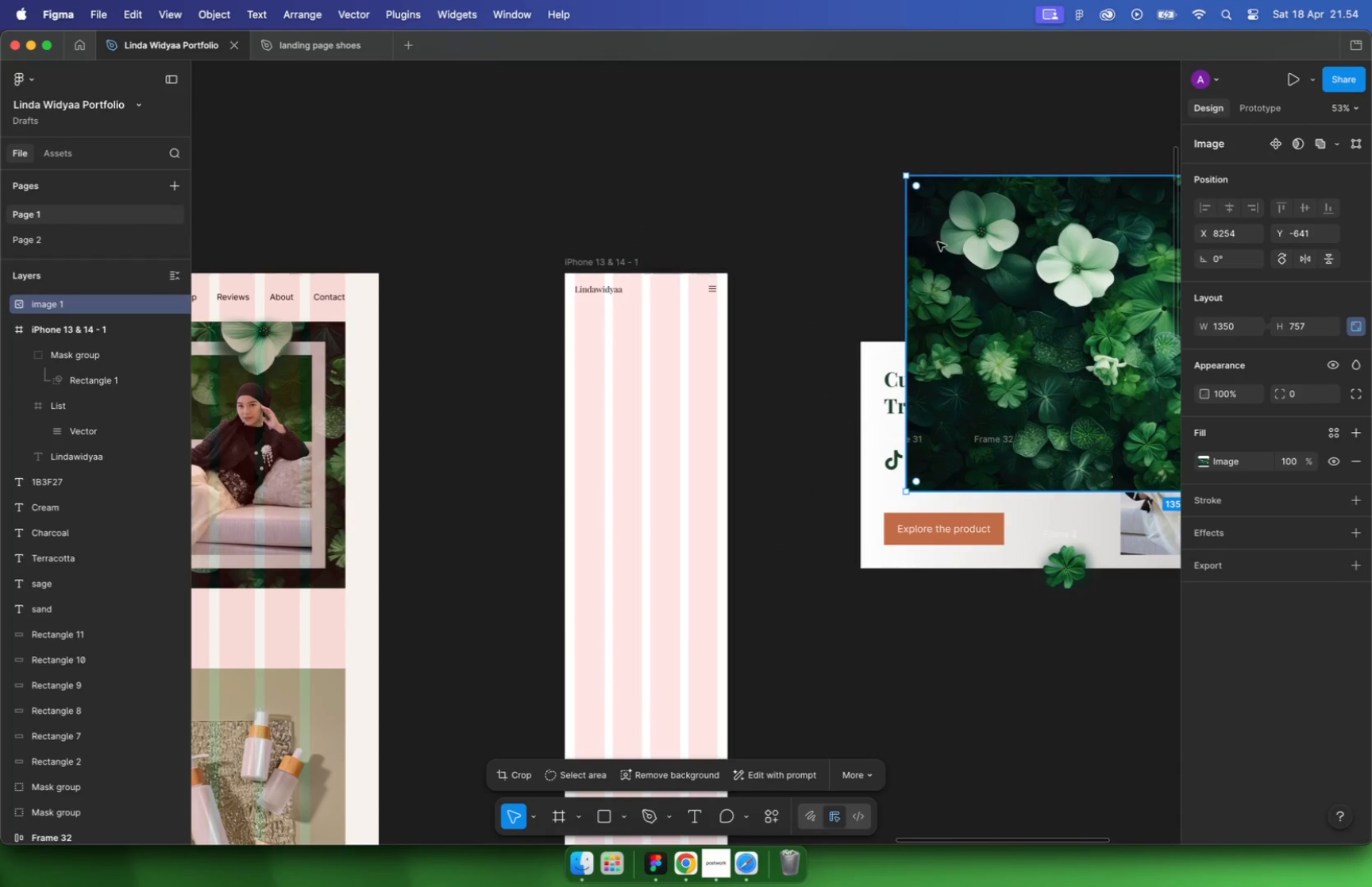 
left_click_drag(start_coordinate=[570, 399], to_coordinate=[595, 342])
 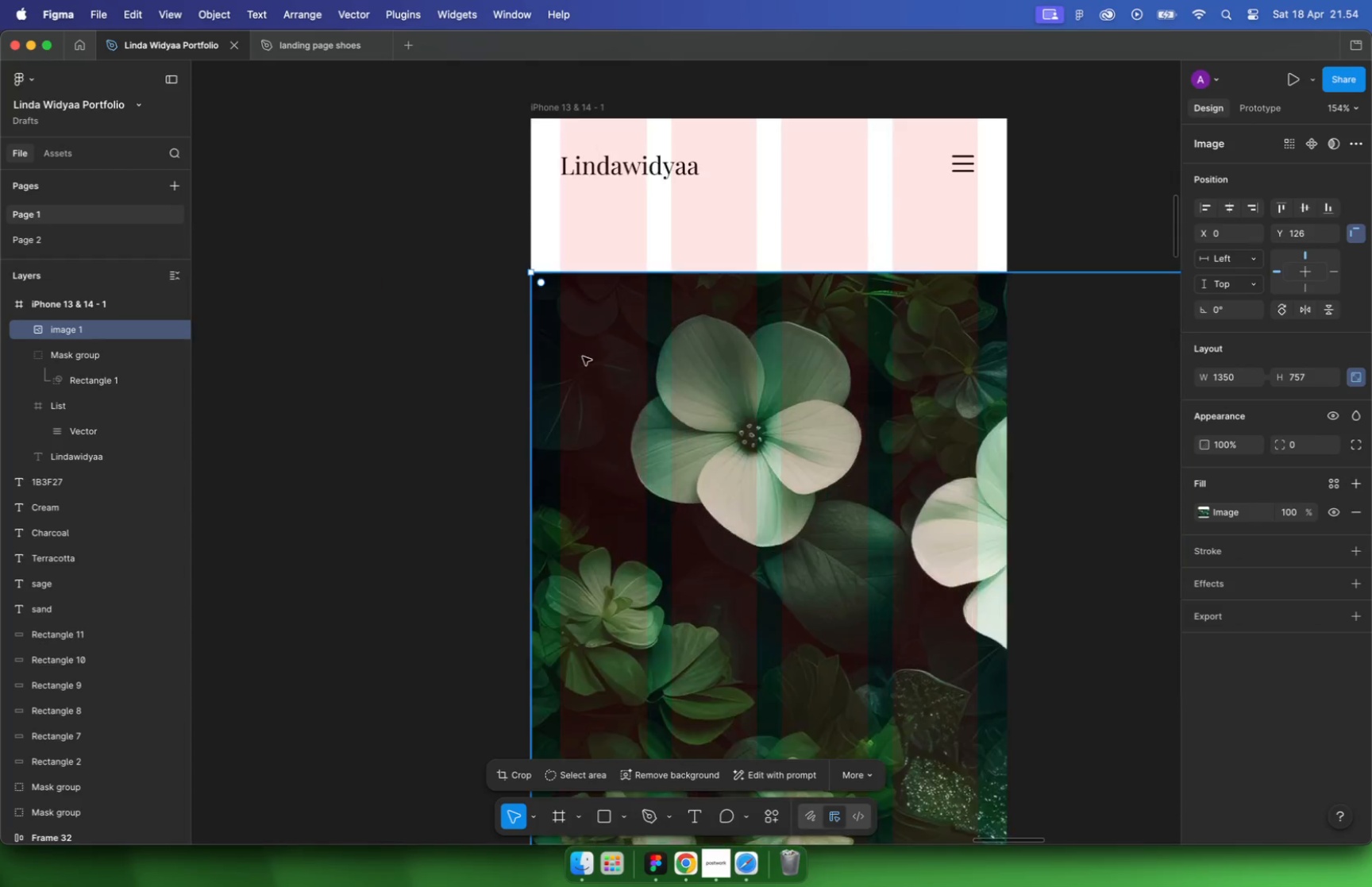 
scroll: coordinate [583, 353], scroll_direction: up, amount: 17.0
 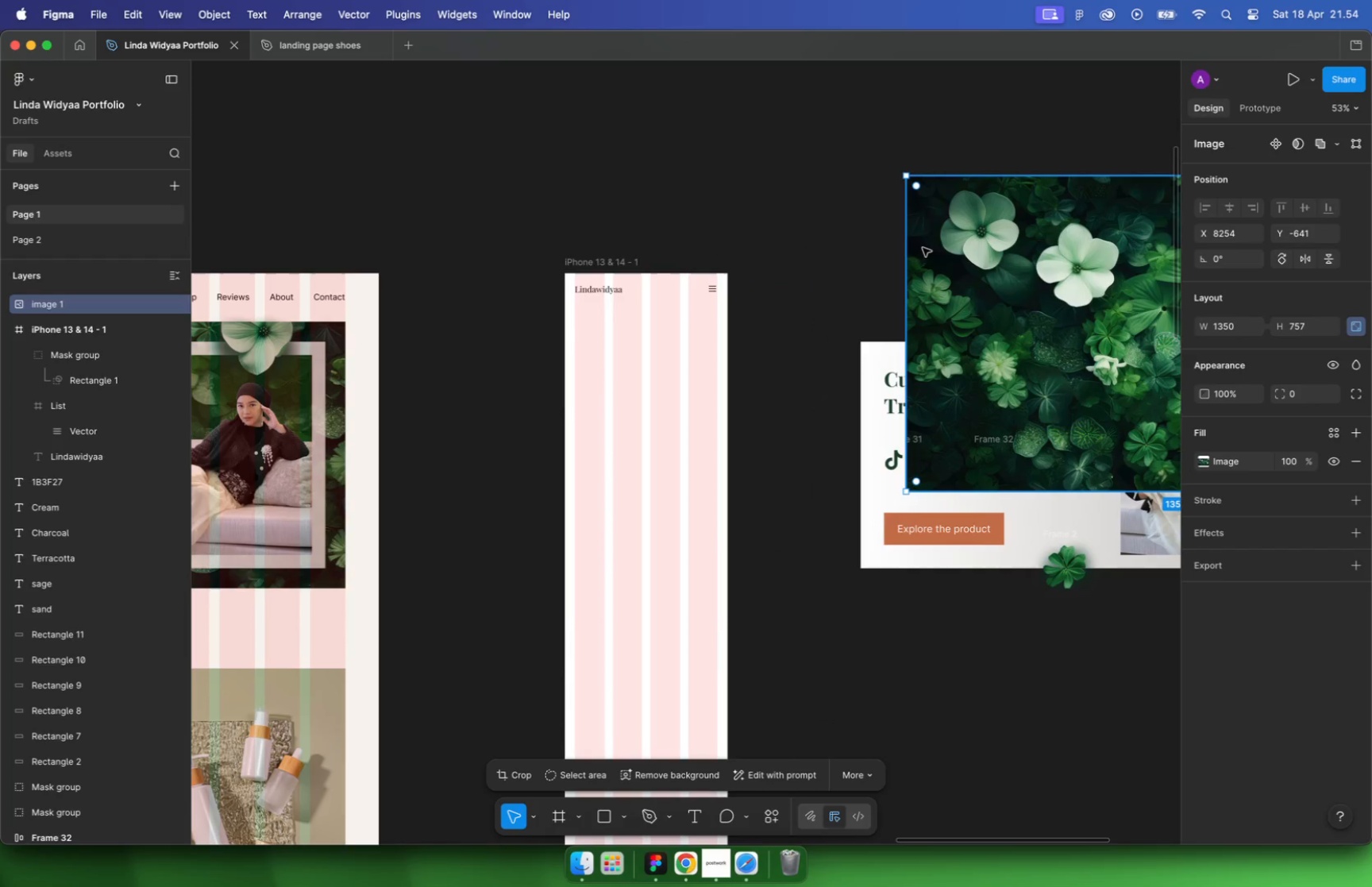 
key(Alt+ArrowUp)
 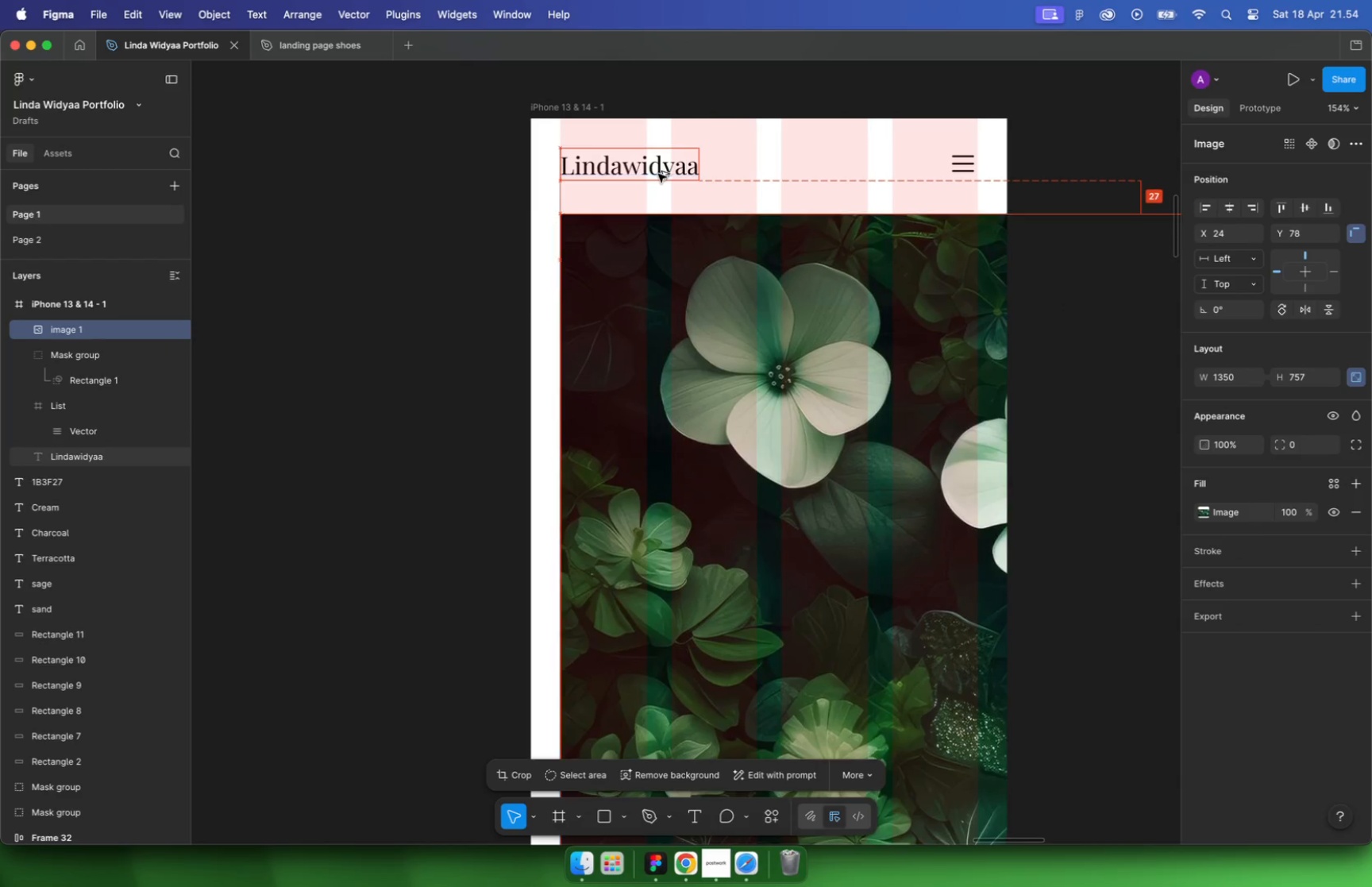 
key(Alt+ArrowUp)
 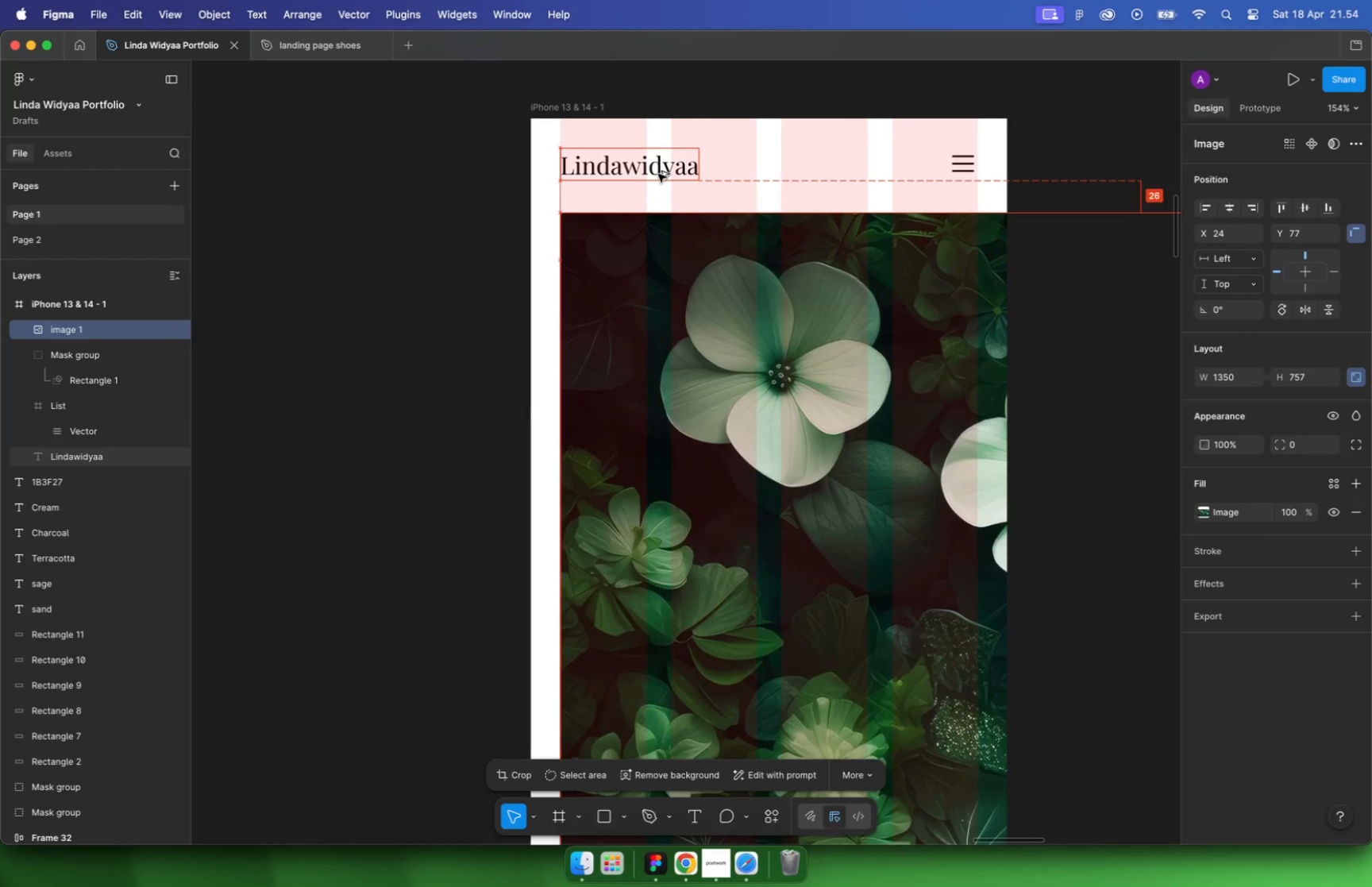 
key(Alt+ArrowUp)
 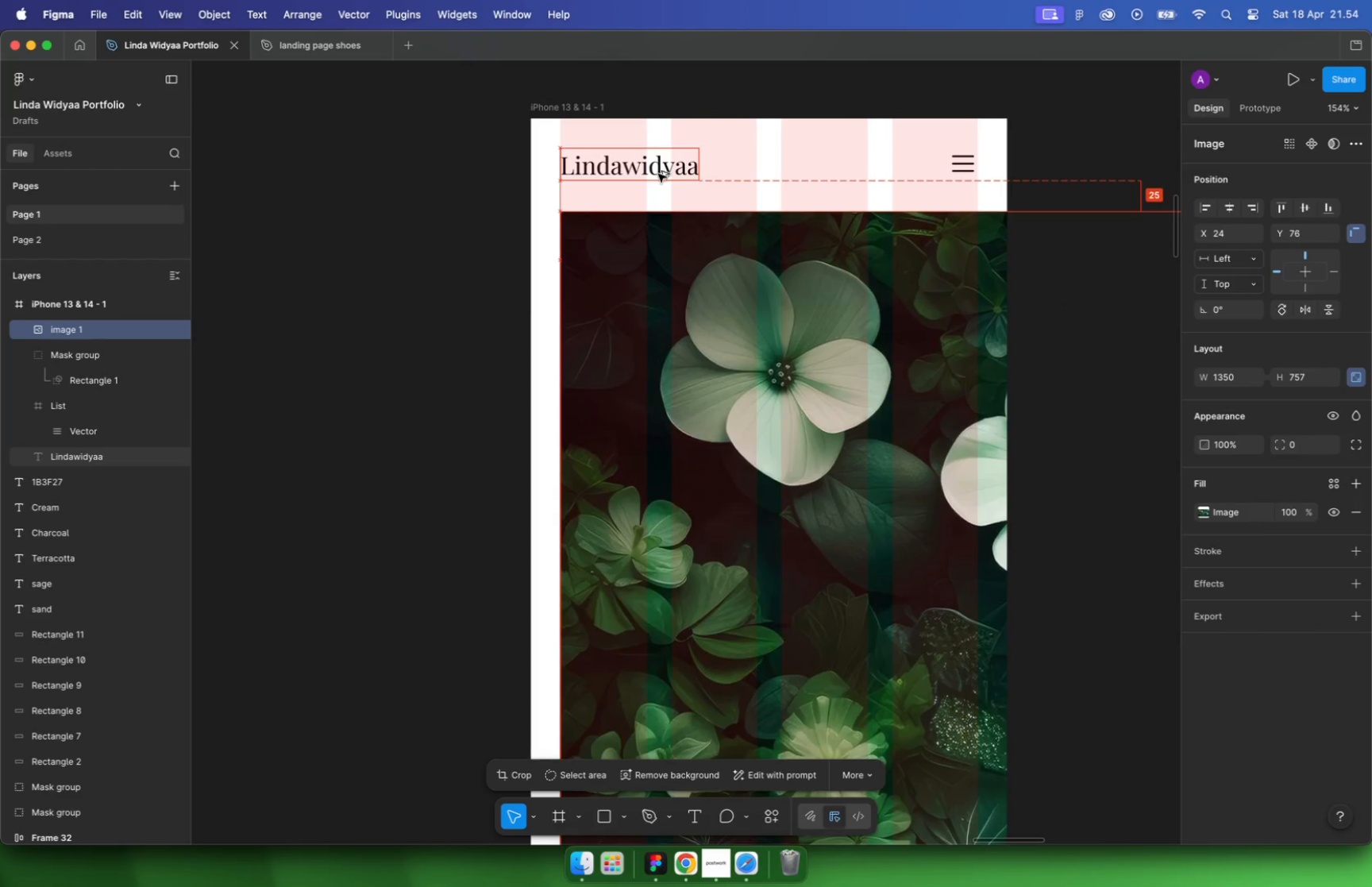 
key(Alt+ArrowUp)
 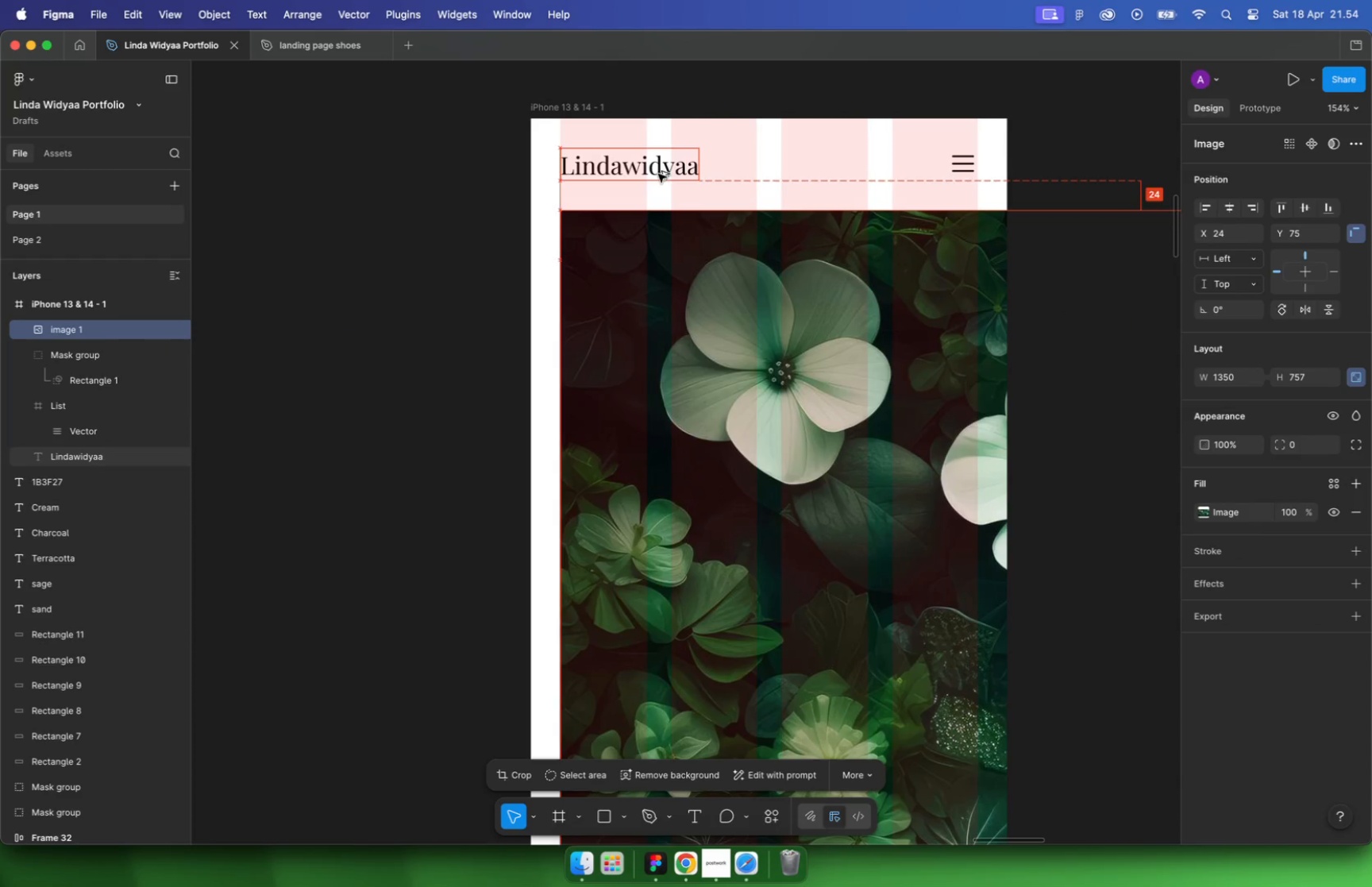 
hold_key(key=CommandLeft, duration=1.04)
scroll: coordinate [618, 315], scroll_direction: down, amount: 15.0
 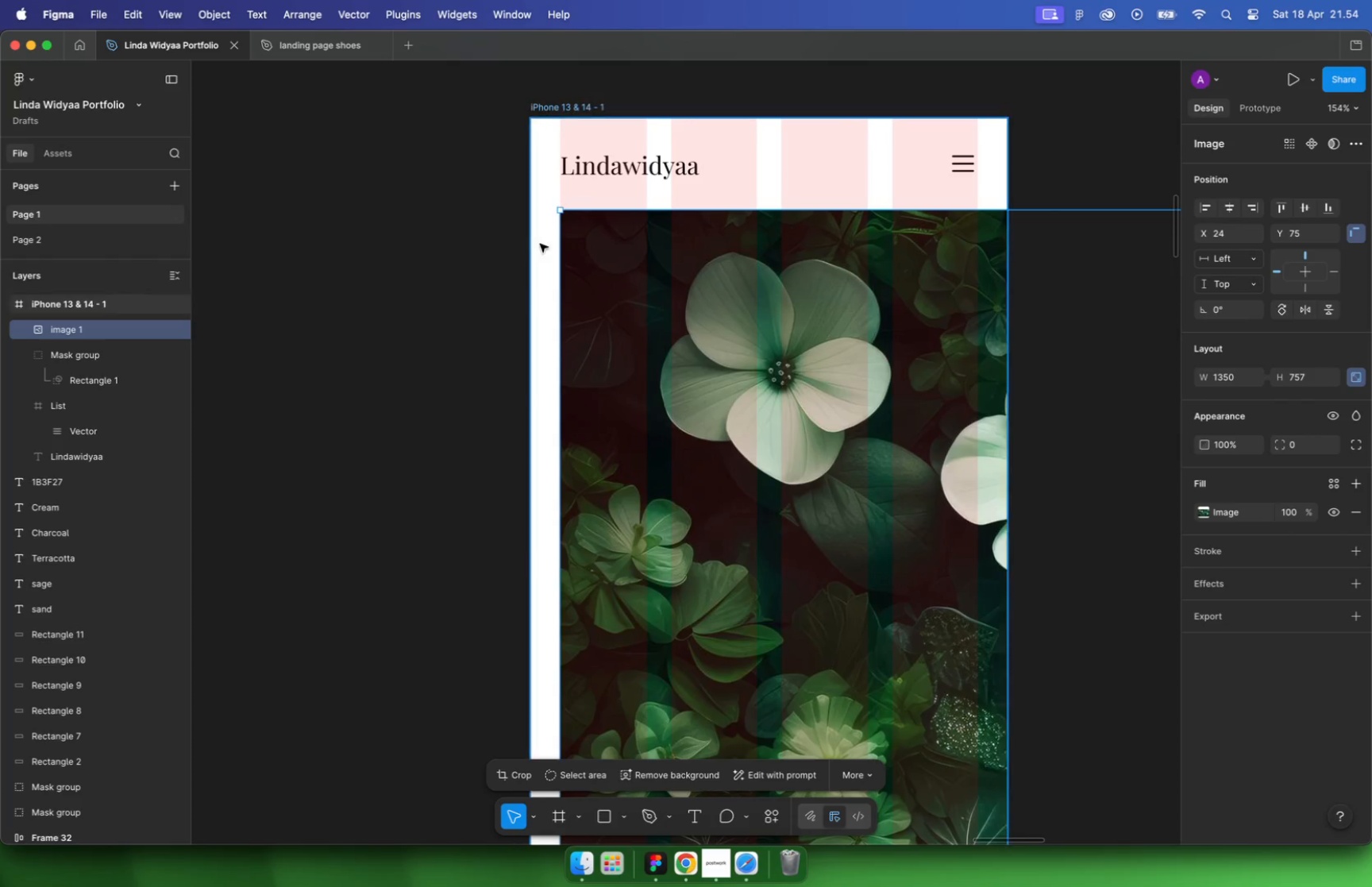 
left_click_drag(start_coordinate=[1090, 396], to_coordinate=[710, 388])
 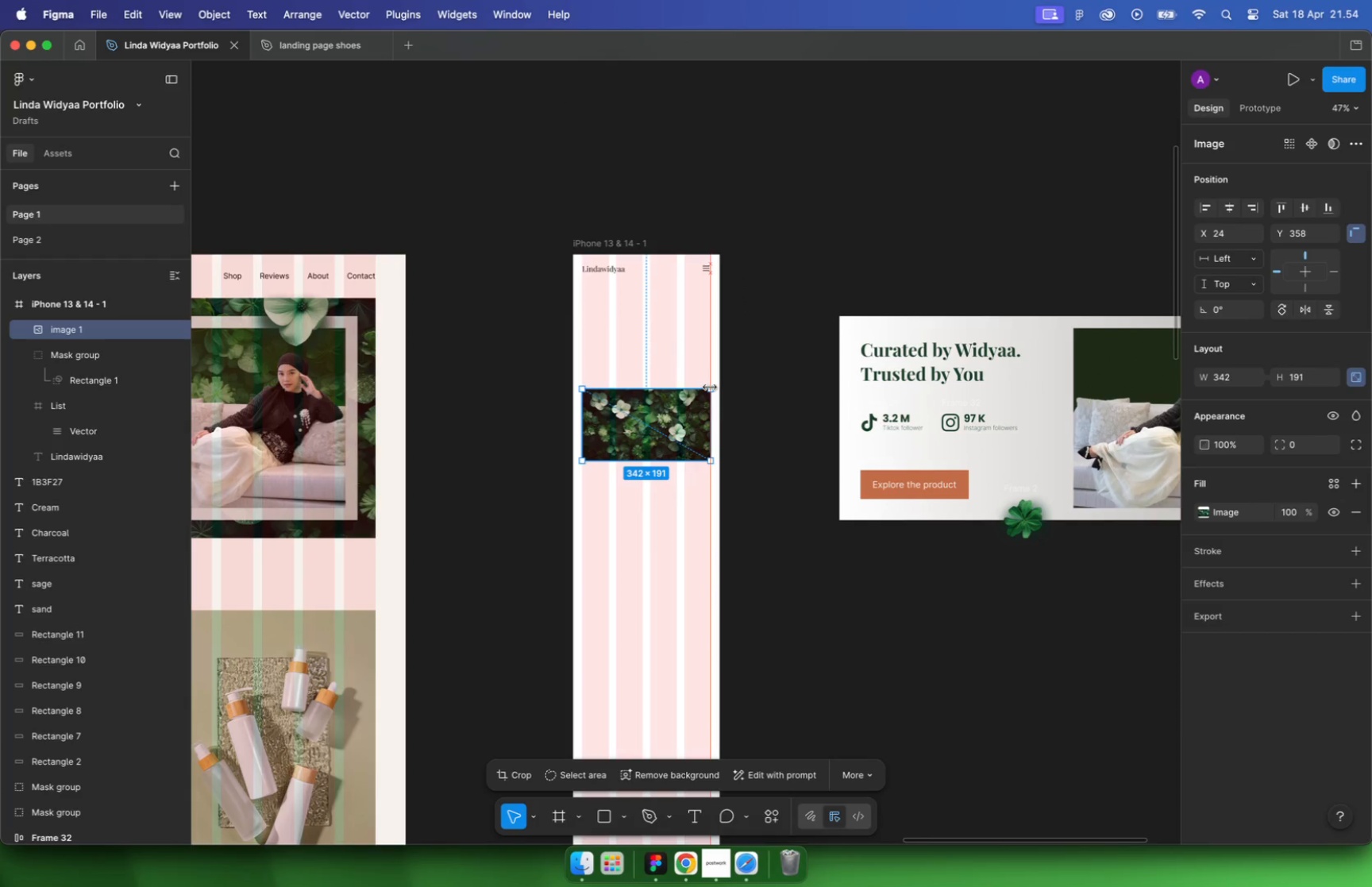 
key(Meta+CommandLeft)
 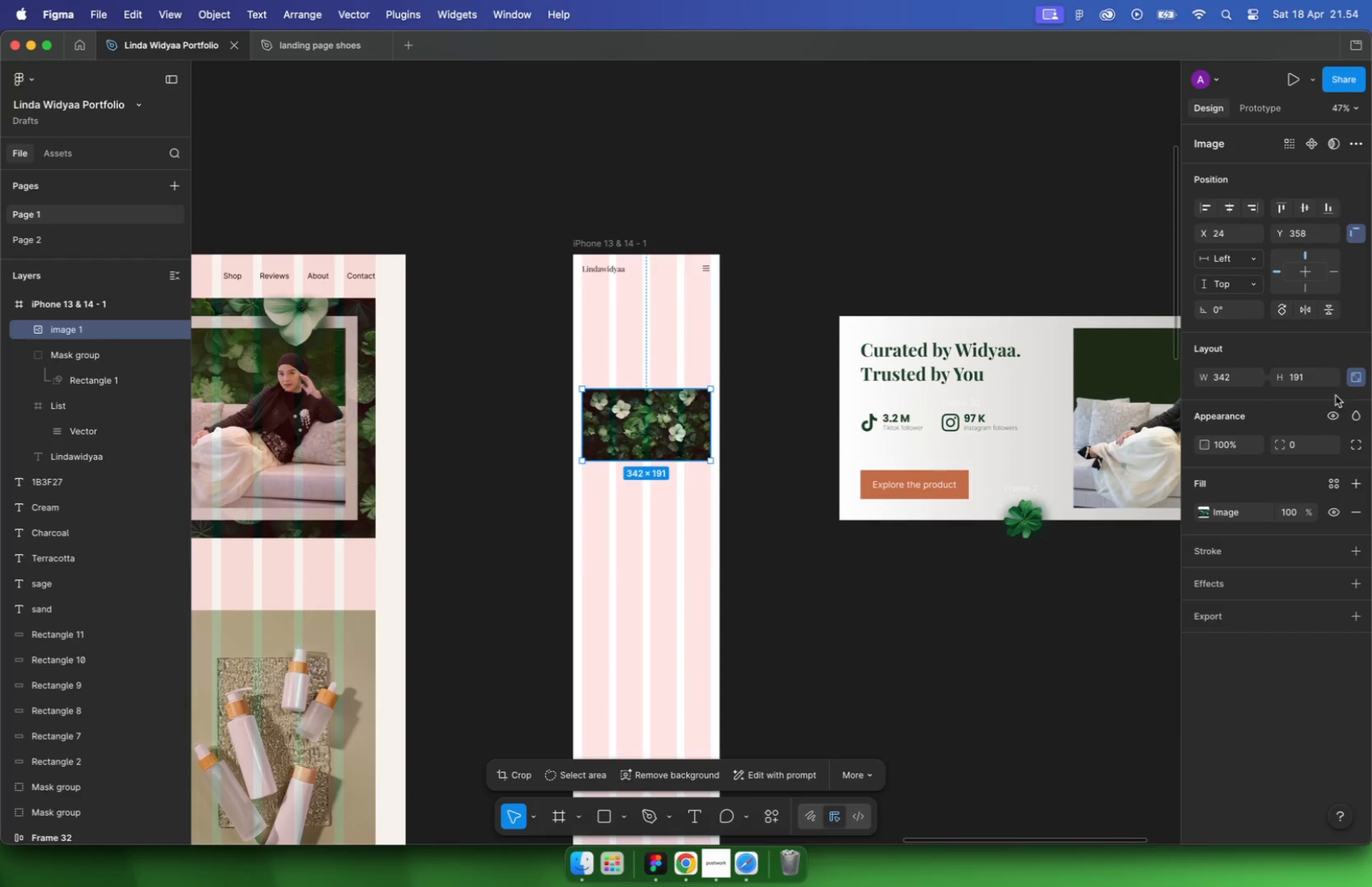 
key(Meta+Z)
 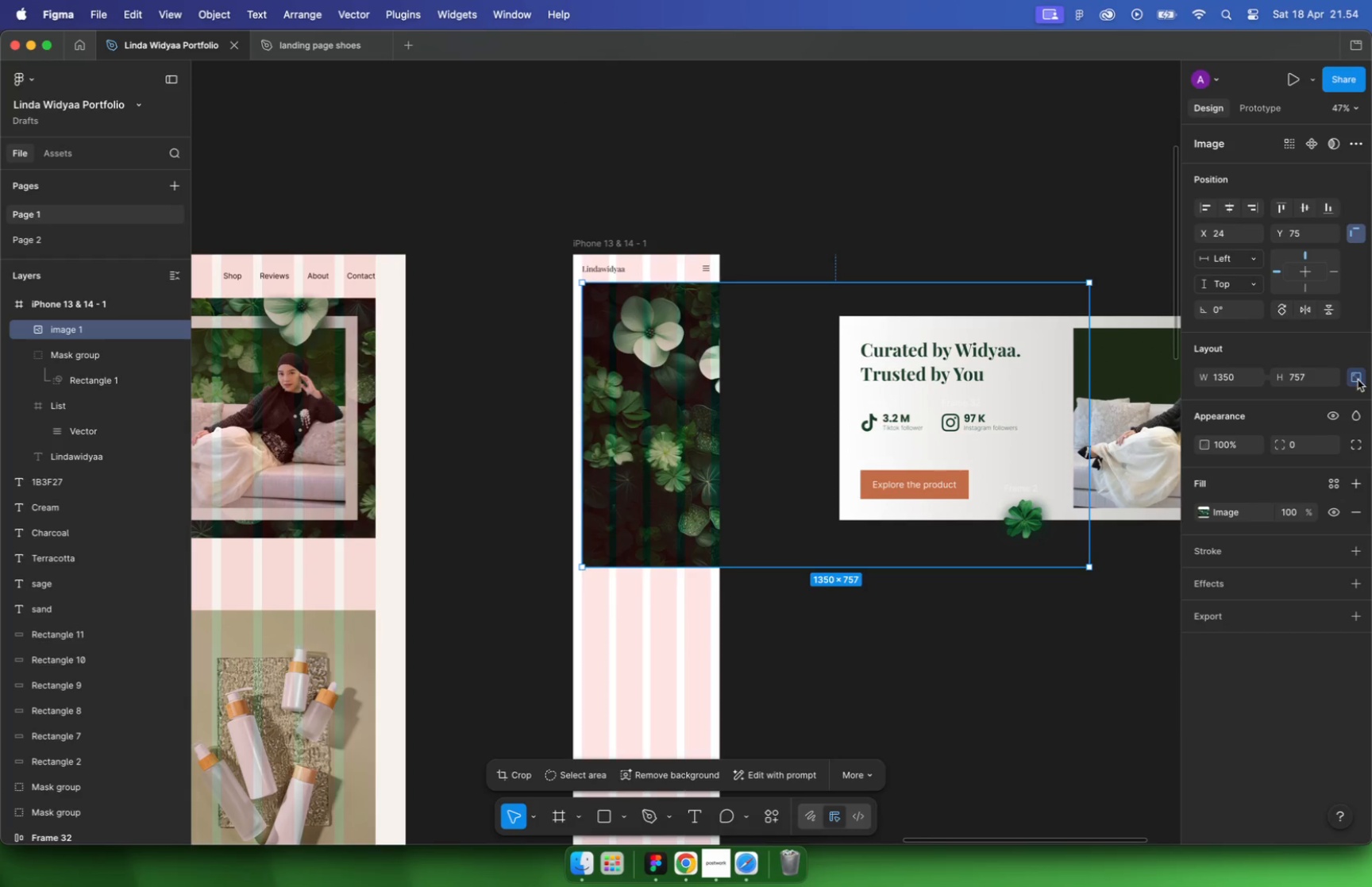 
left_click([1358, 376])
 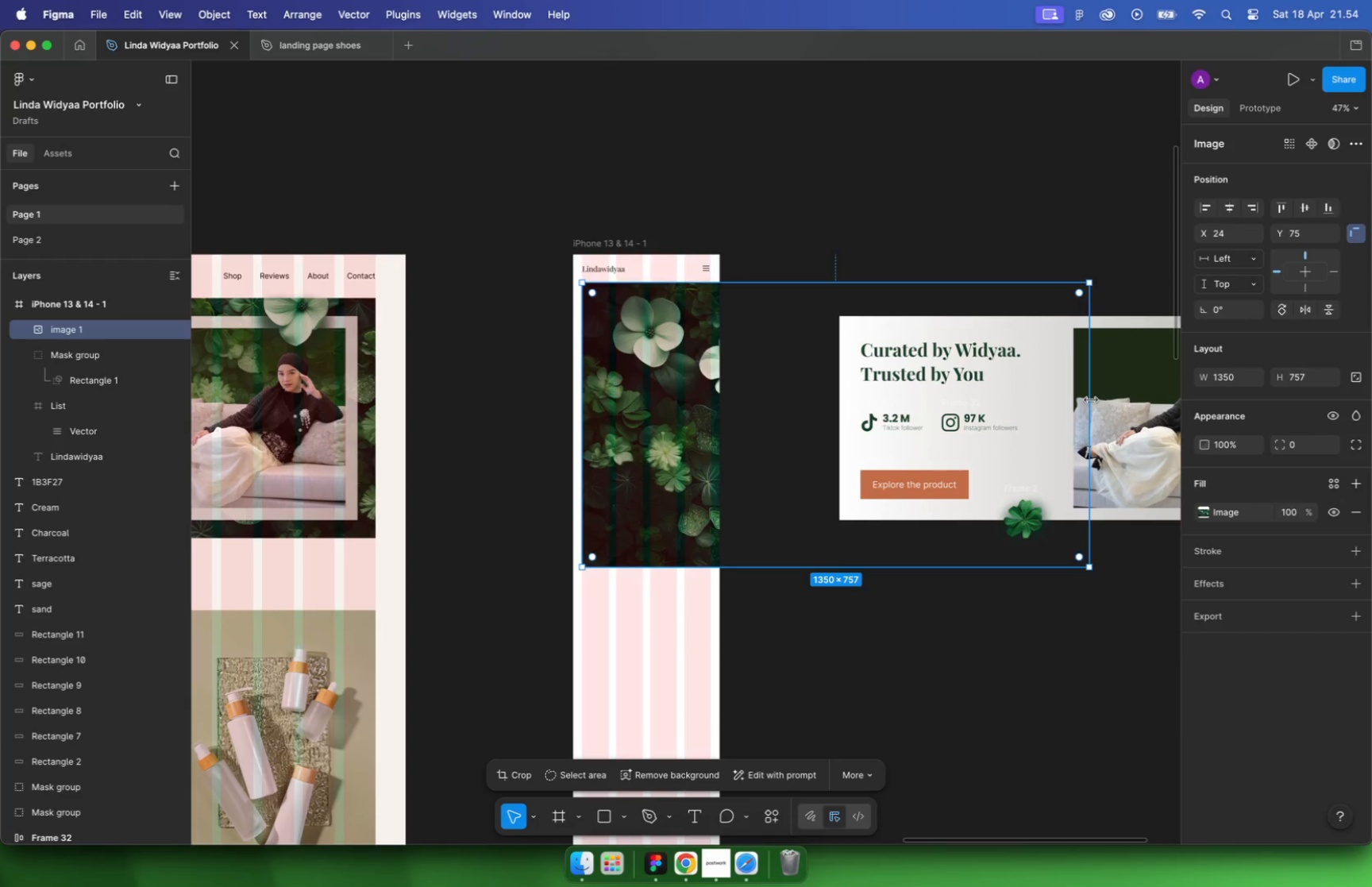 
left_click_drag(start_coordinate=[1091, 400], to_coordinate=[713, 399])
 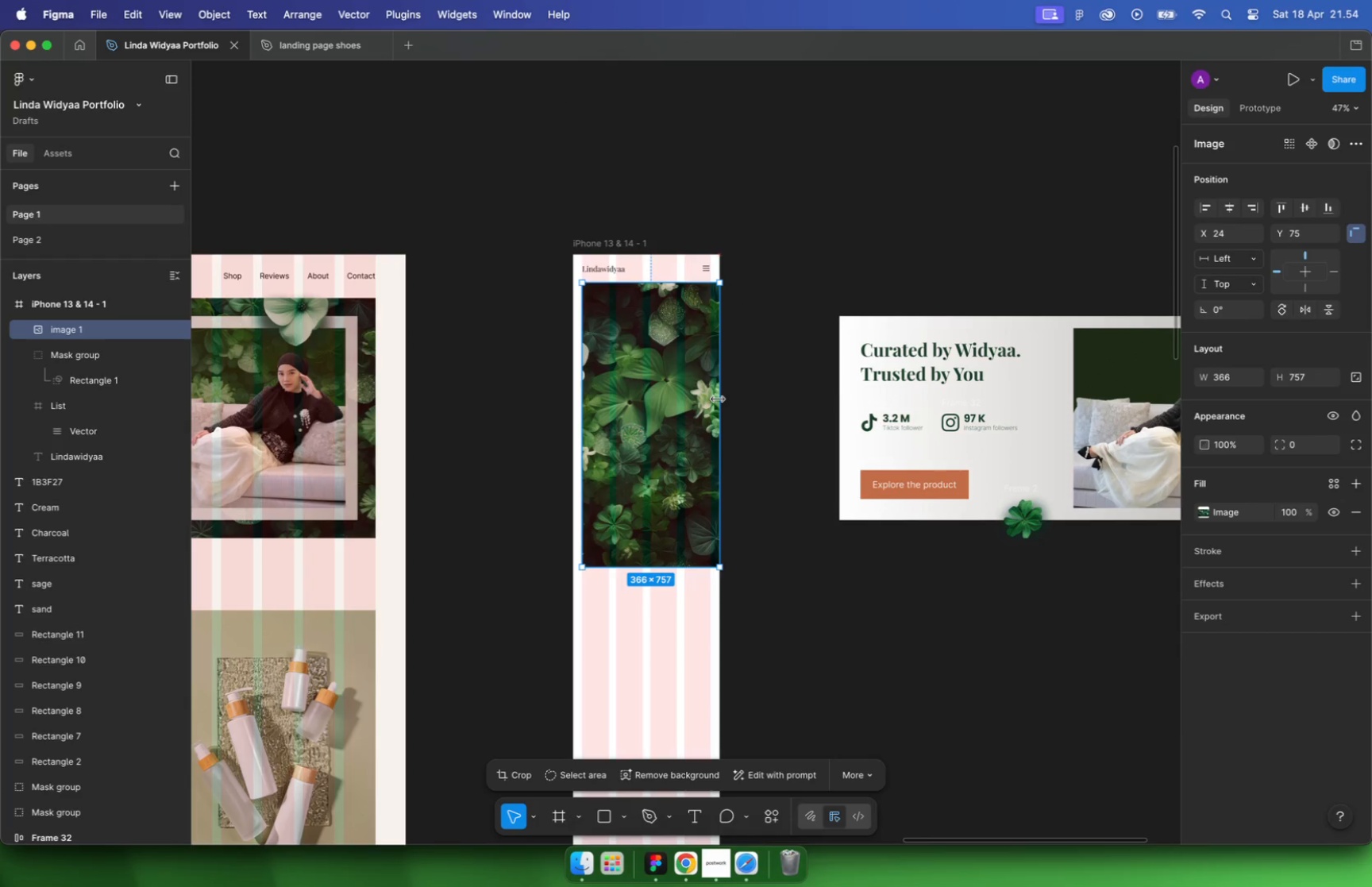 
hold_key(key=CommandLeft, duration=0.36)
 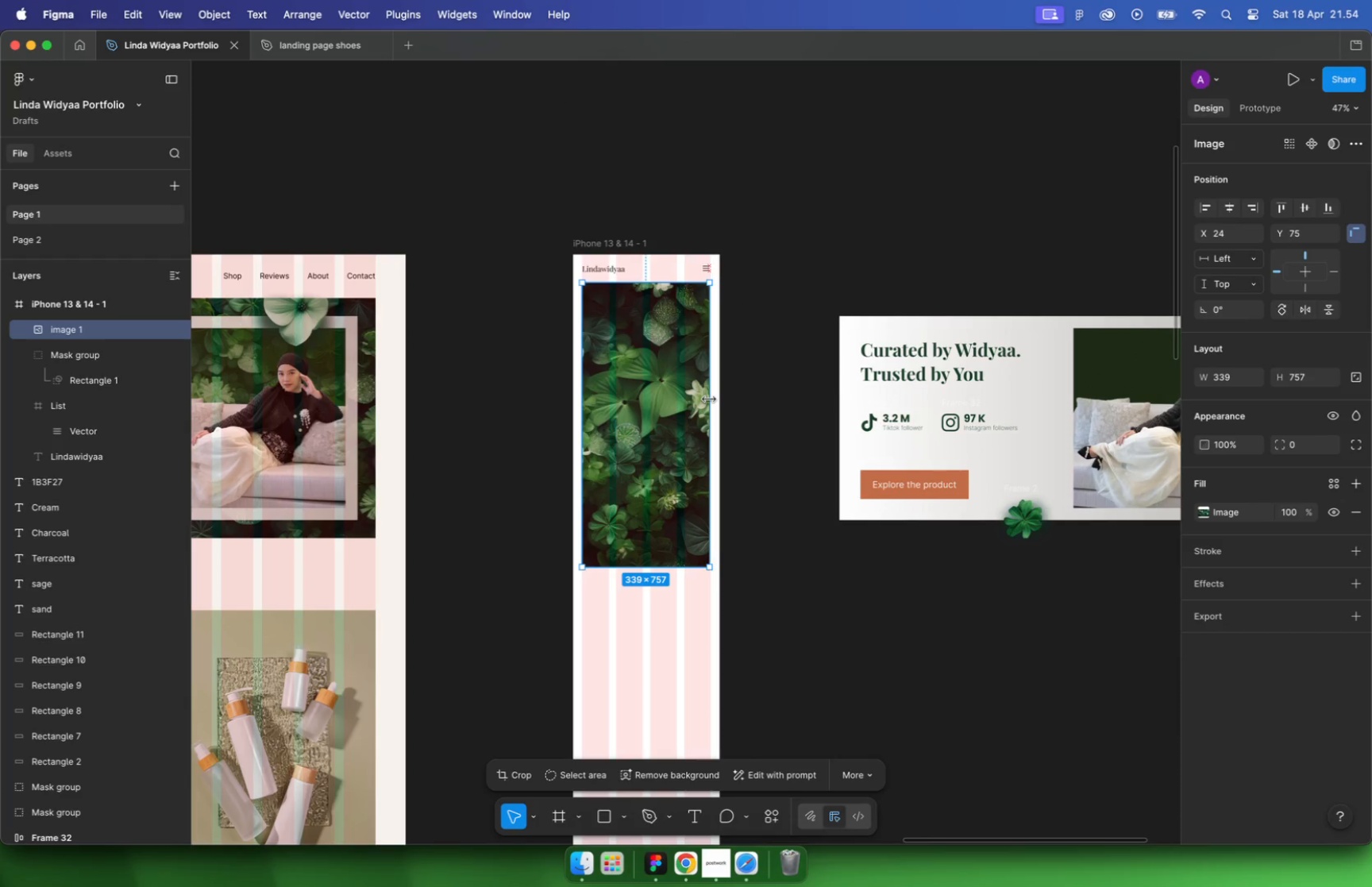 
key(Meta+CommandLeft)
 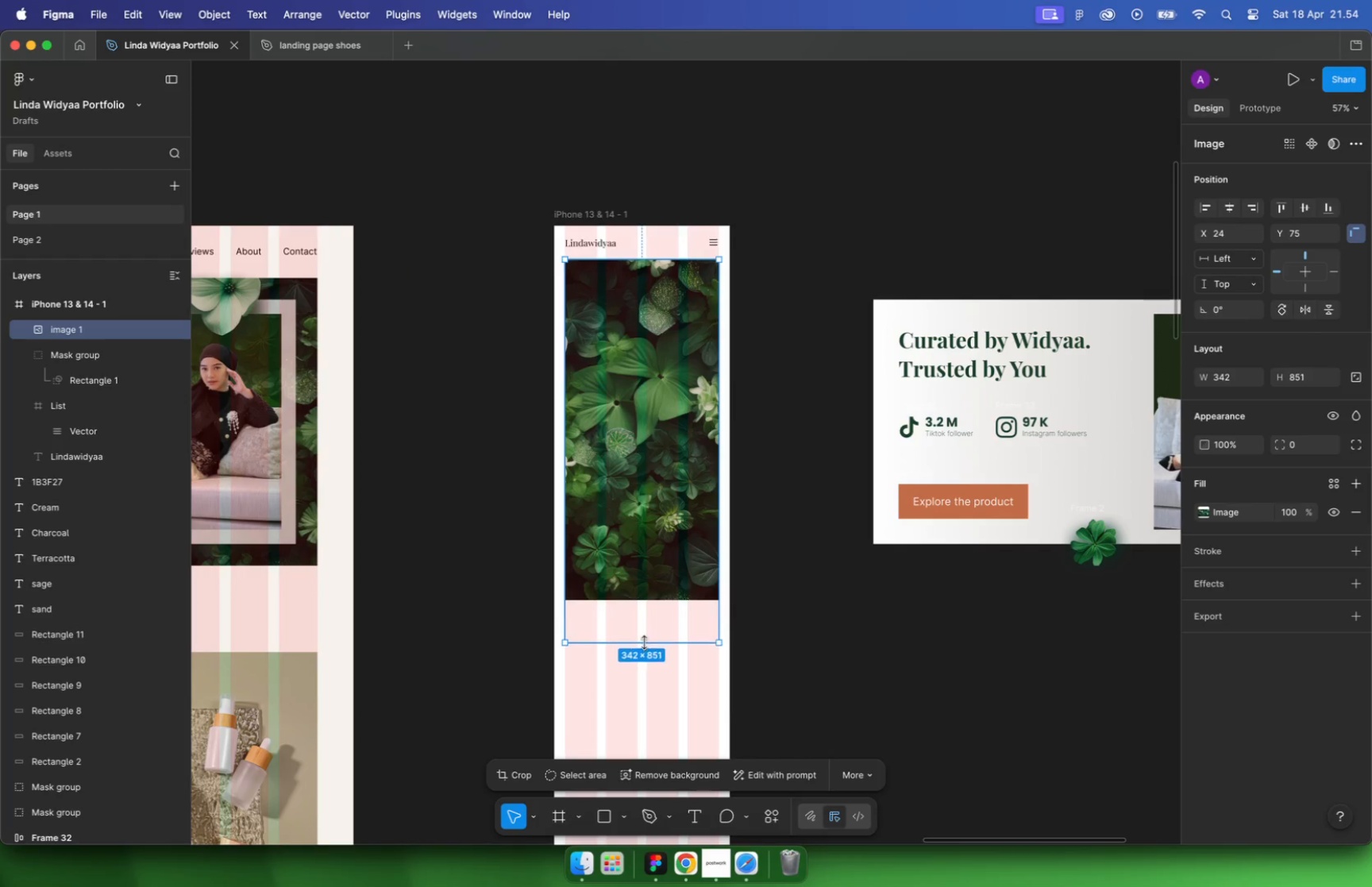 
scroll: coordinate [672, 400], scroll_direction: up, amount: 2.0
 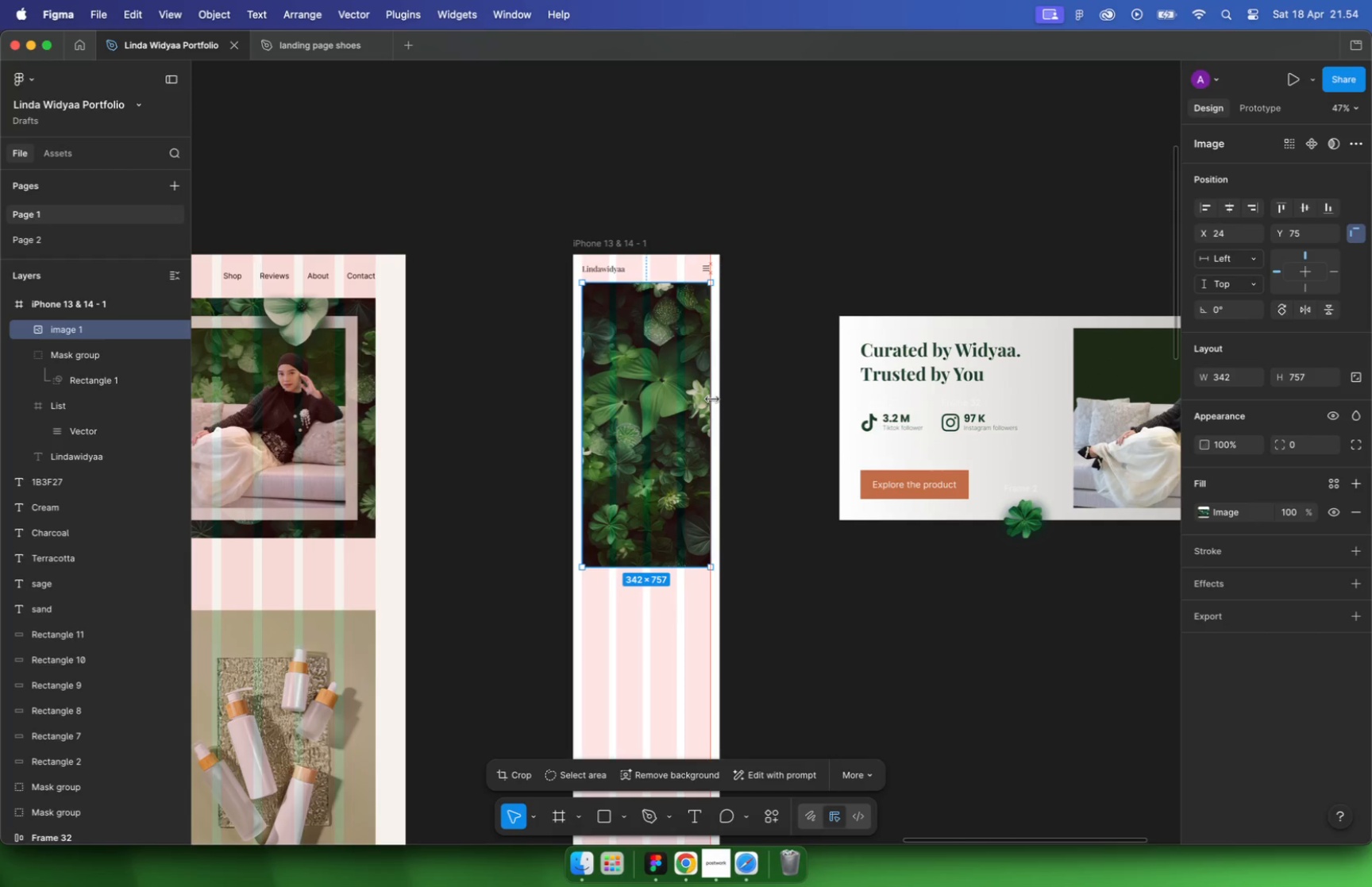 
left_click_drag(start_coordinate=[649, 601], to_coordinate=[644, 643])
 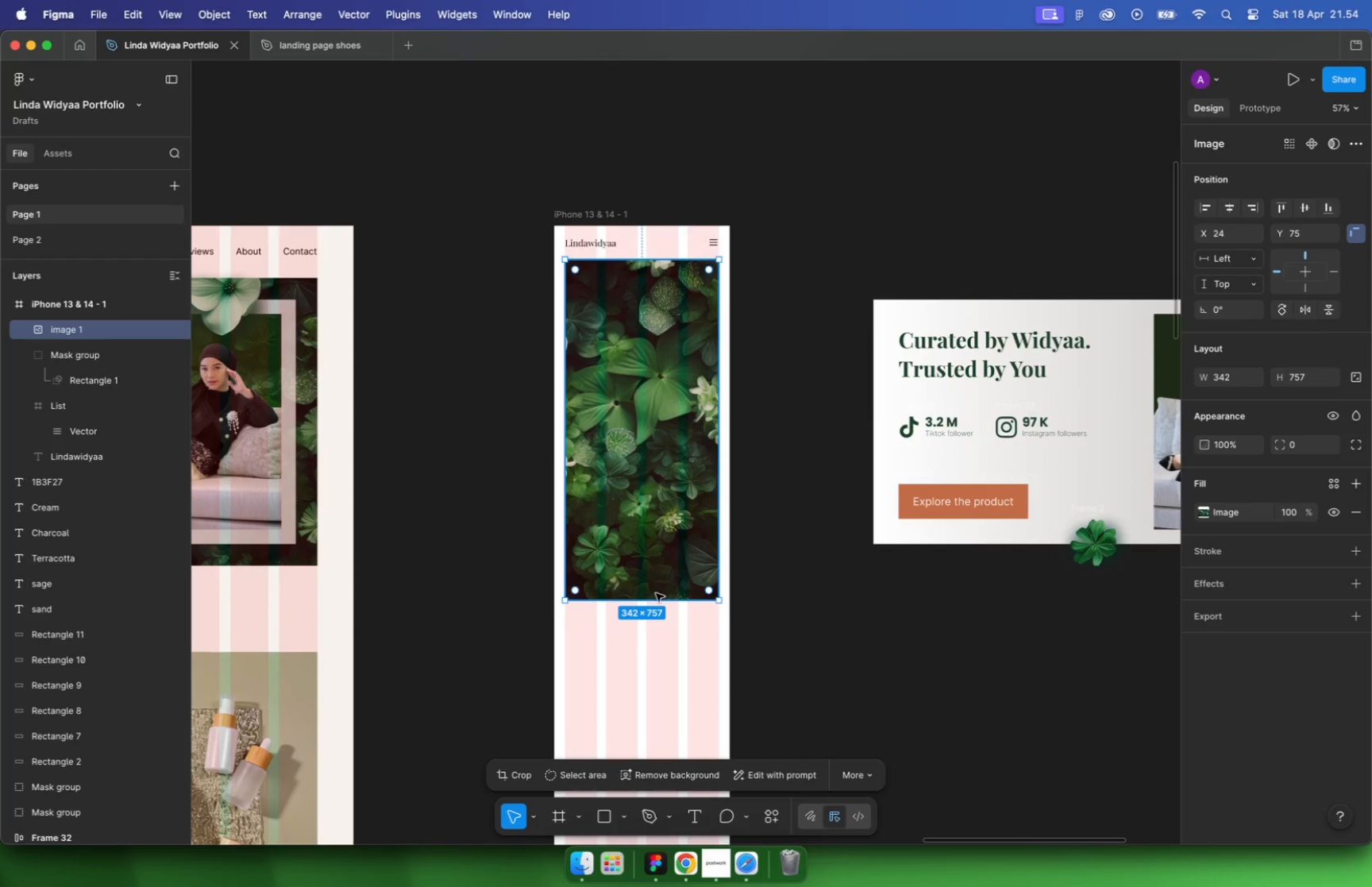 
hold_key(key=CommandLeft, duration=0.59)
 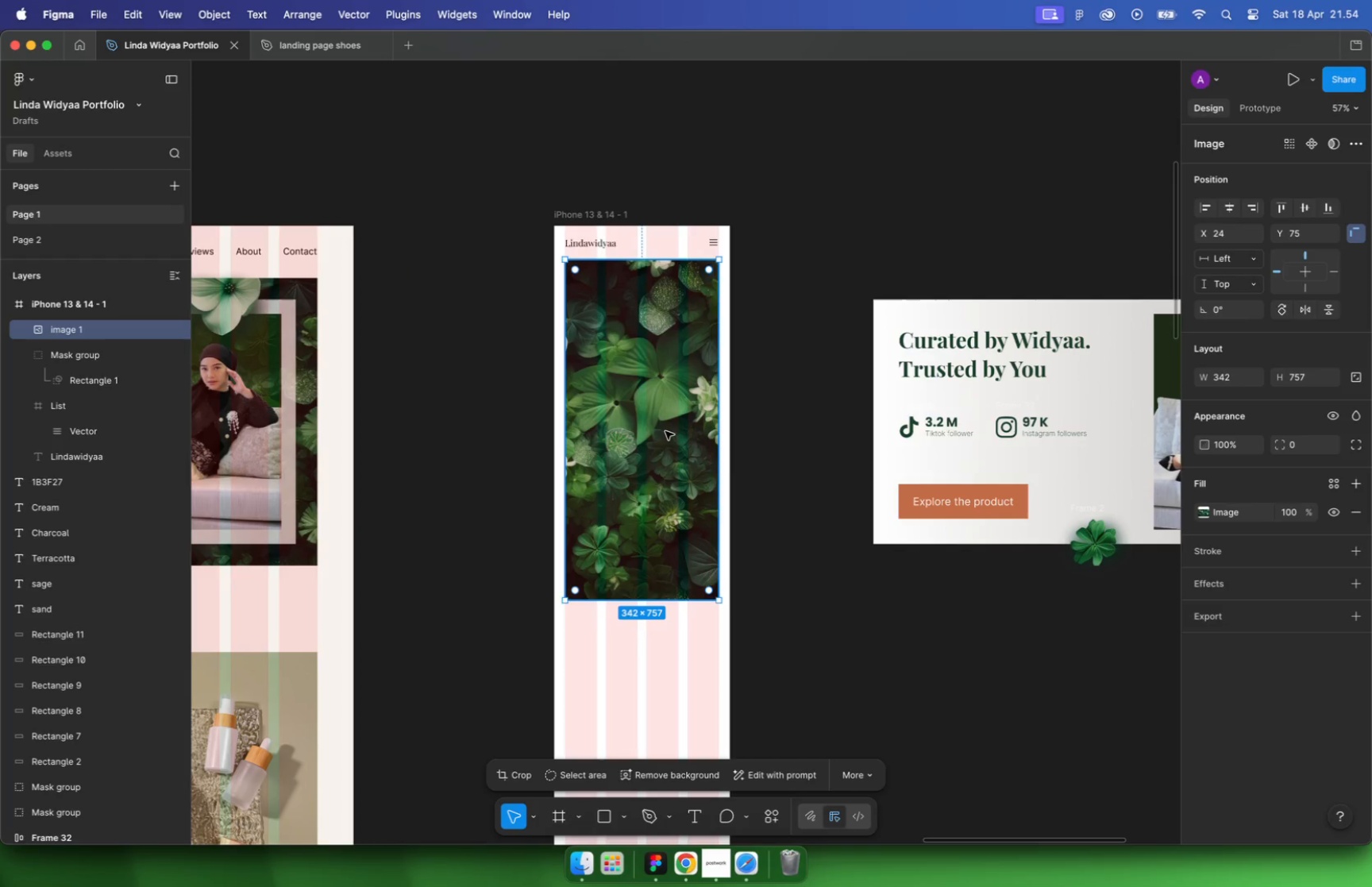 
key(Meta+CommandLeft)
 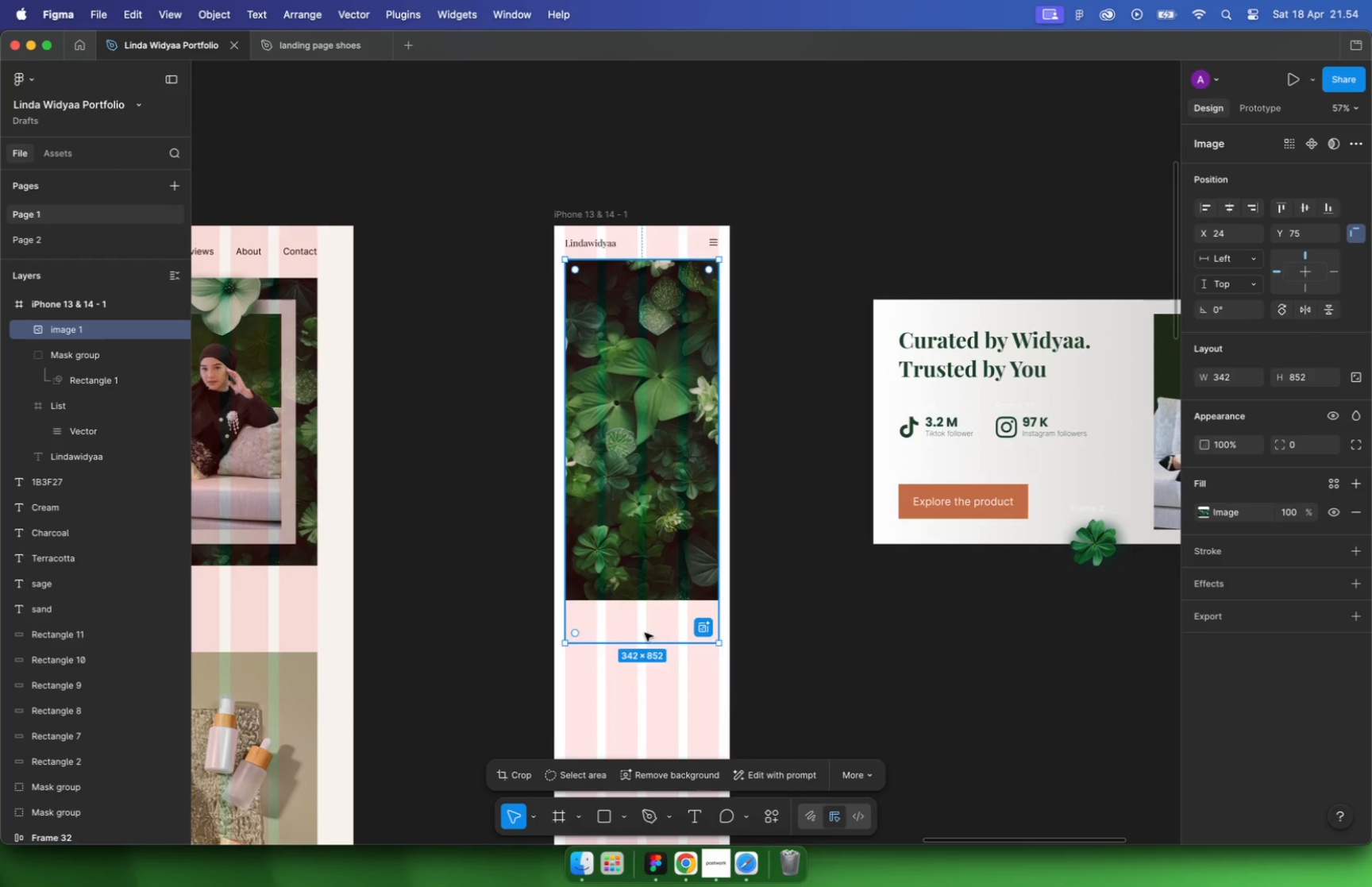 
key(Meta+Z)
 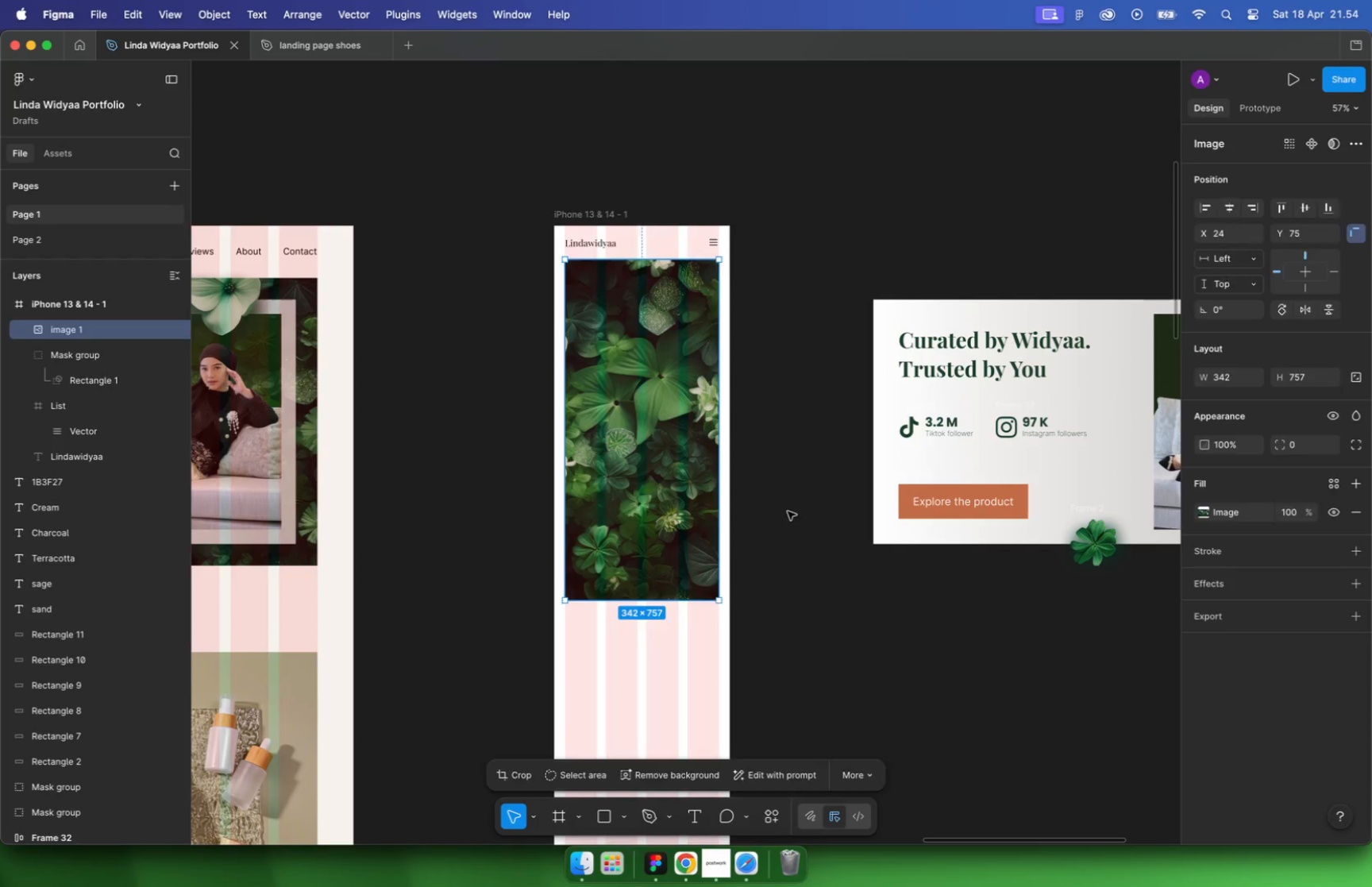 
double_click([645, 476])
 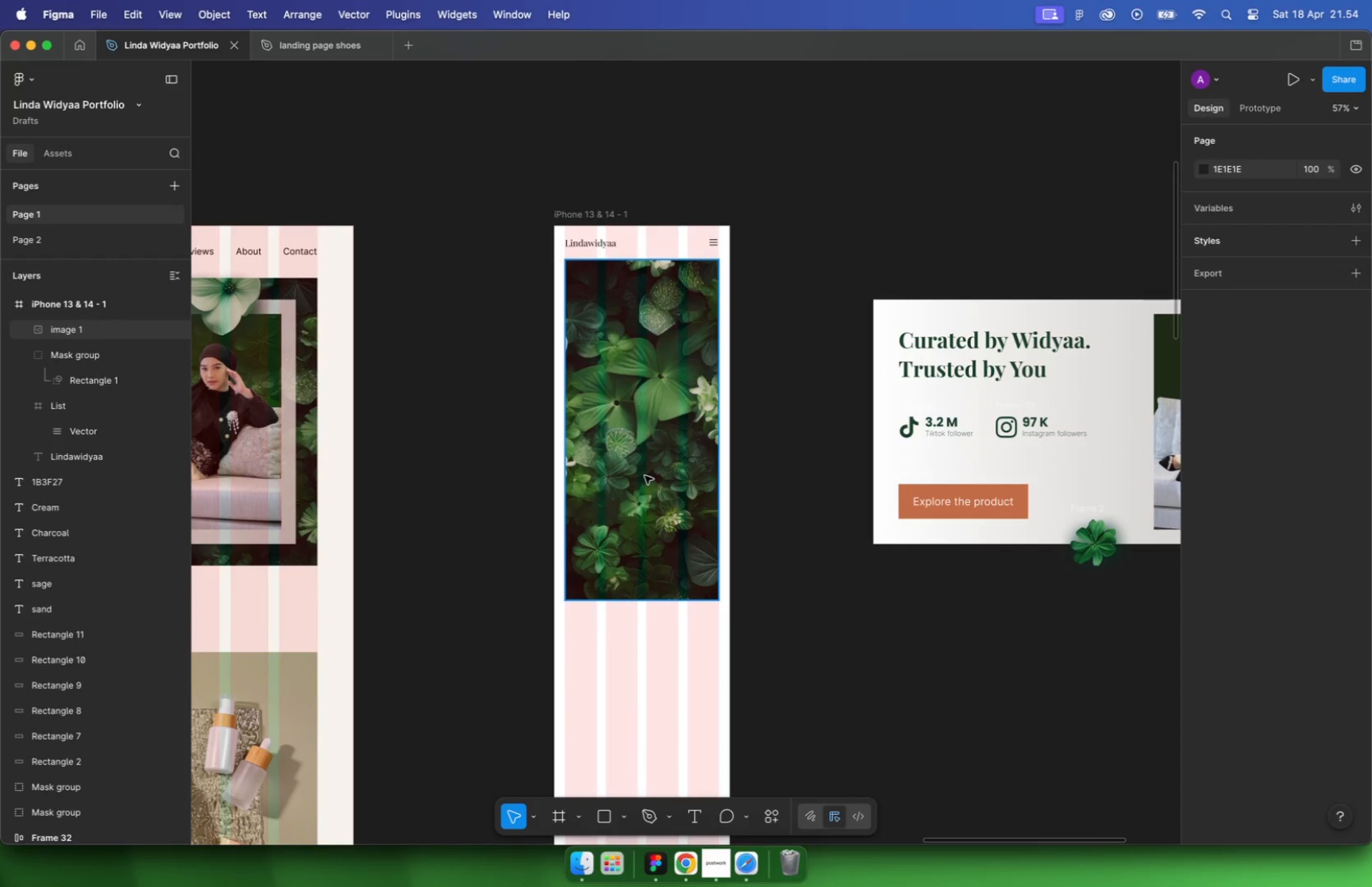 
left_click_drag(start_coordinate=[630, 601], to_coordinate=[621, 660])
 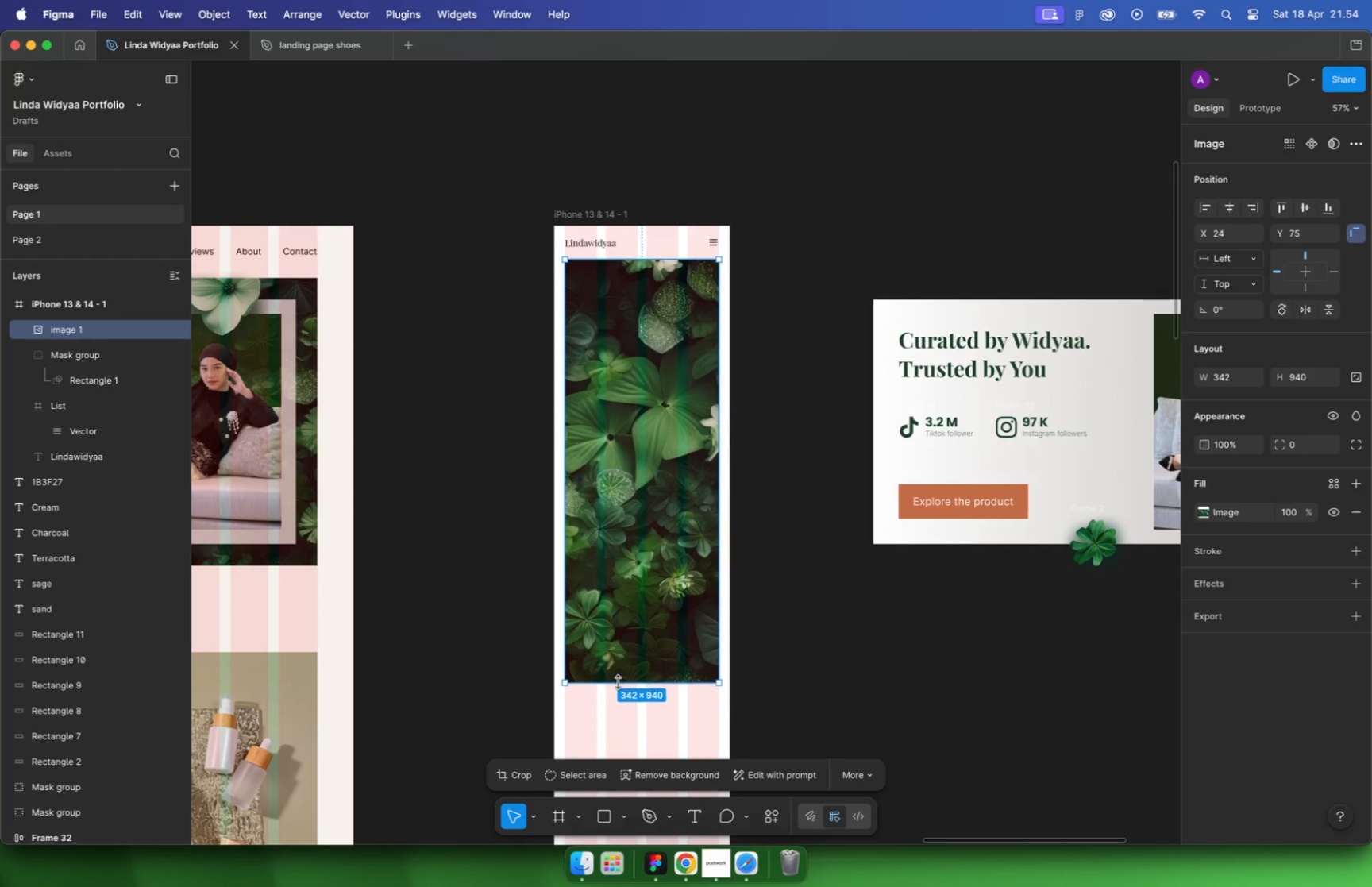 
hold_key(key=CommandLeft, duration=0.37)
 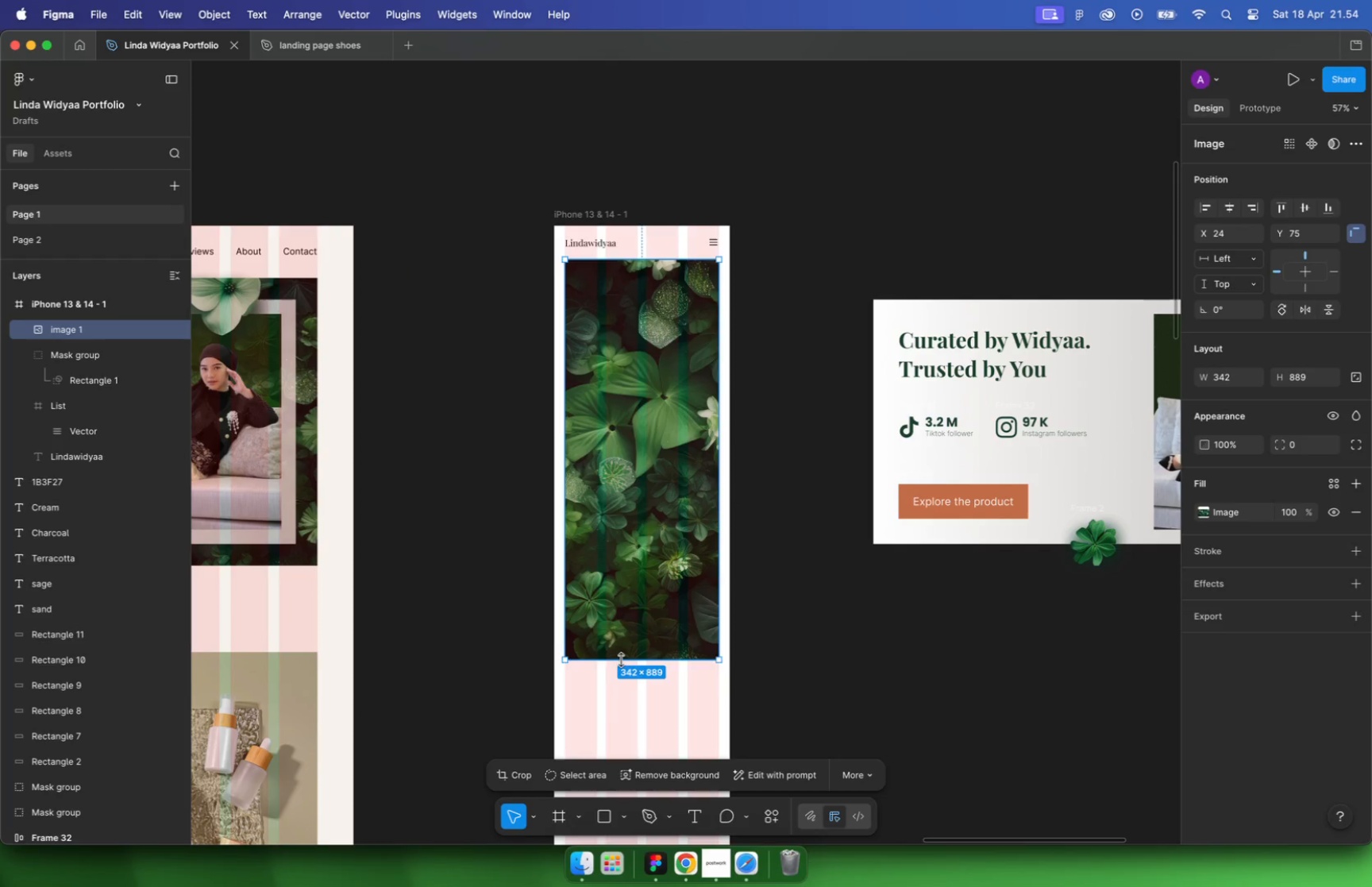 
left_click([884, 312])
 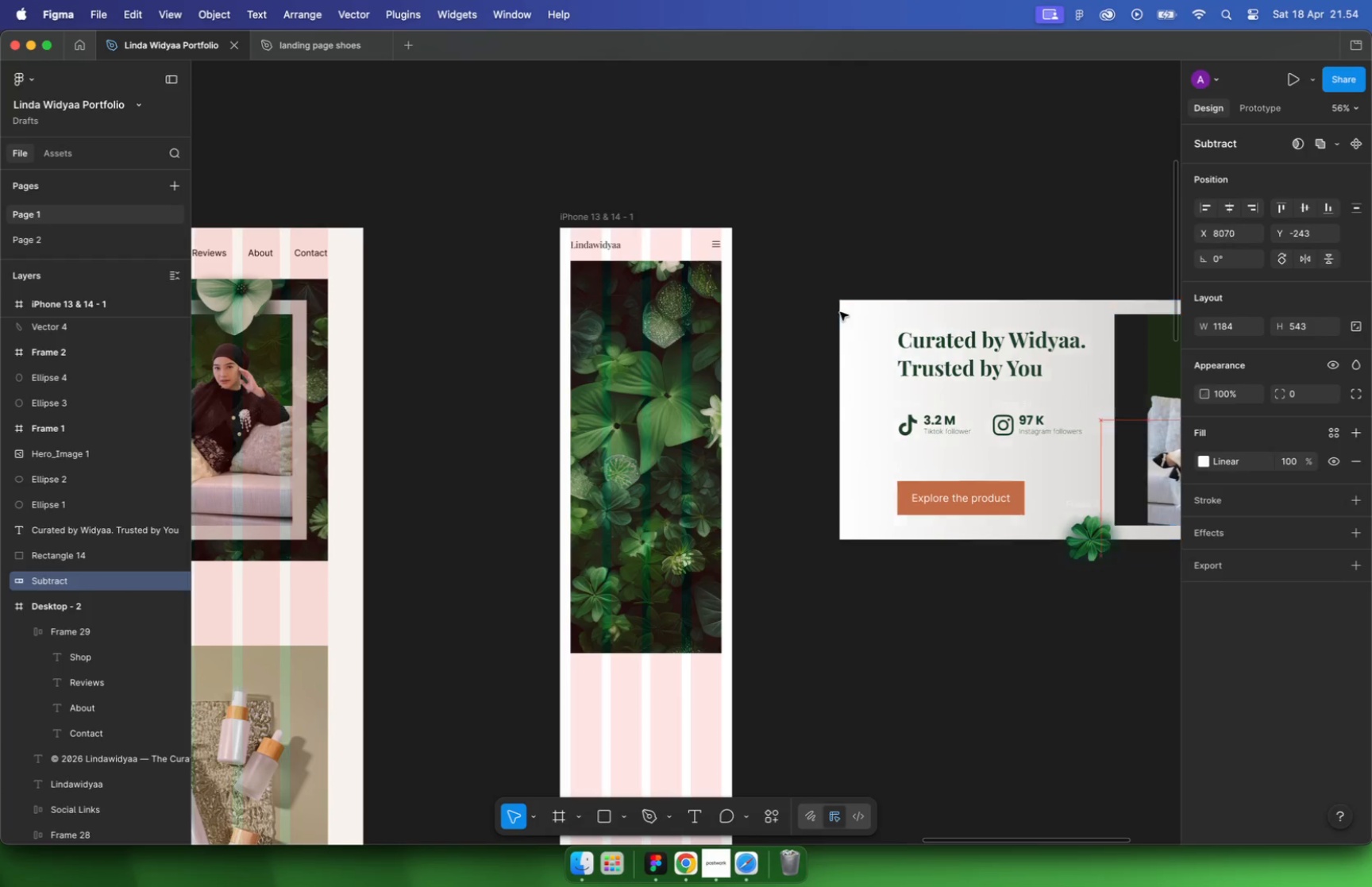 
scroll: coordinate [844, 308], scroll_direction: down, amount: 1.0
 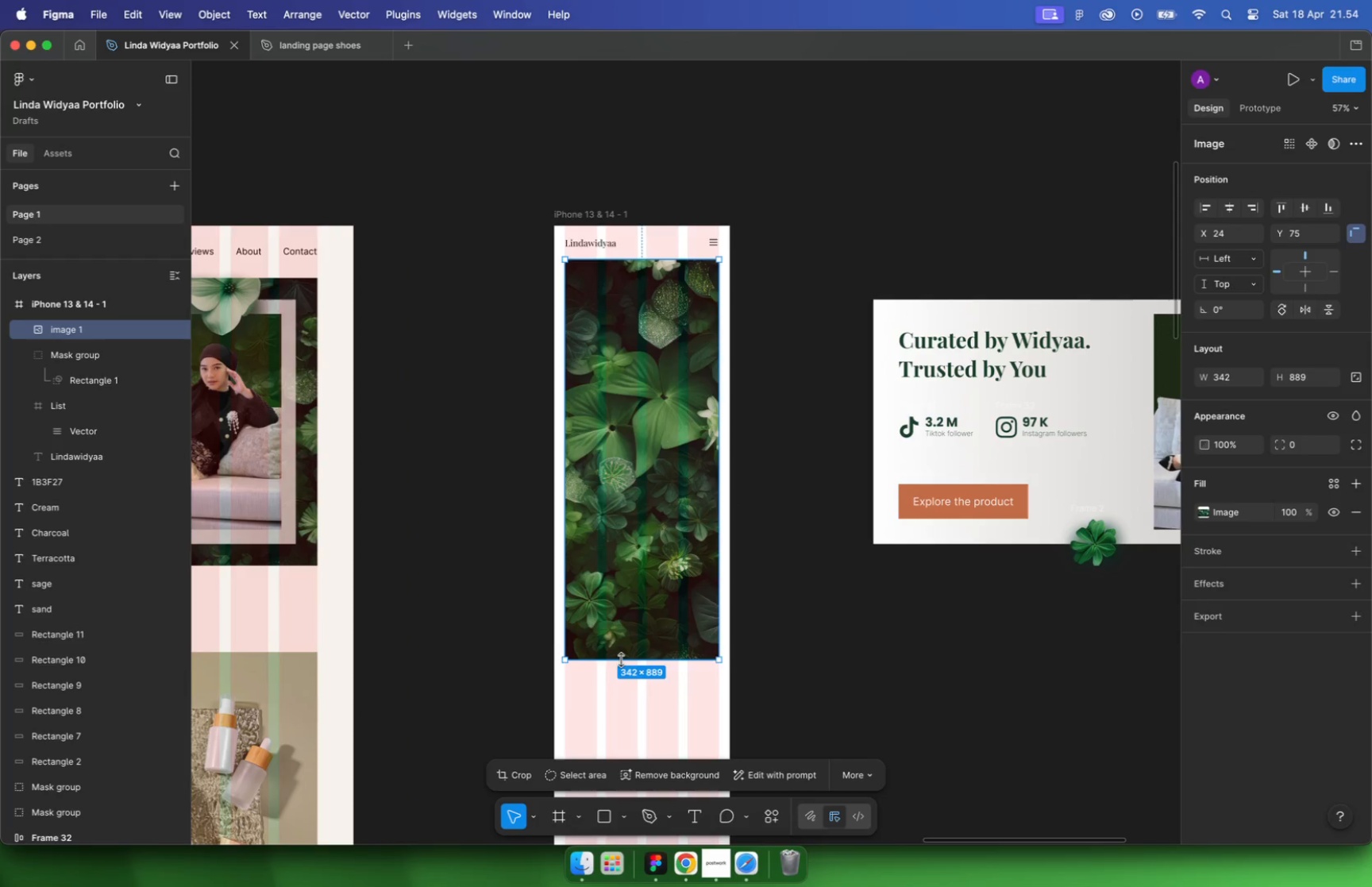 
left_click_drag(start_coordinate=[887, 312], to_coordinate=[638, 311])
 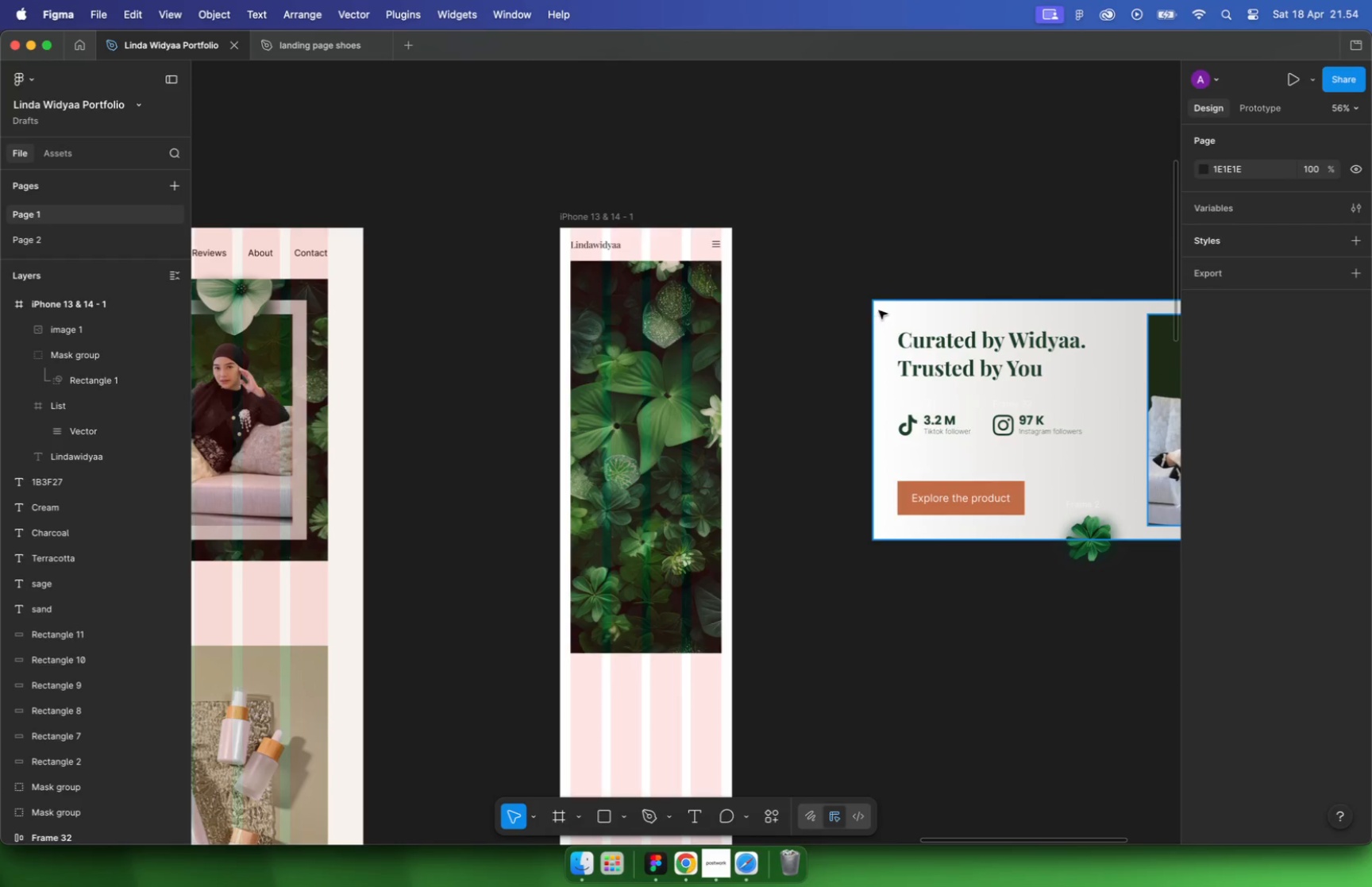 
key(Meta+CommandLeft)
 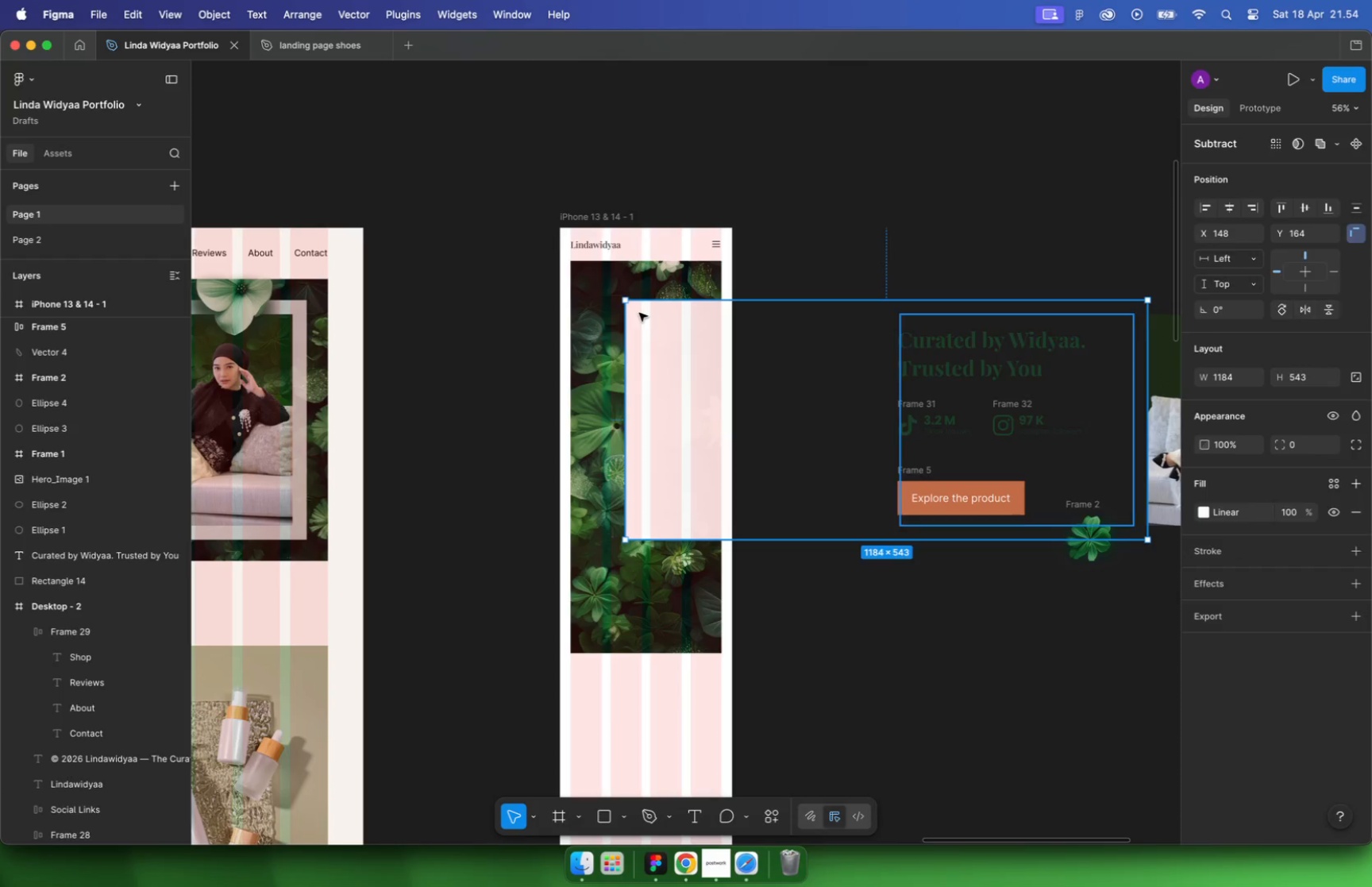 
key(Meta+Z)
 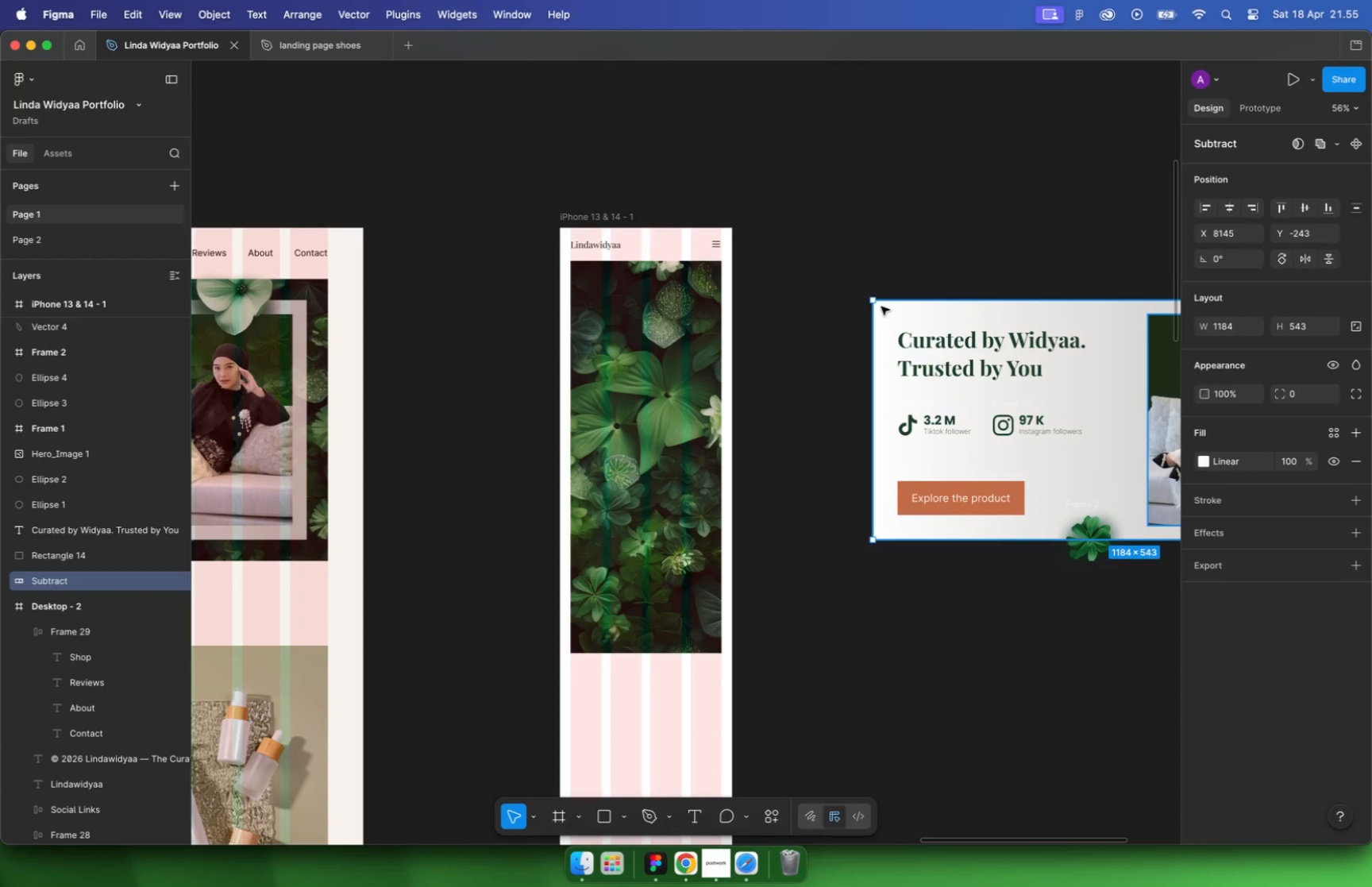 
left_click_drag(start_coordinate=[884, 307], to_coordinate=[751, 216])
 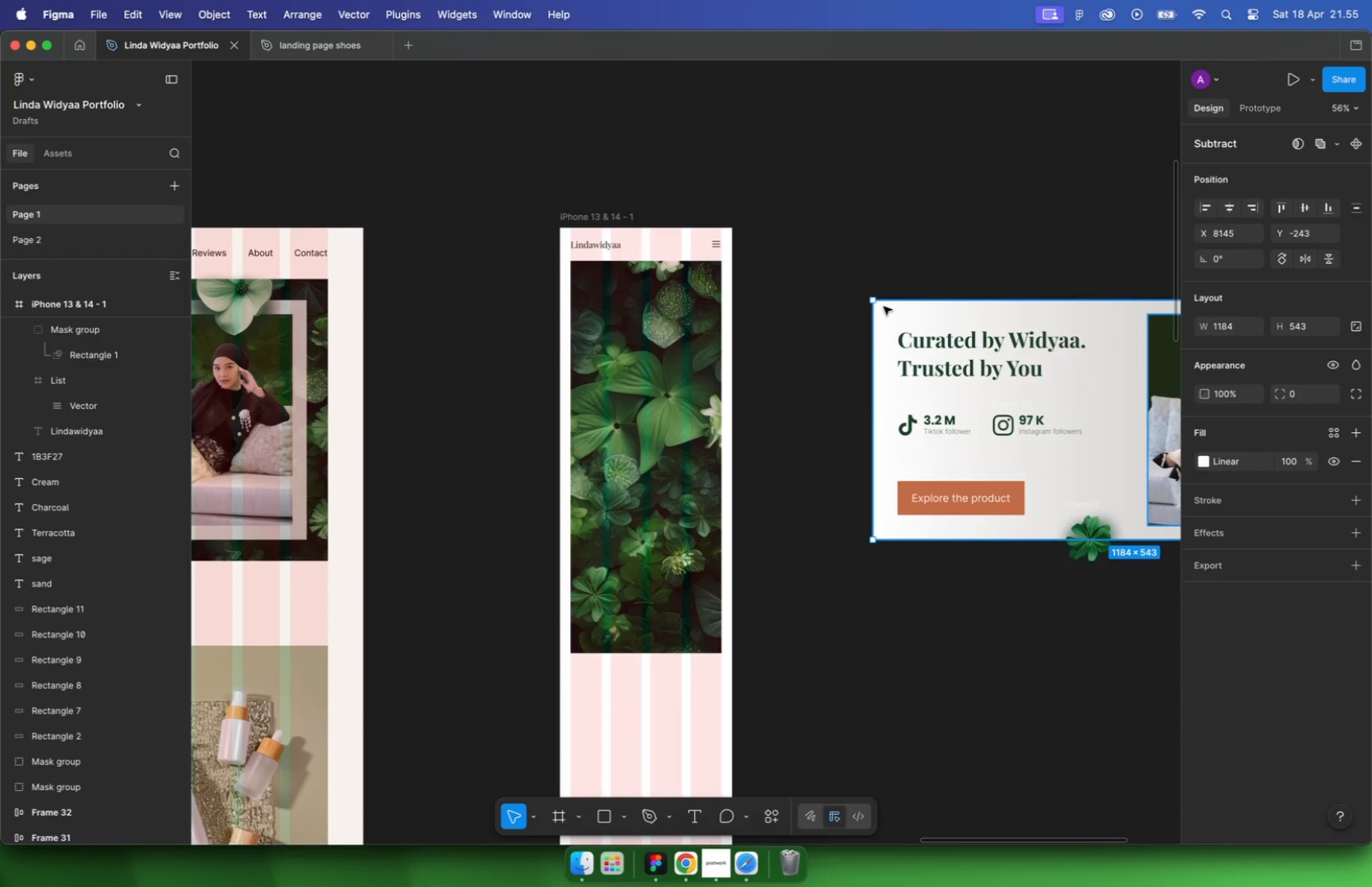 
key(Meta+CommandLeft)
 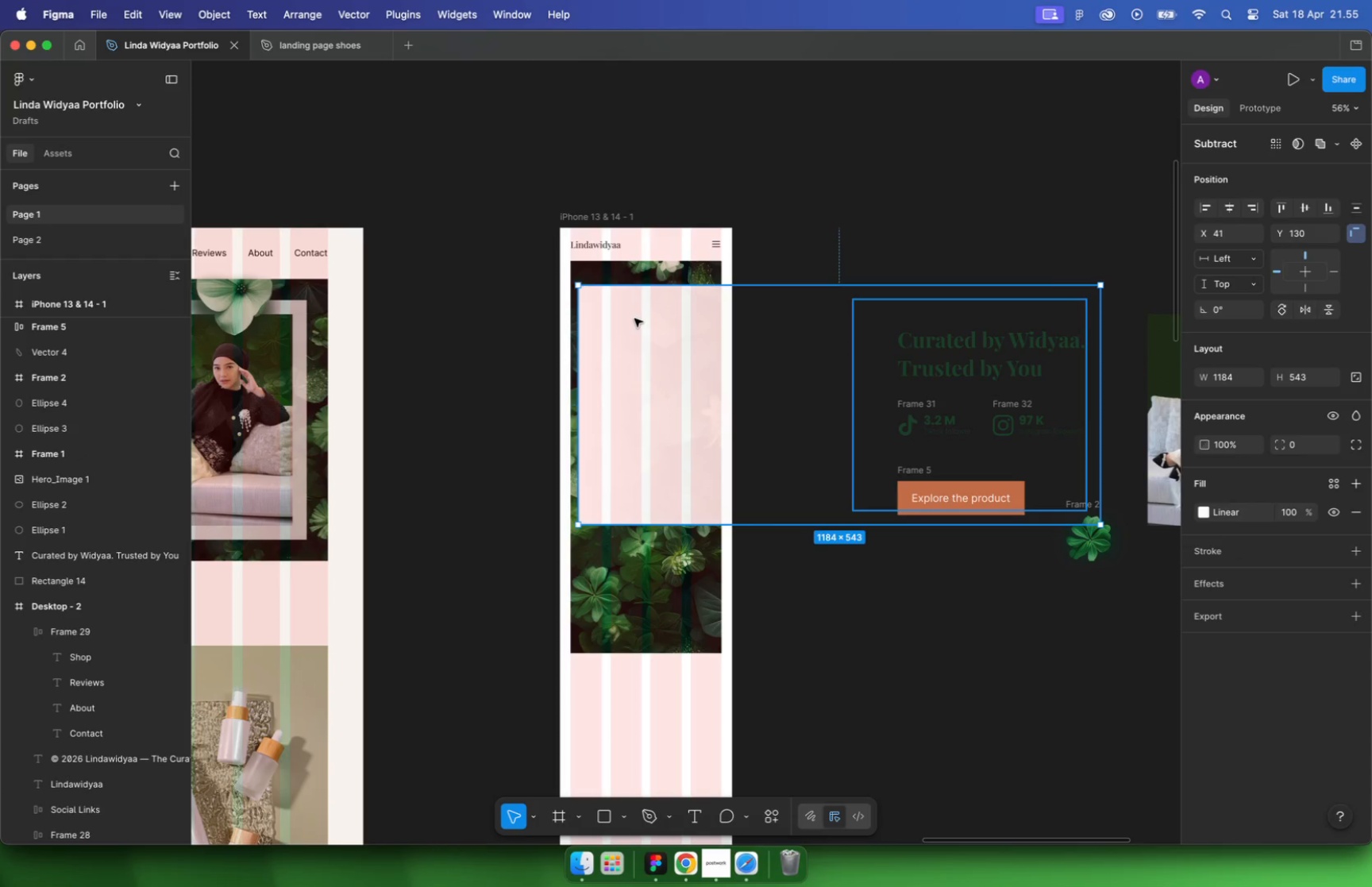 
left_click_drag(start_coordinate=[803, 242], to_coordinate=[639, 318])
 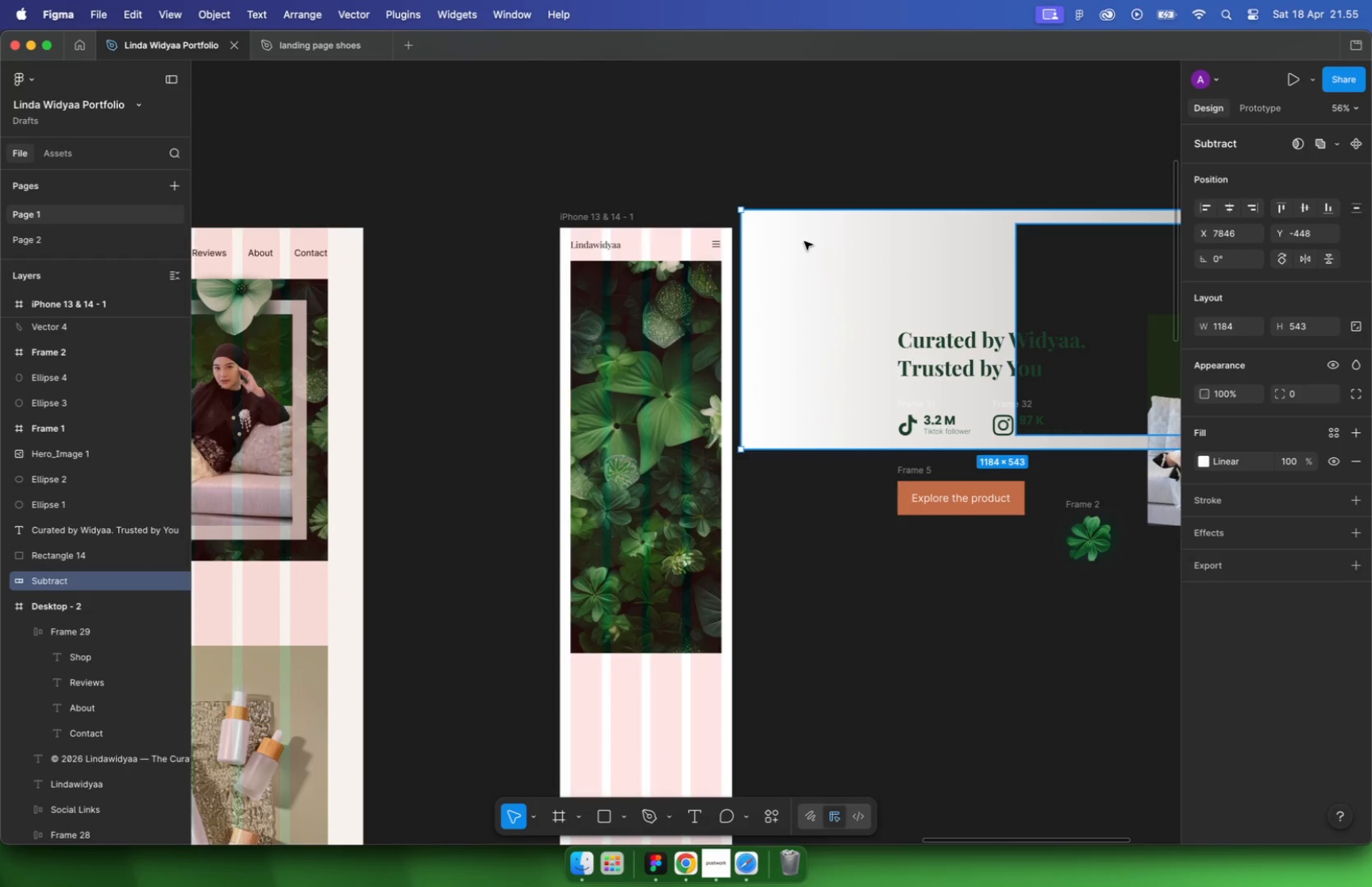 
key(Meta+CommandLeft)
 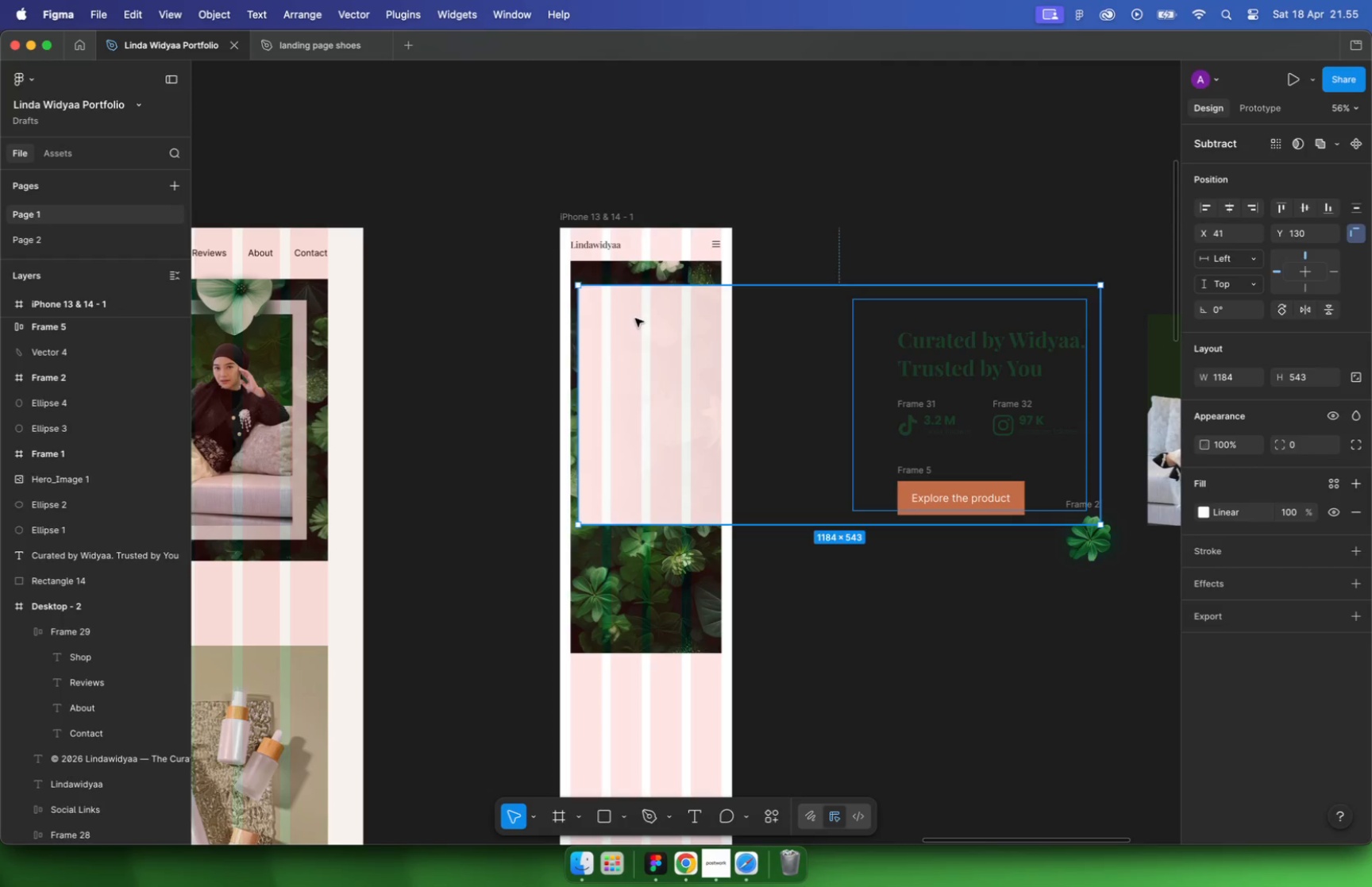 
key(Meta+Z)
 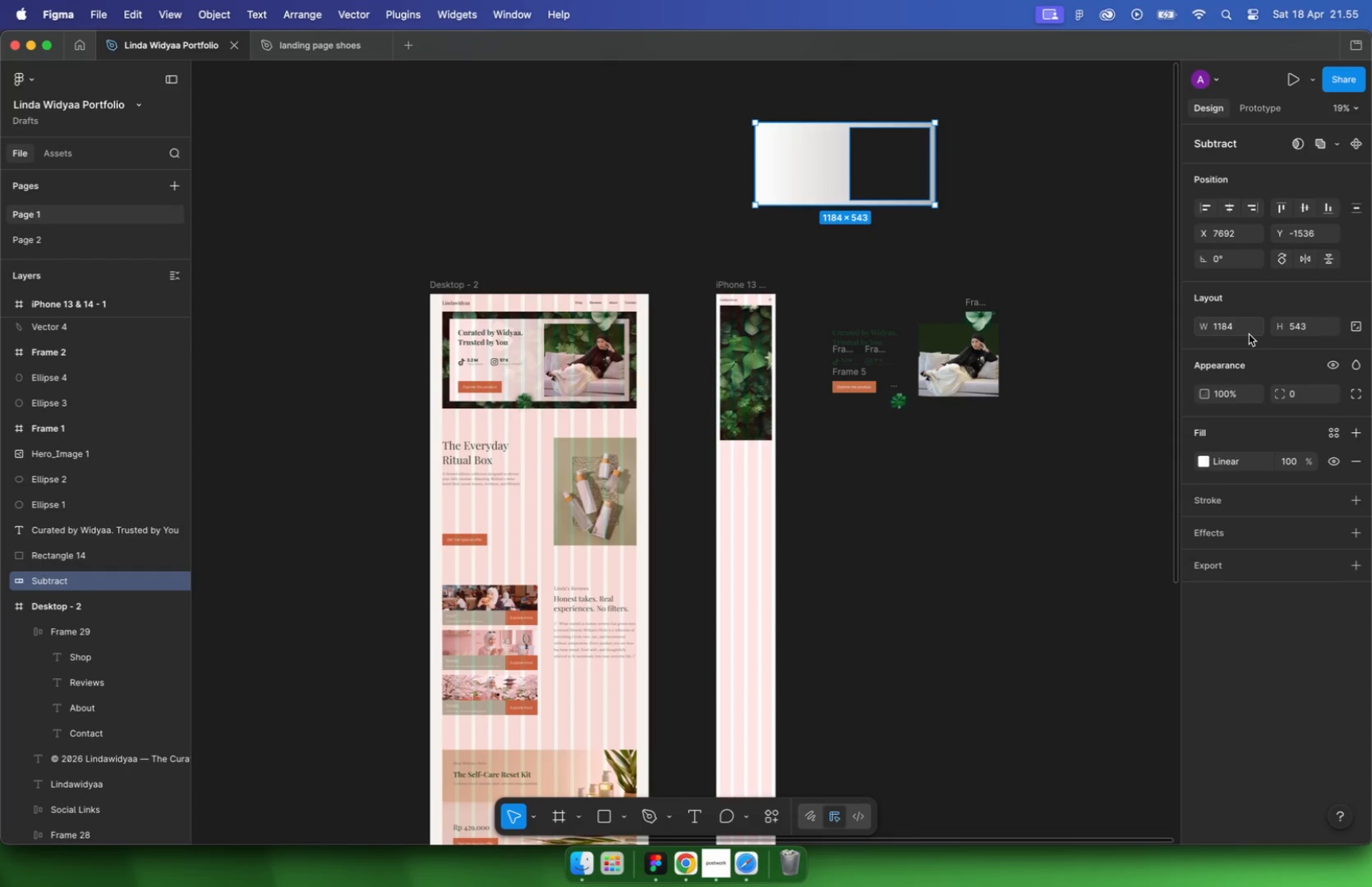 
hold_key(key=CommandLeft, duration=0.42)
 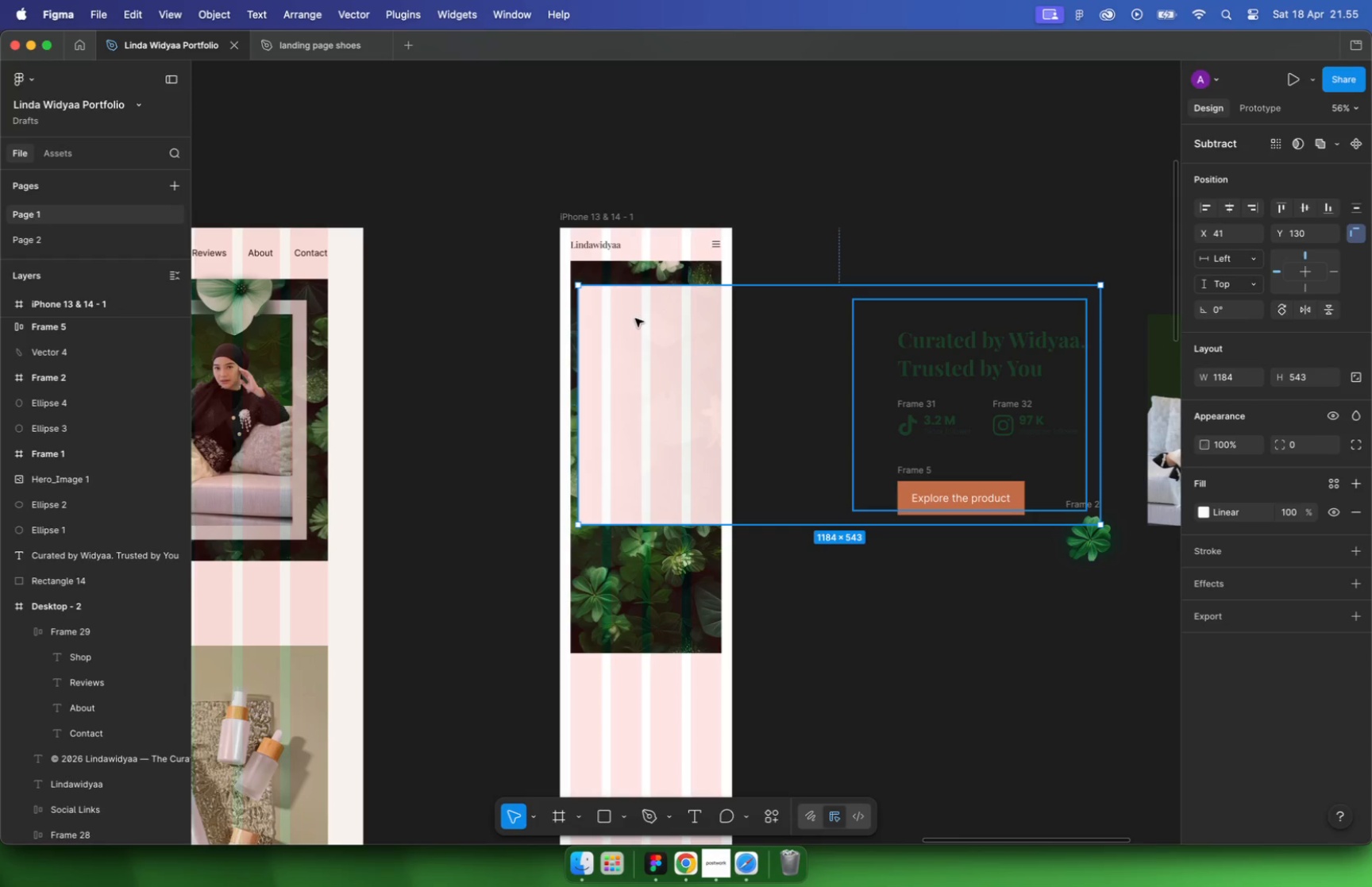 
left_click_drag(start_coordinate=[841, 304], to_coordinate=[819, 138])
 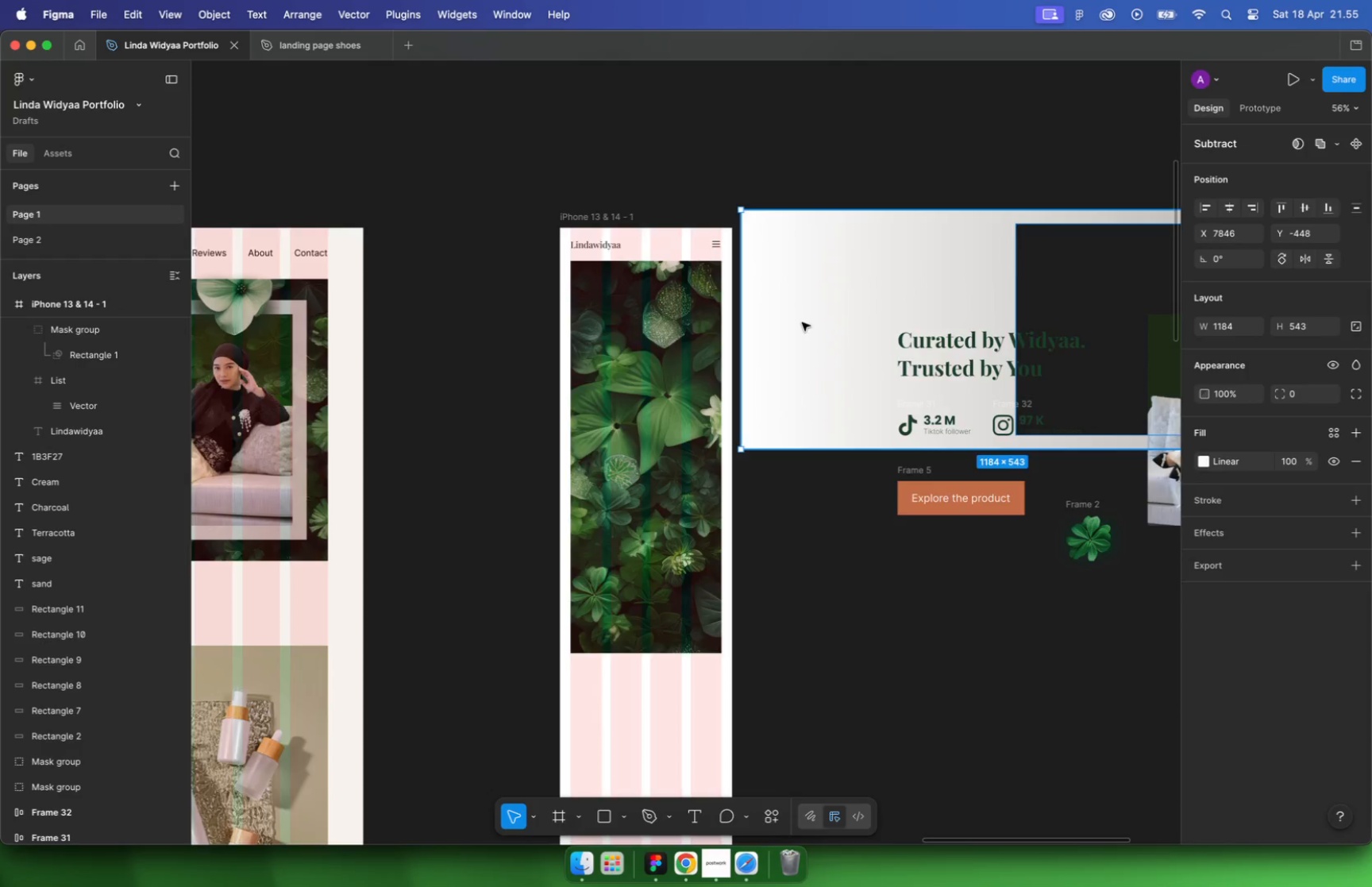 
scroll: coordinate [799, 330], scroll_direction: down, amount: 17.0
 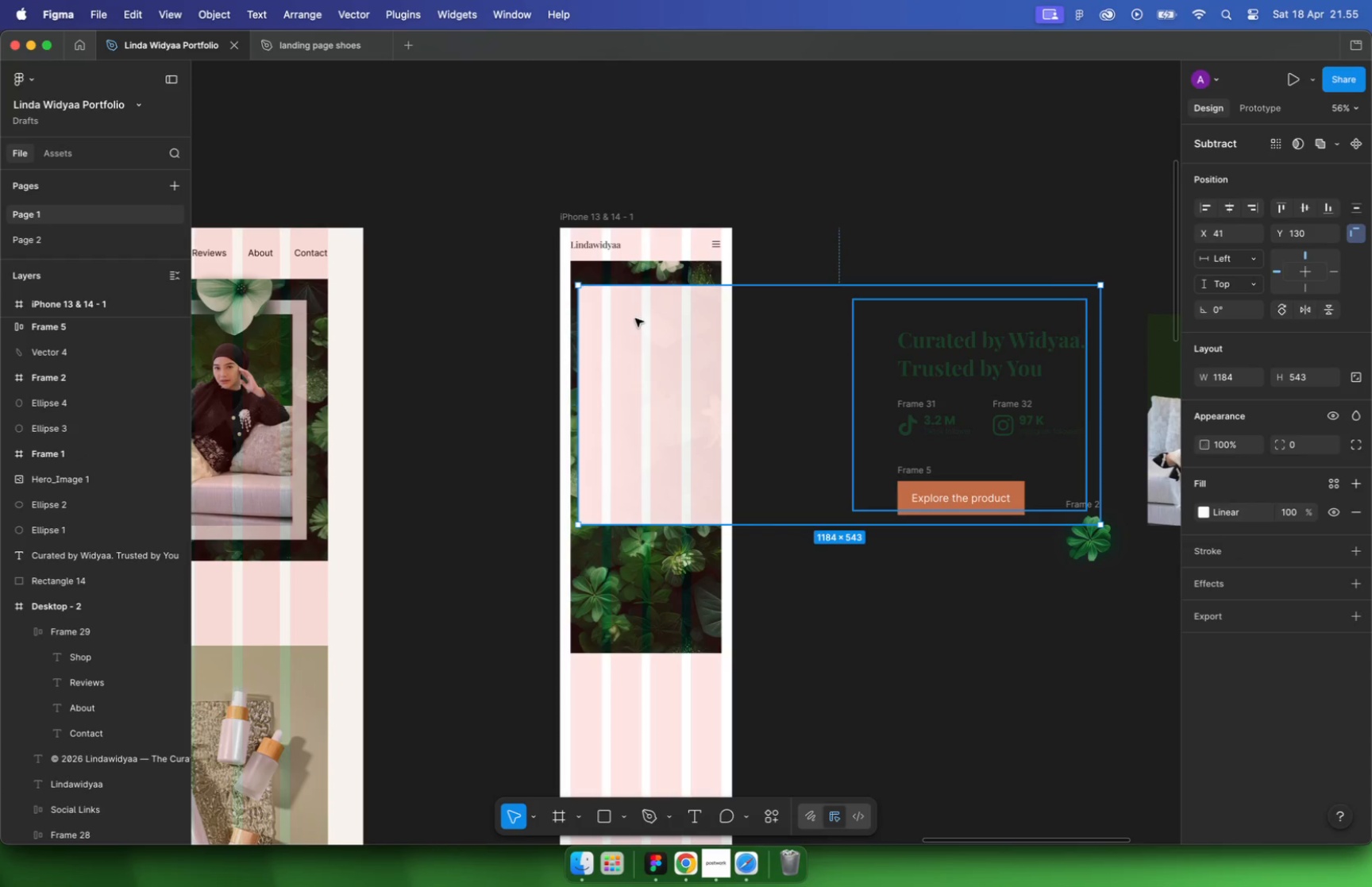 
wait(7.57)
 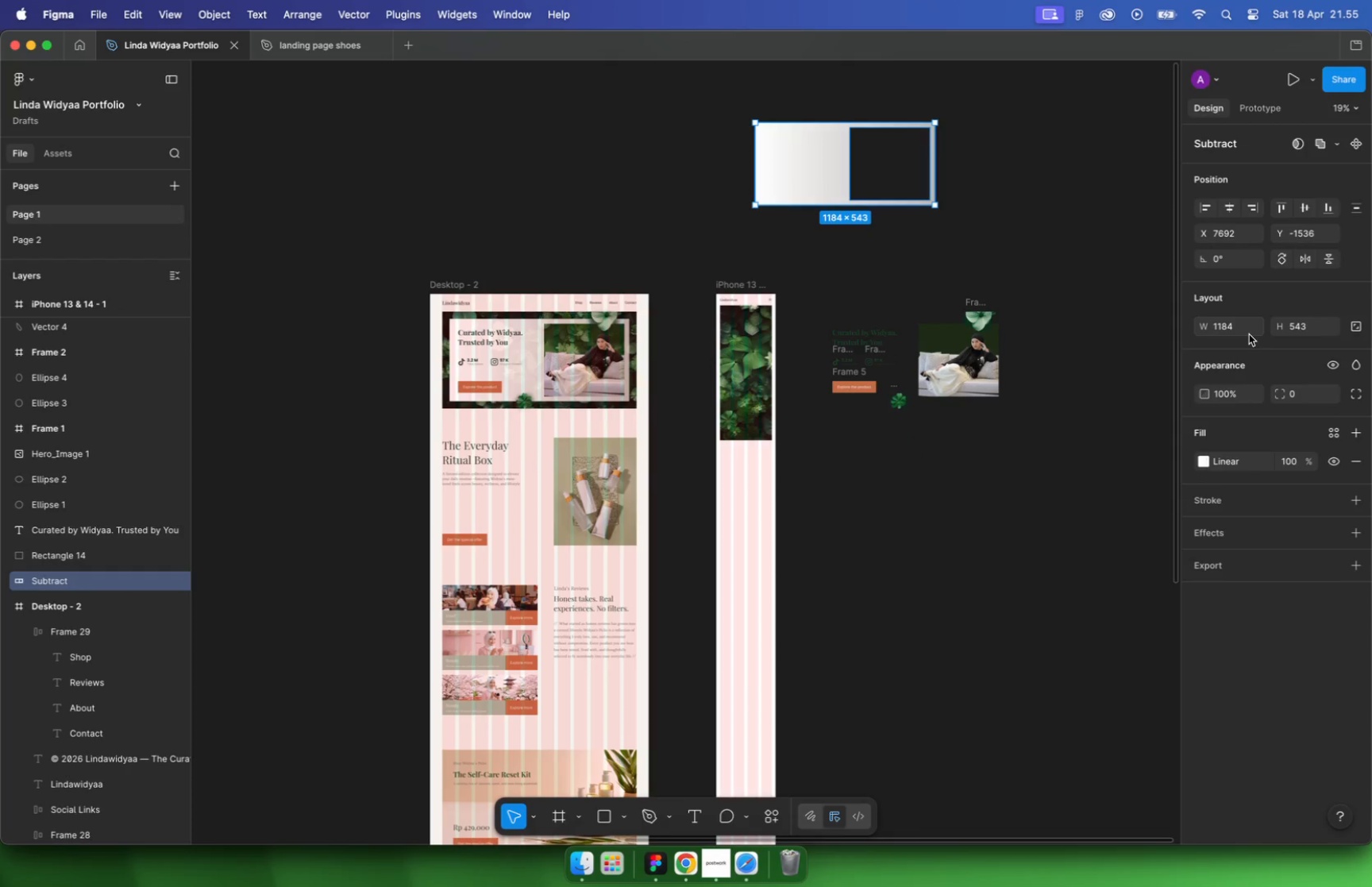 
left_click([1311, 331])
 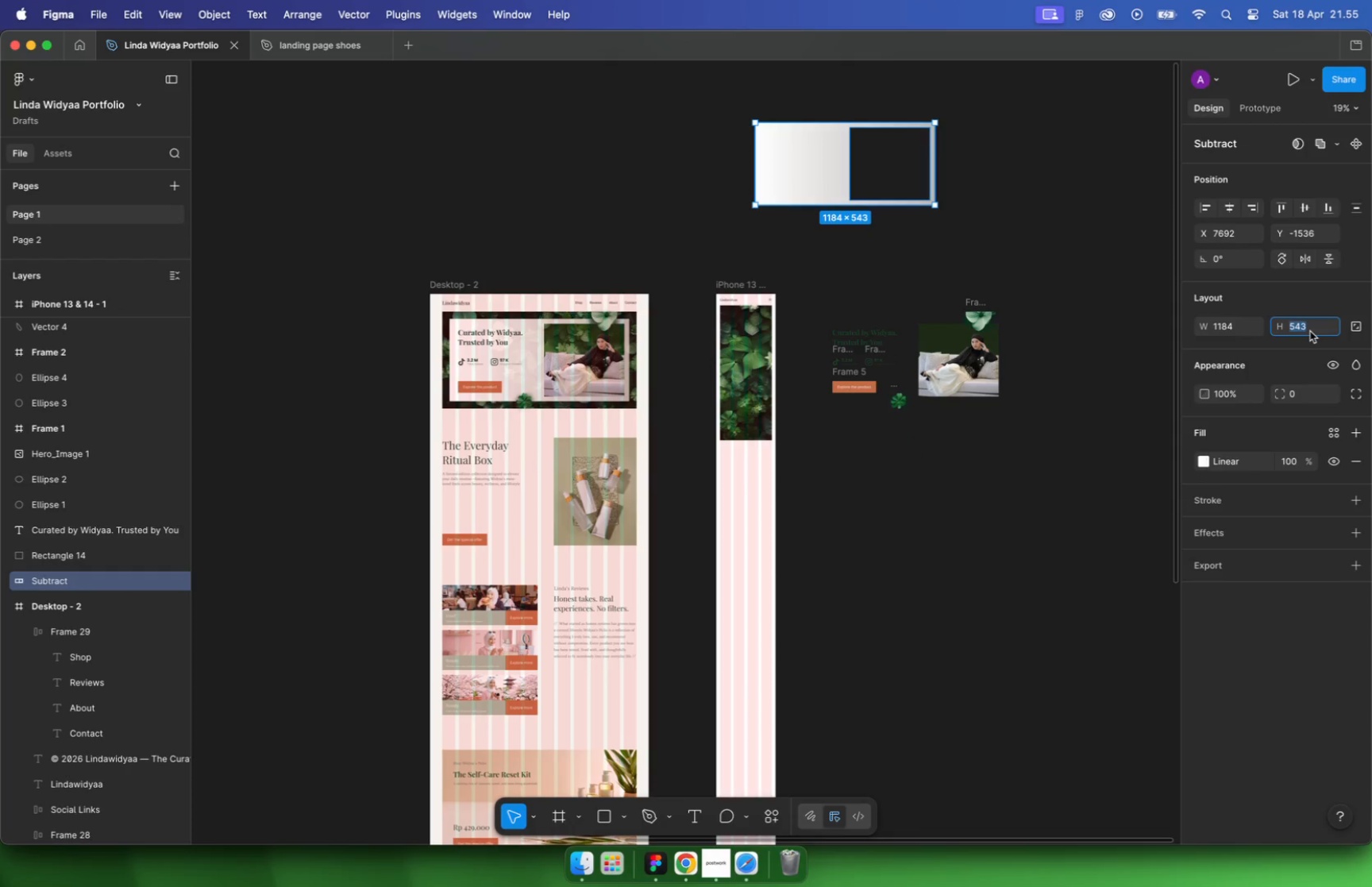 
left_click([1059, 274])
 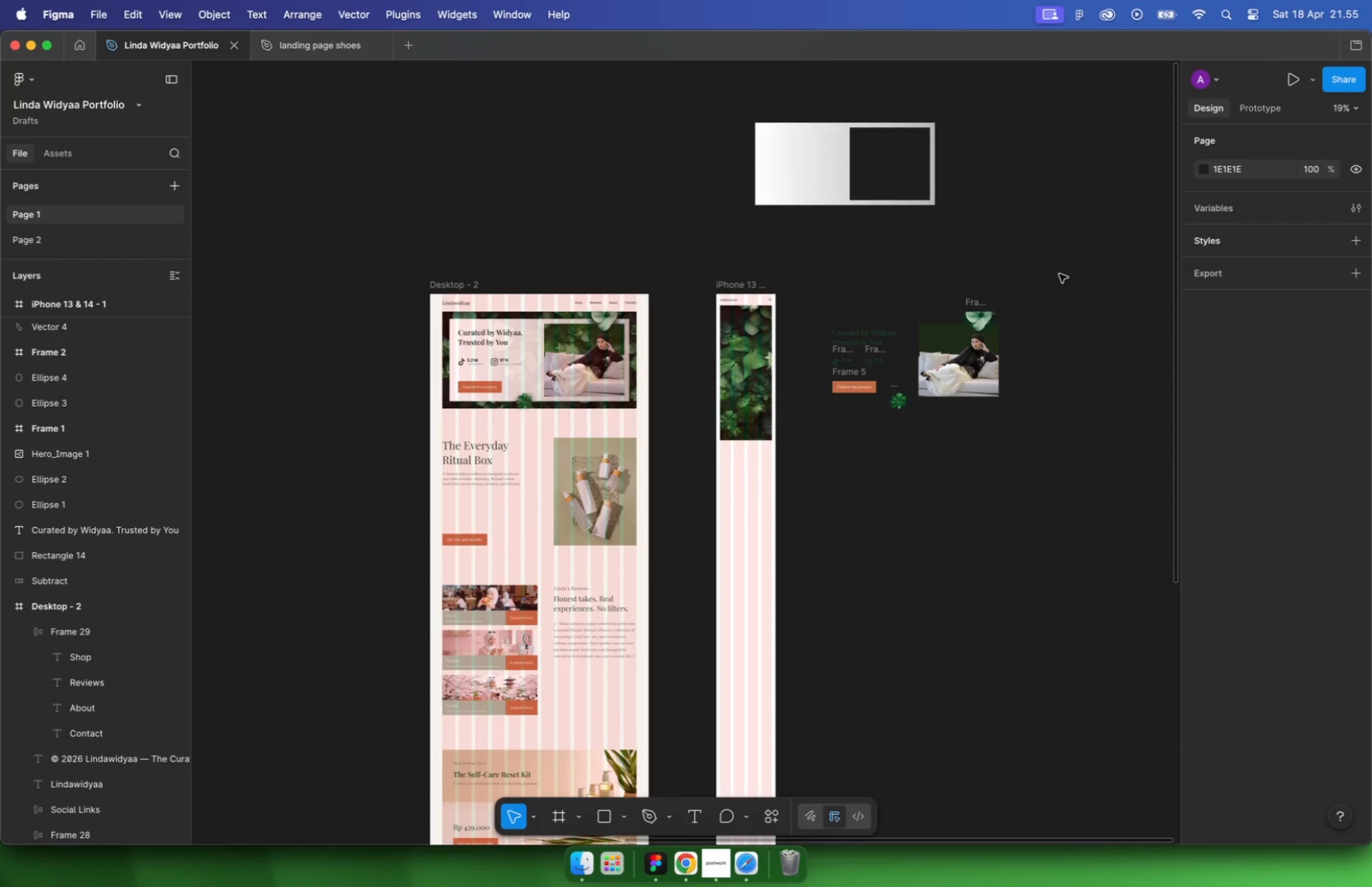 
hold_key(key=CommandLeft, duration=2.74)
scroll: coordinate [829, 338], scroll_direction: up, amount: 13.0
 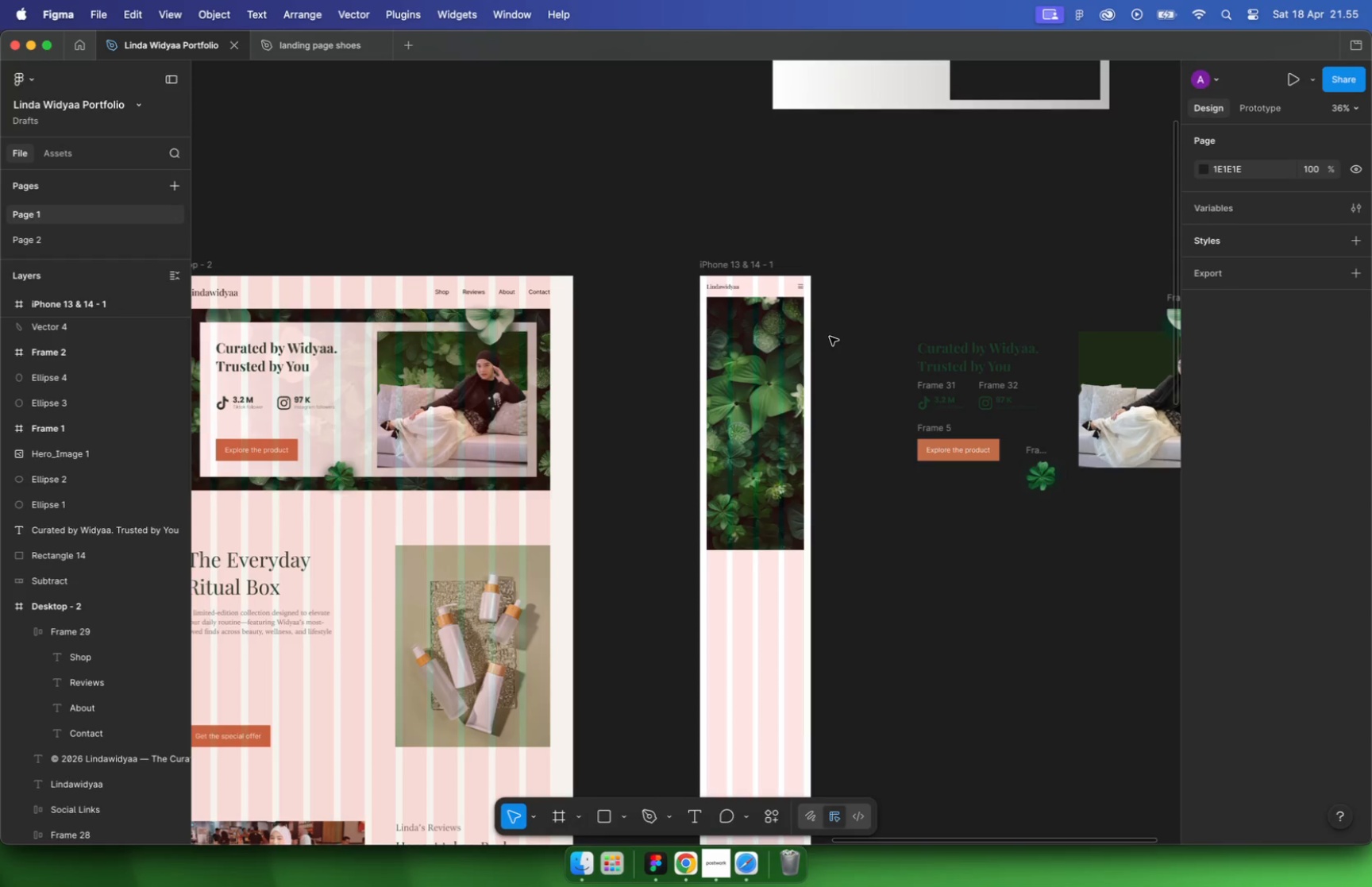 
key(R)
 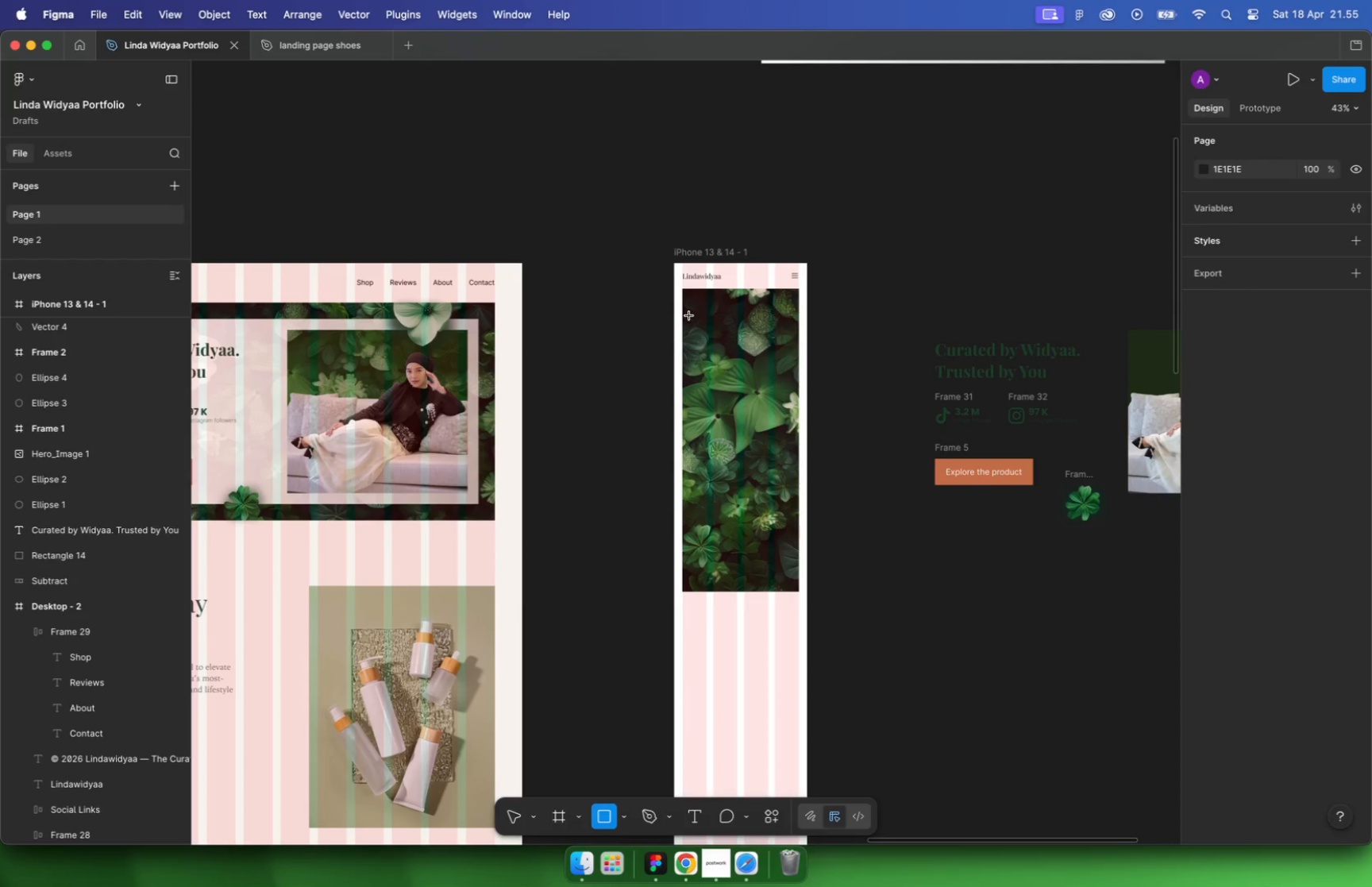 
left_click_drag(start_coordinate=[694, 313], to_coordinate=[786, 555])
 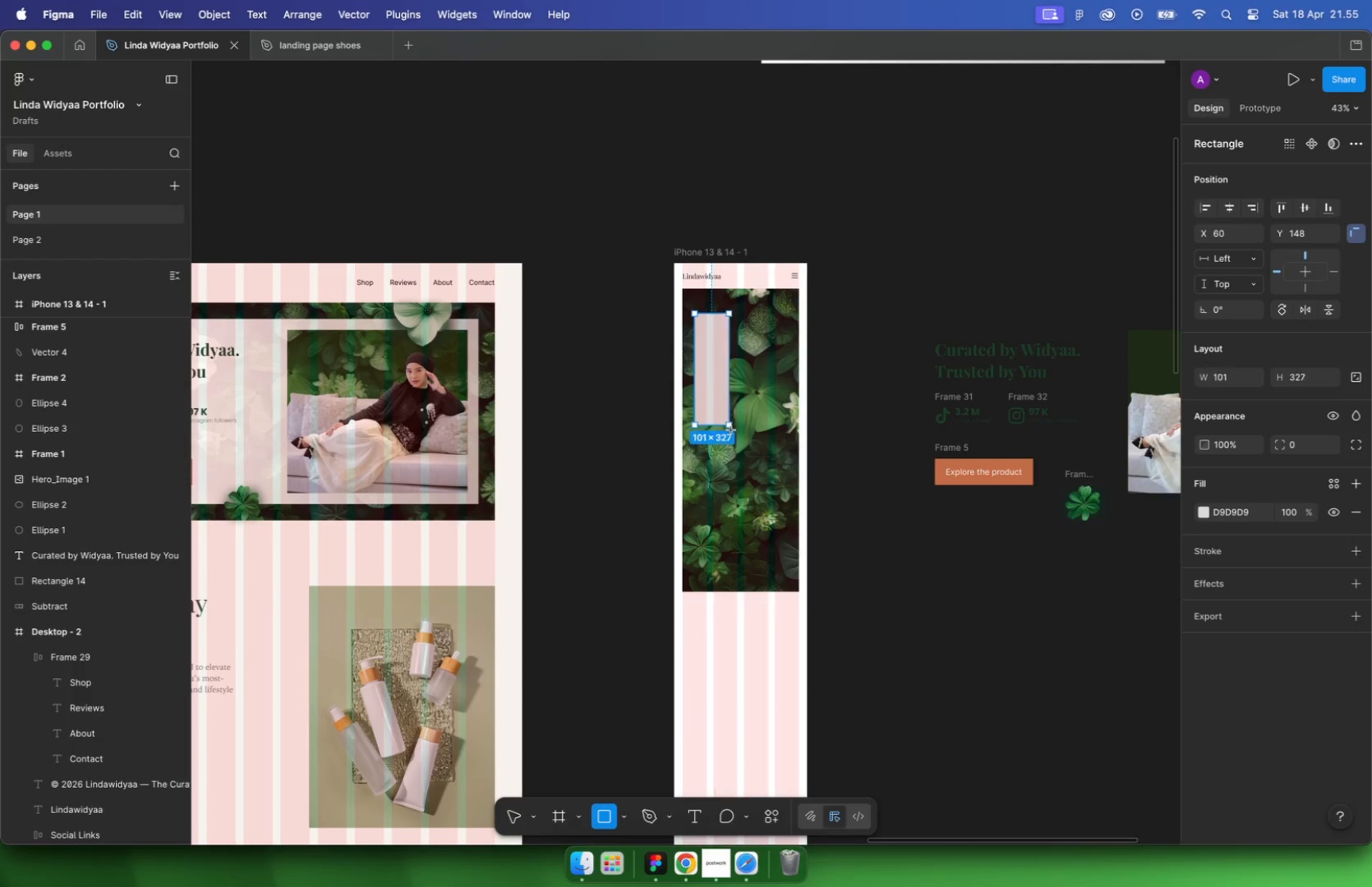 
hold_key(key=CommandLeft, duration=0.47)
scroll: coordinate [732, 349], scroll_direction: up, amount: 10.0
 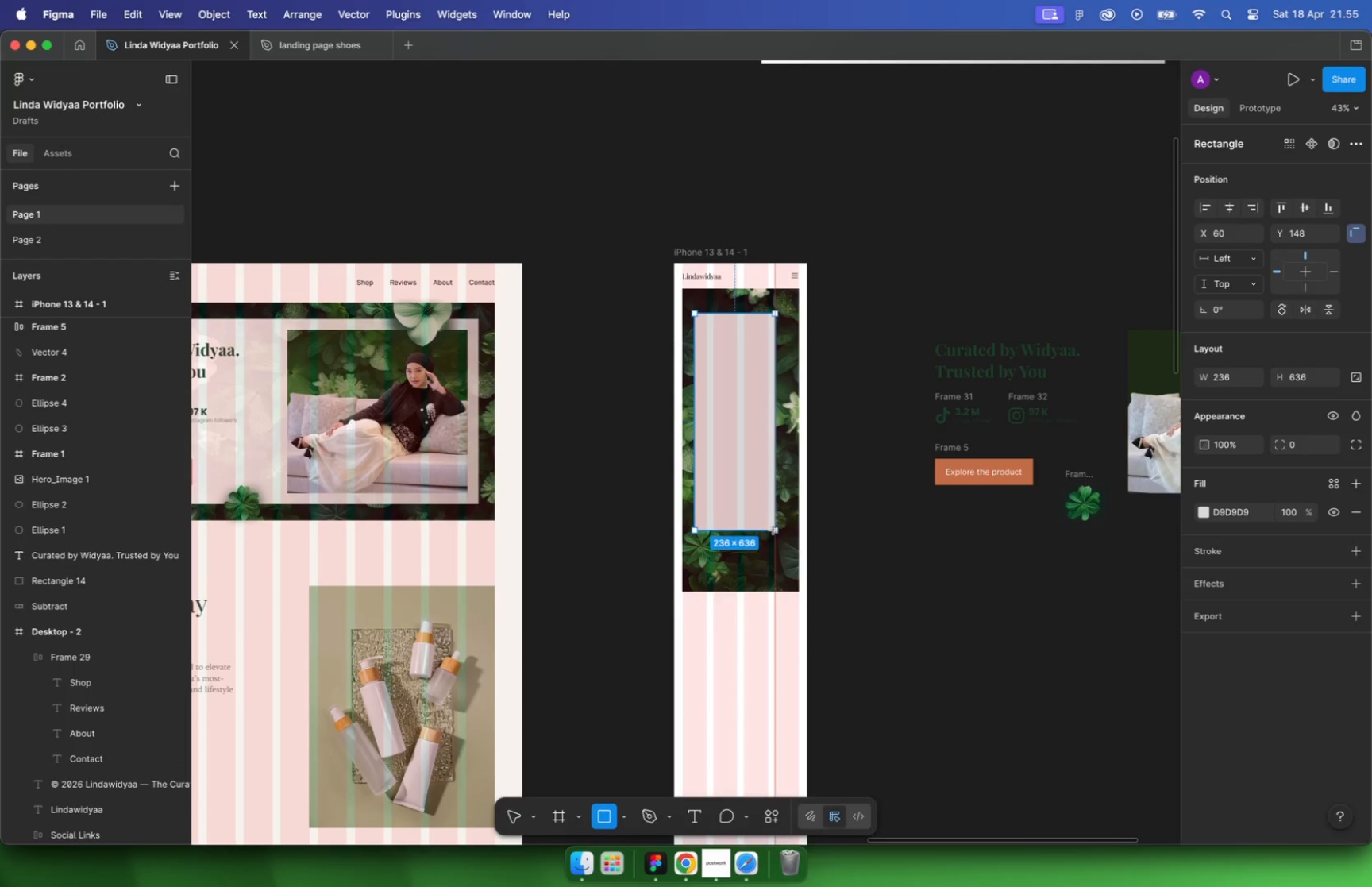 
left_click_drag(start_coordinate=[650, 449], to_coordinate=[641, 445])
 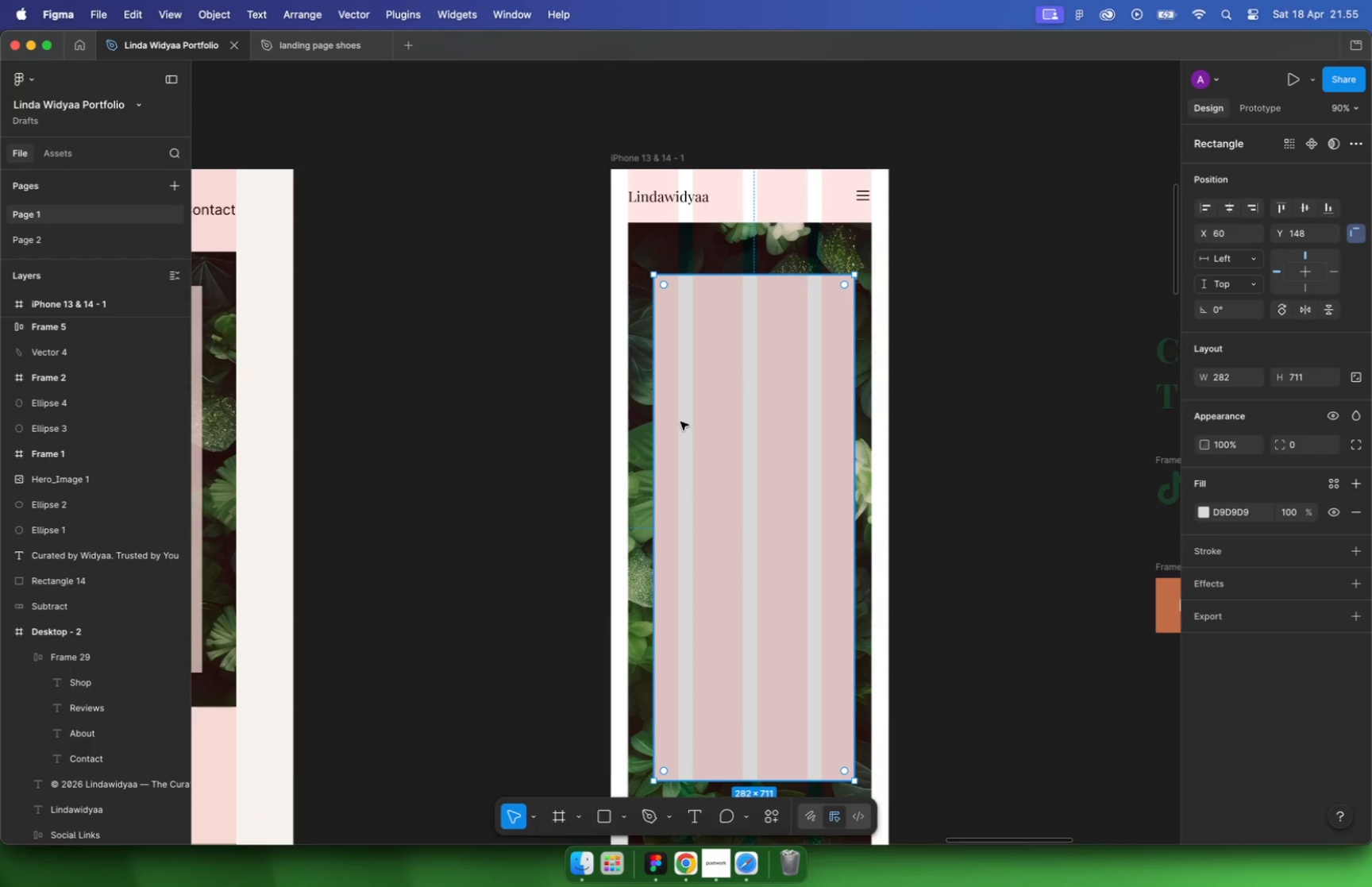 
left_click_drag(start_coordinate=[852, 436], to_coordinate=[858, 438])
 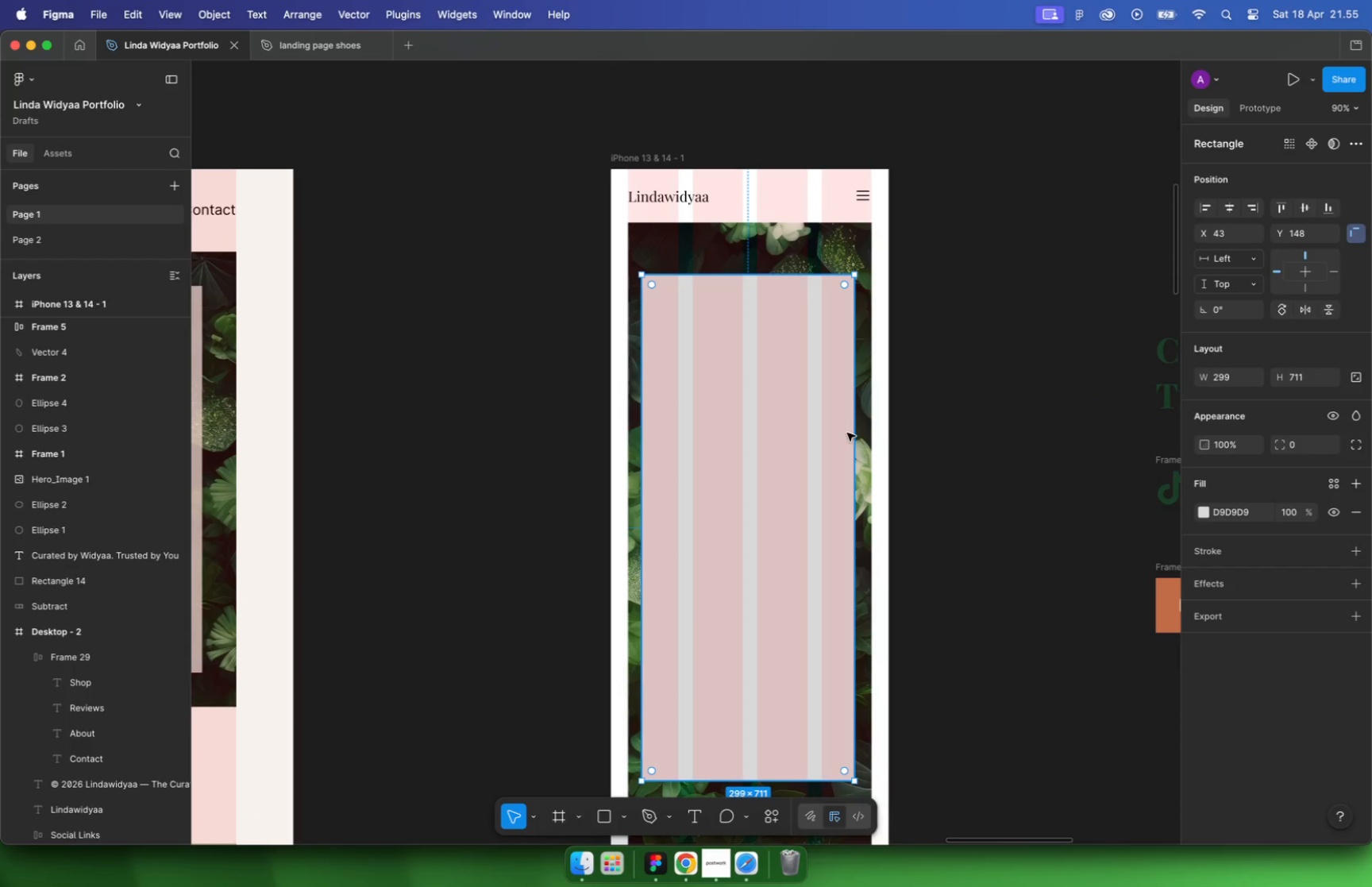 
left_click_drag(start_coordinate=[787, 449], to_coordinate=[790, 412])
 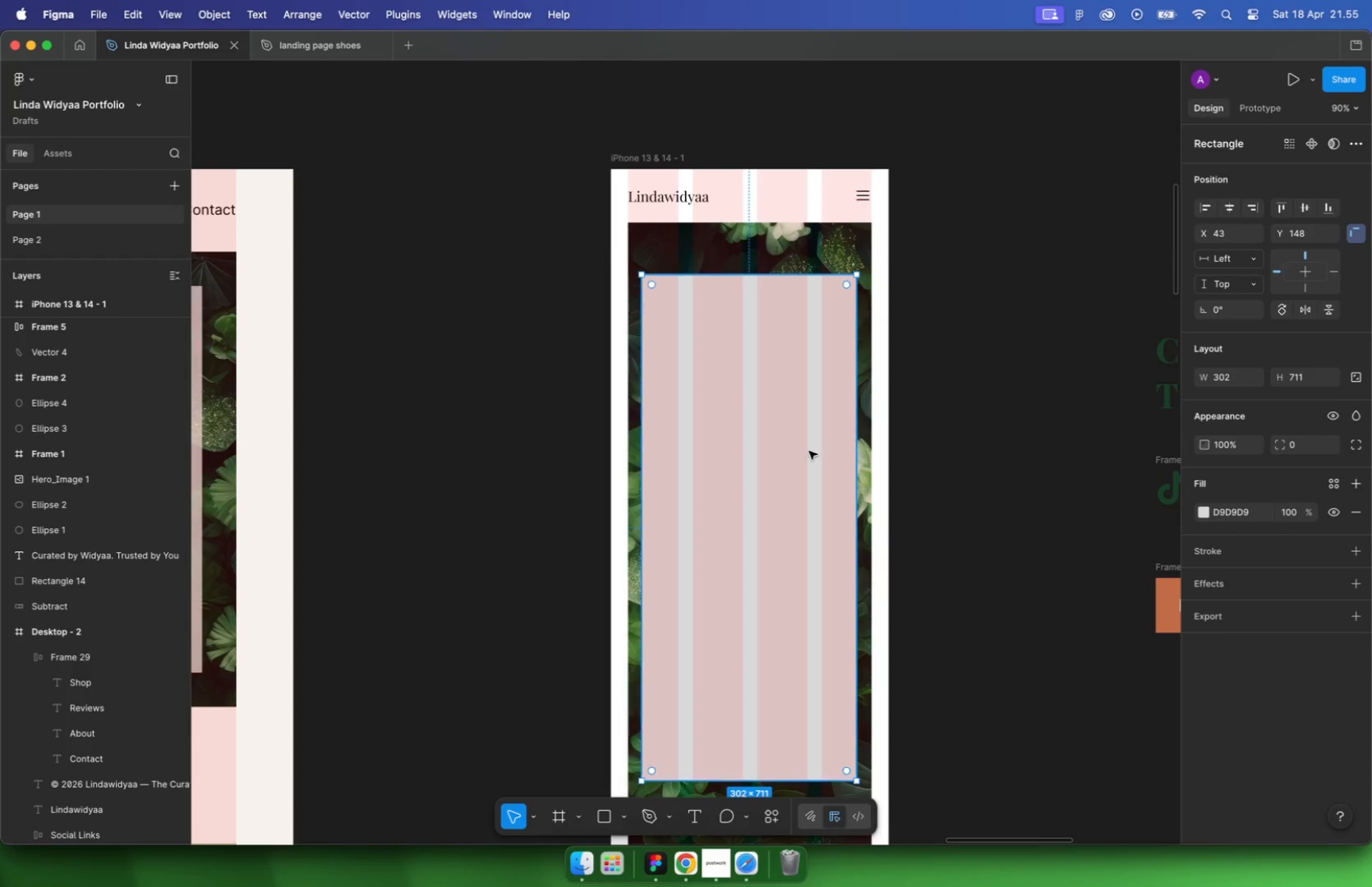 
hold_key(key=ShiftLeft, duration=1.17)
 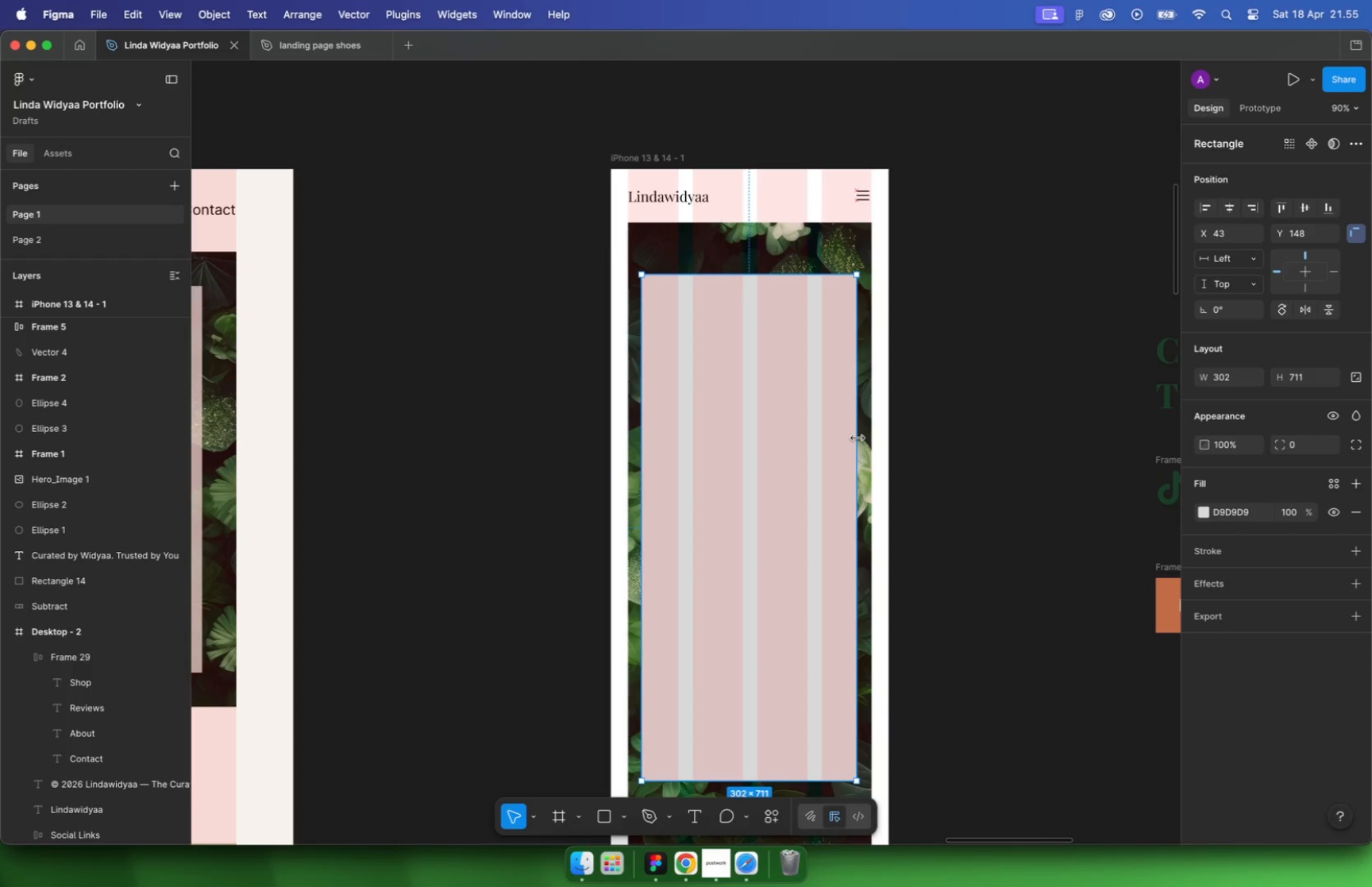 
key(Alt+ArrowDown)
 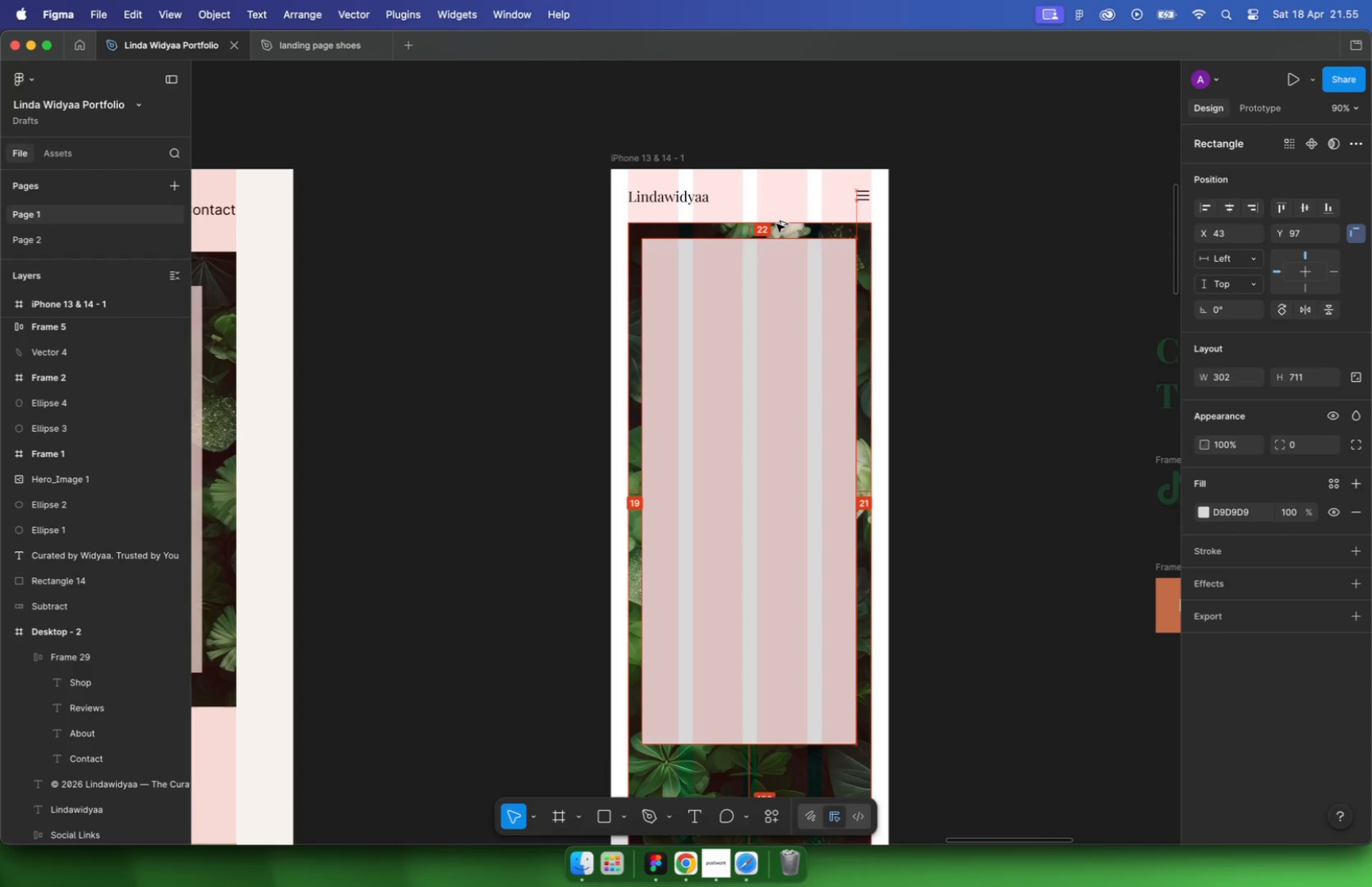 
key(Alt+ArrowUp)
 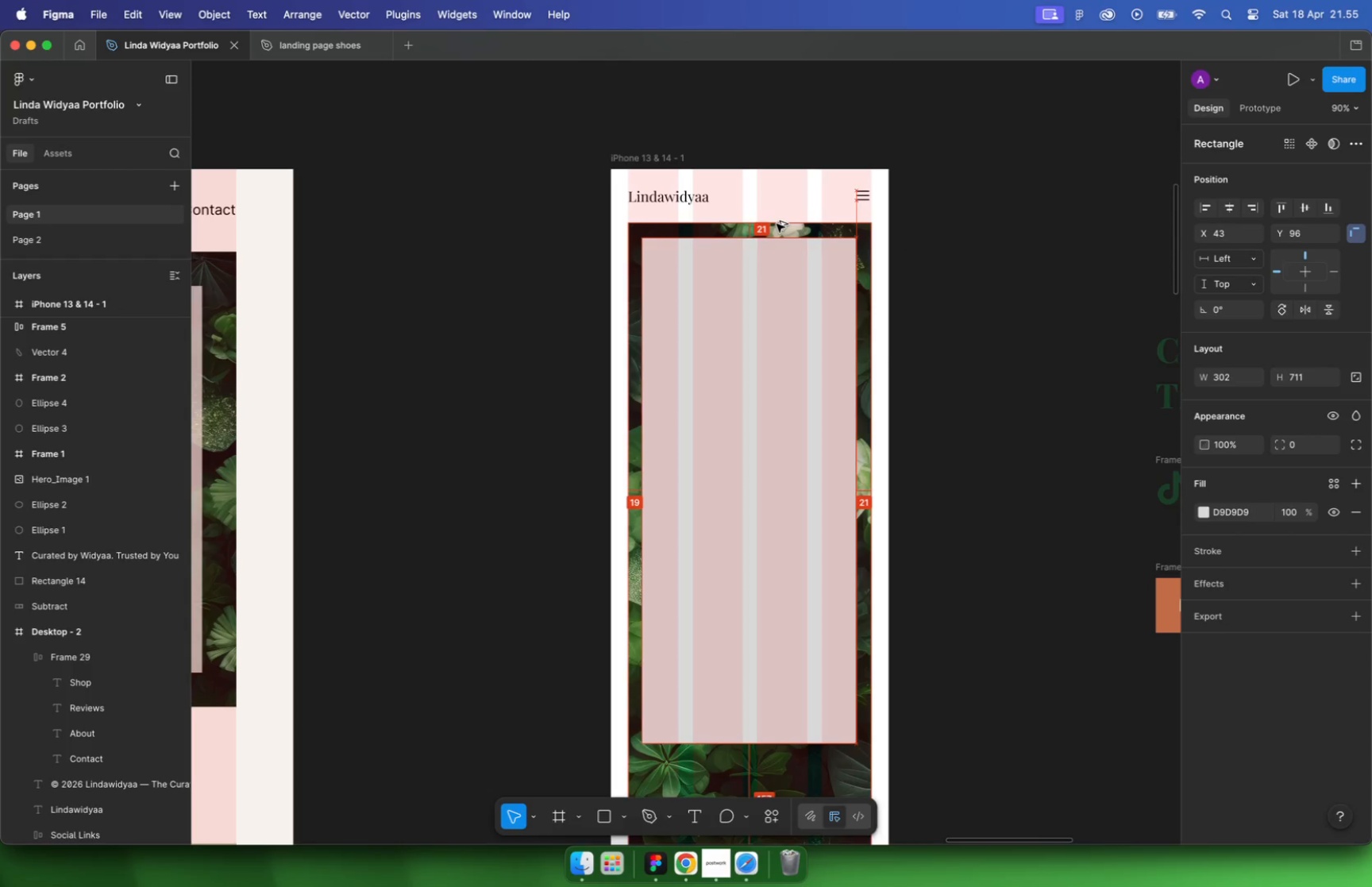 
key(Alt+ArrowDown)
 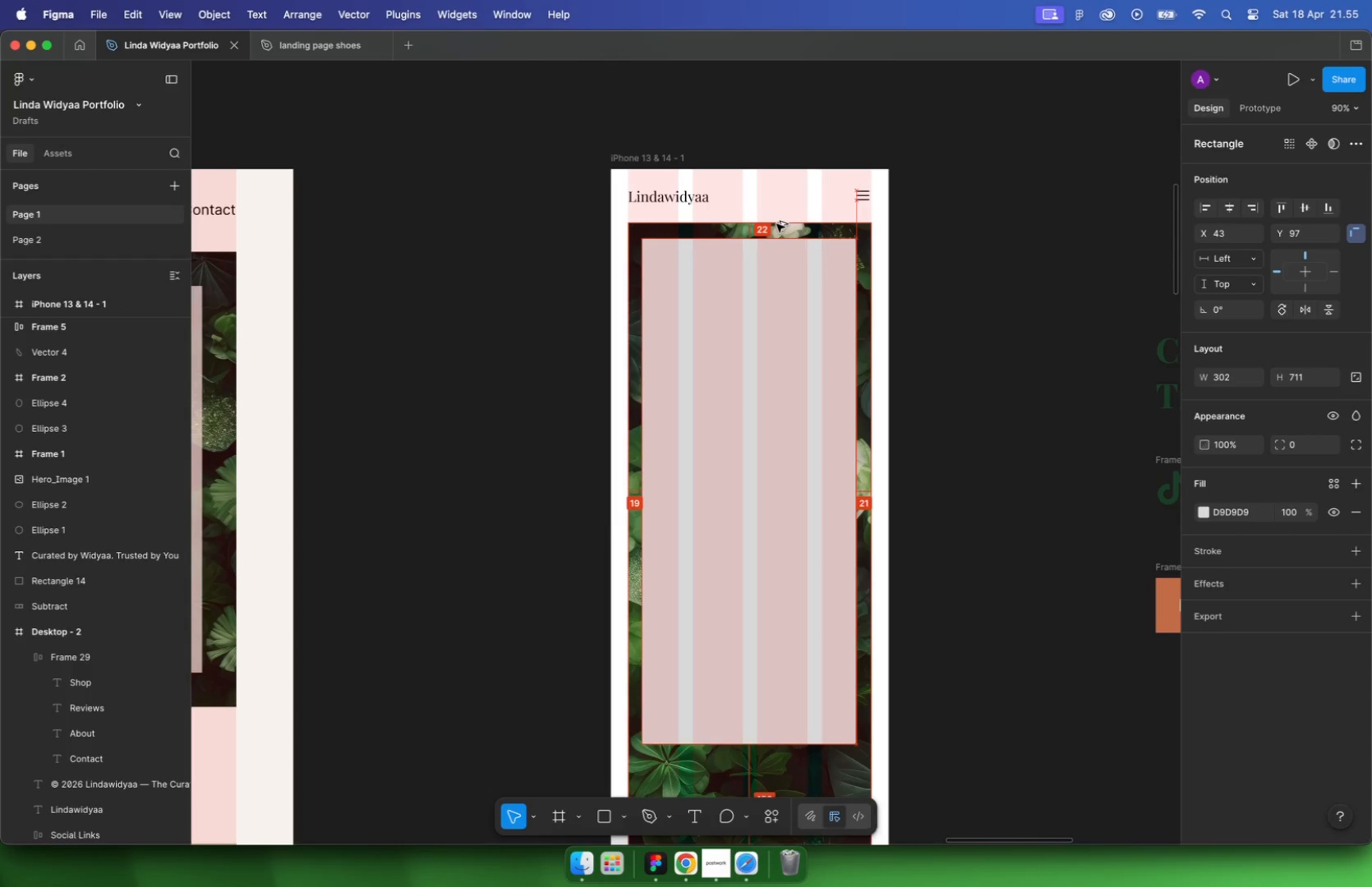 
key(Alt+ArrowUp)
 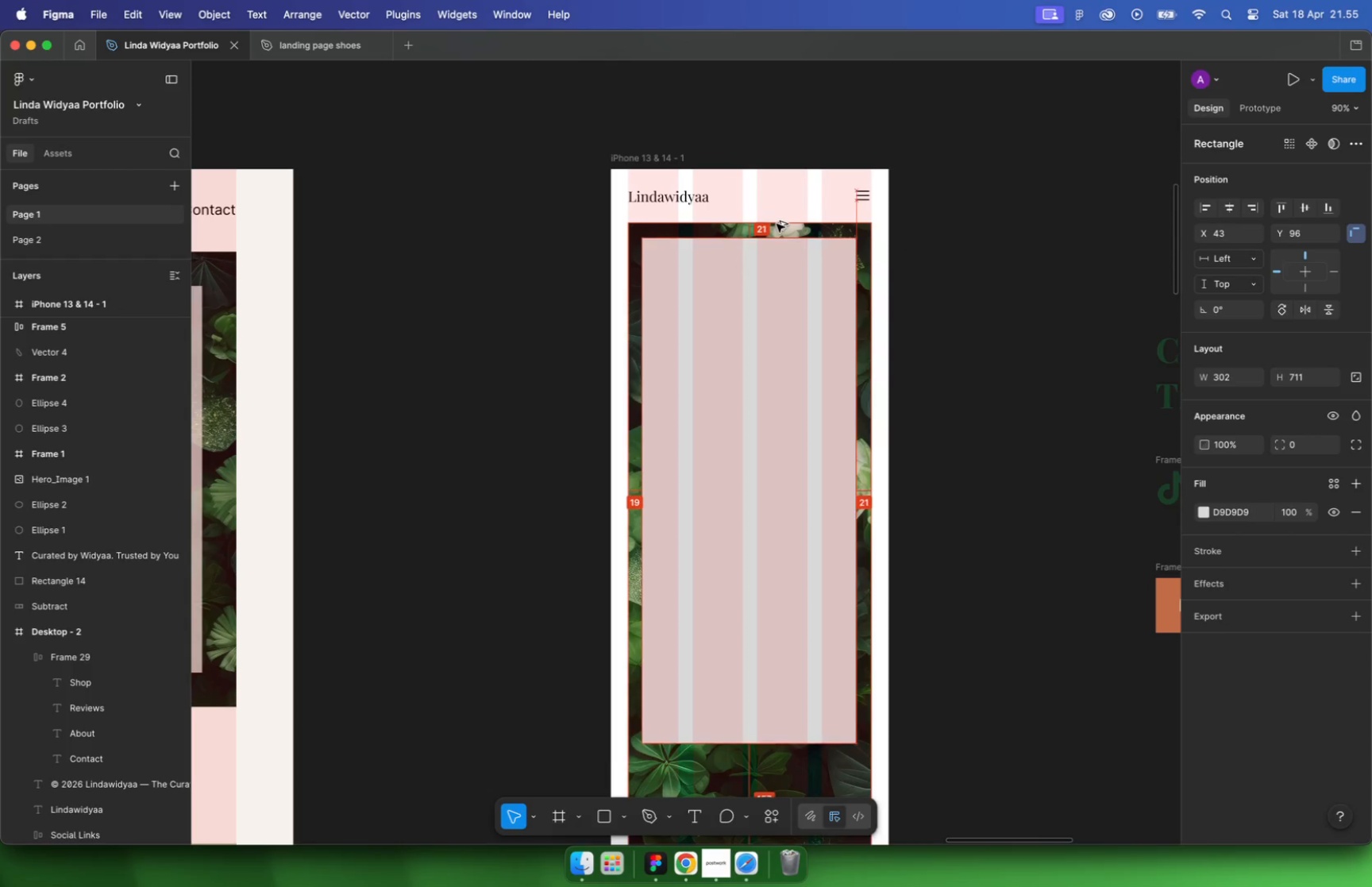 
key(Alt+ArrowUp)
 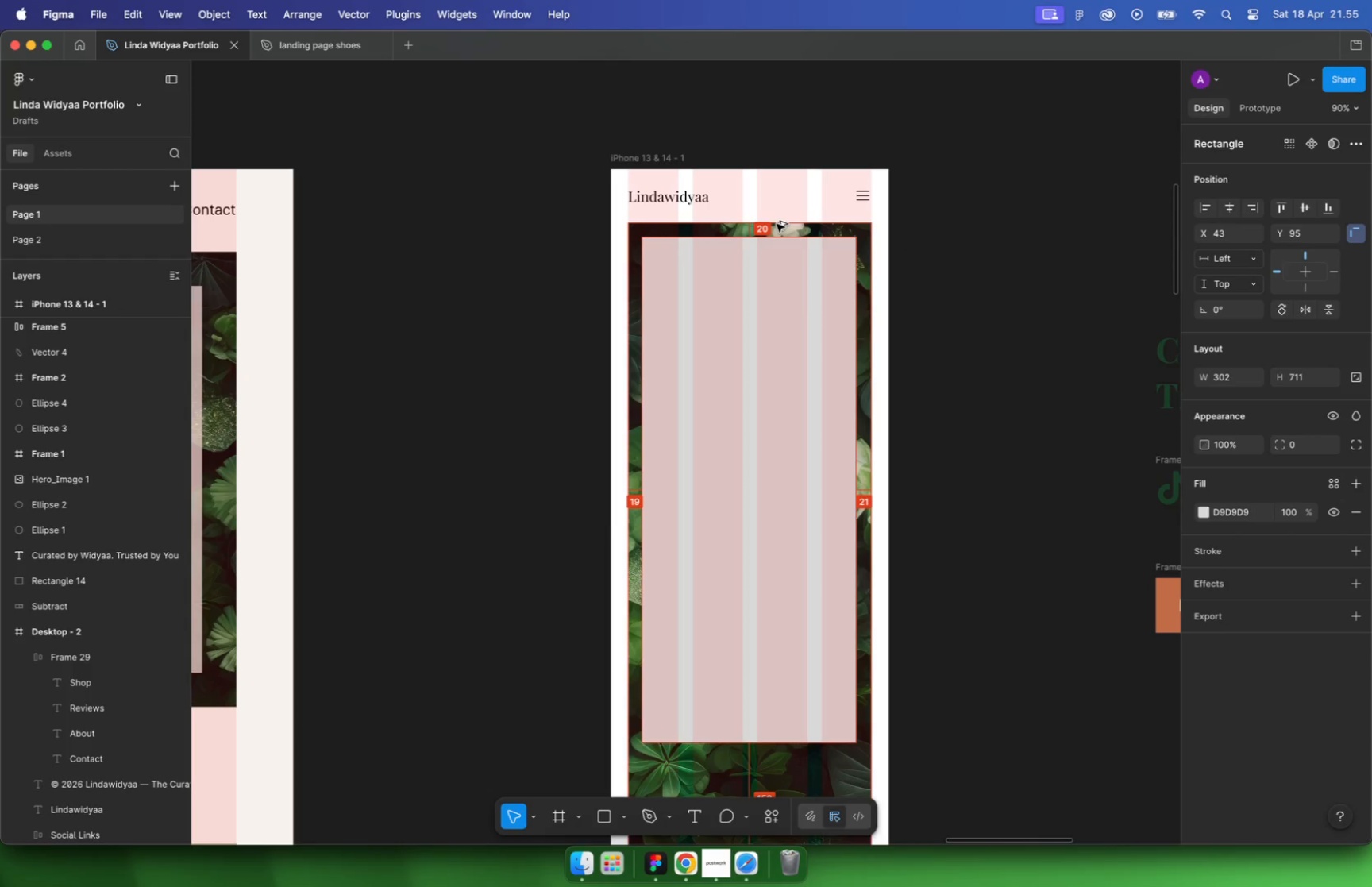 
key(Alt+ArrowRight)
 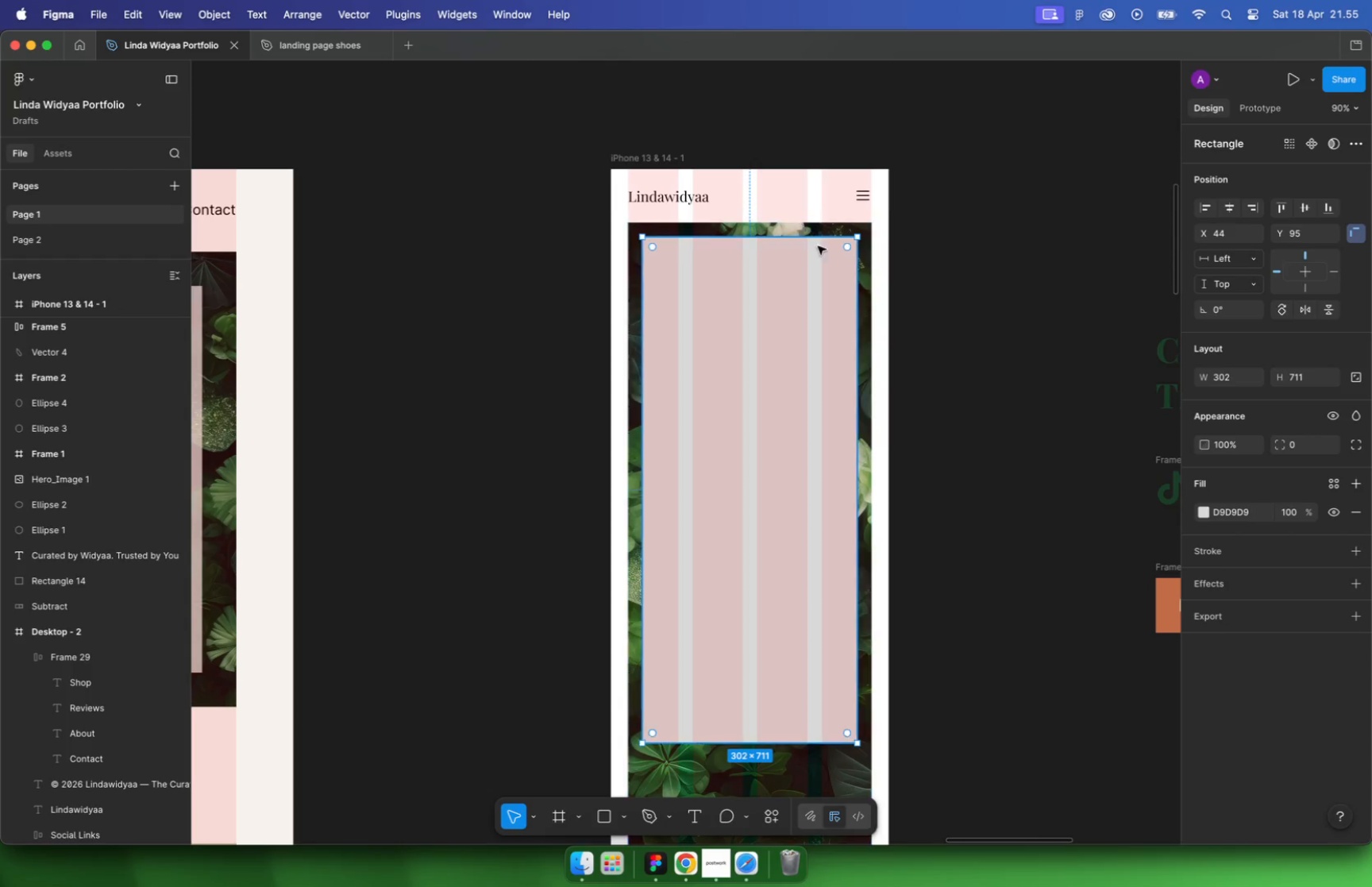 
hold_key(key=CommandLeft, duration=0.88)
scroll: coordinate [925, 359], scroll_direction: down, amount: 7.0
 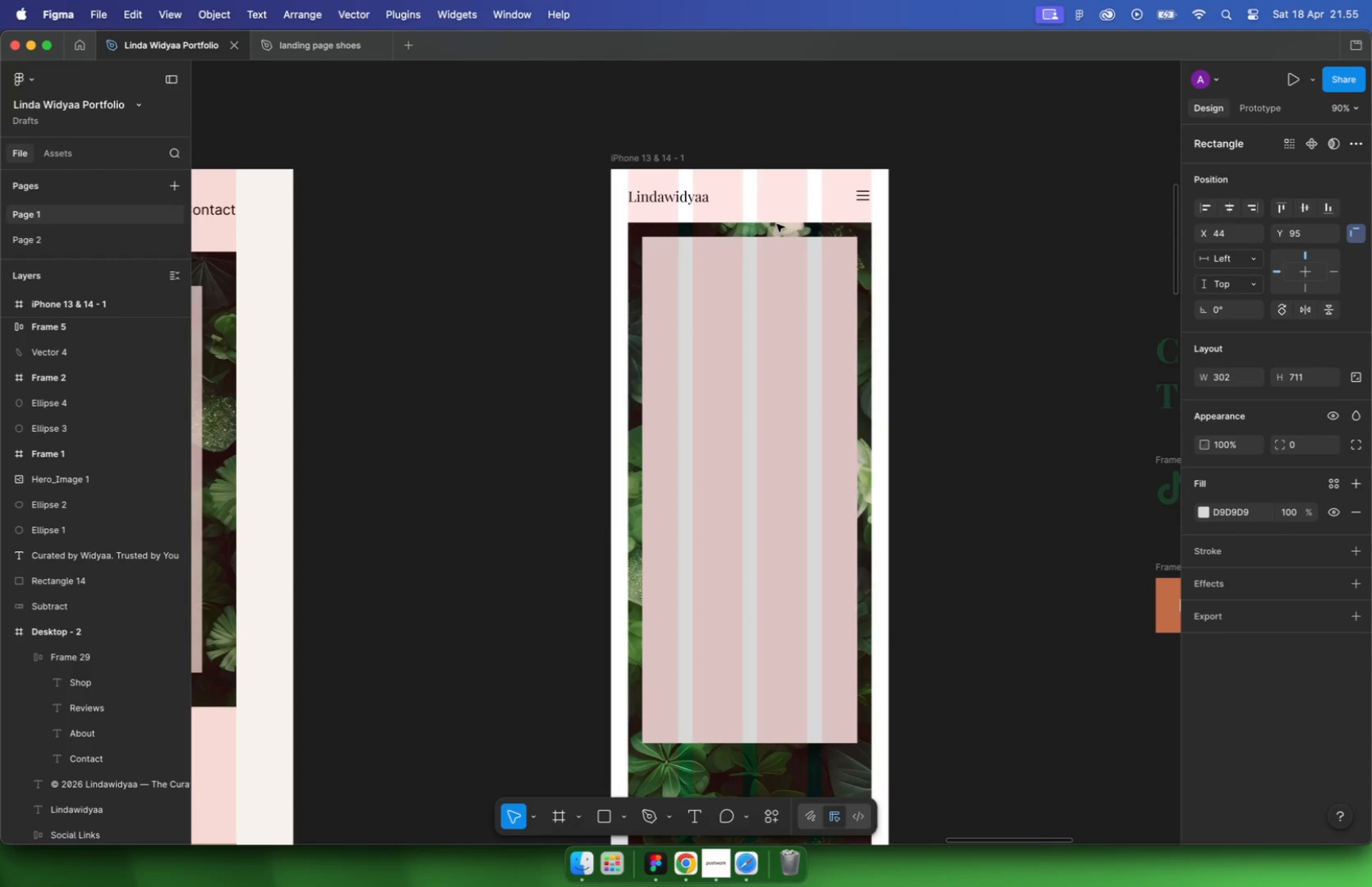 
left_click_drag(start_coordinate=[834, 565], to_coordinate=[827, 606])
 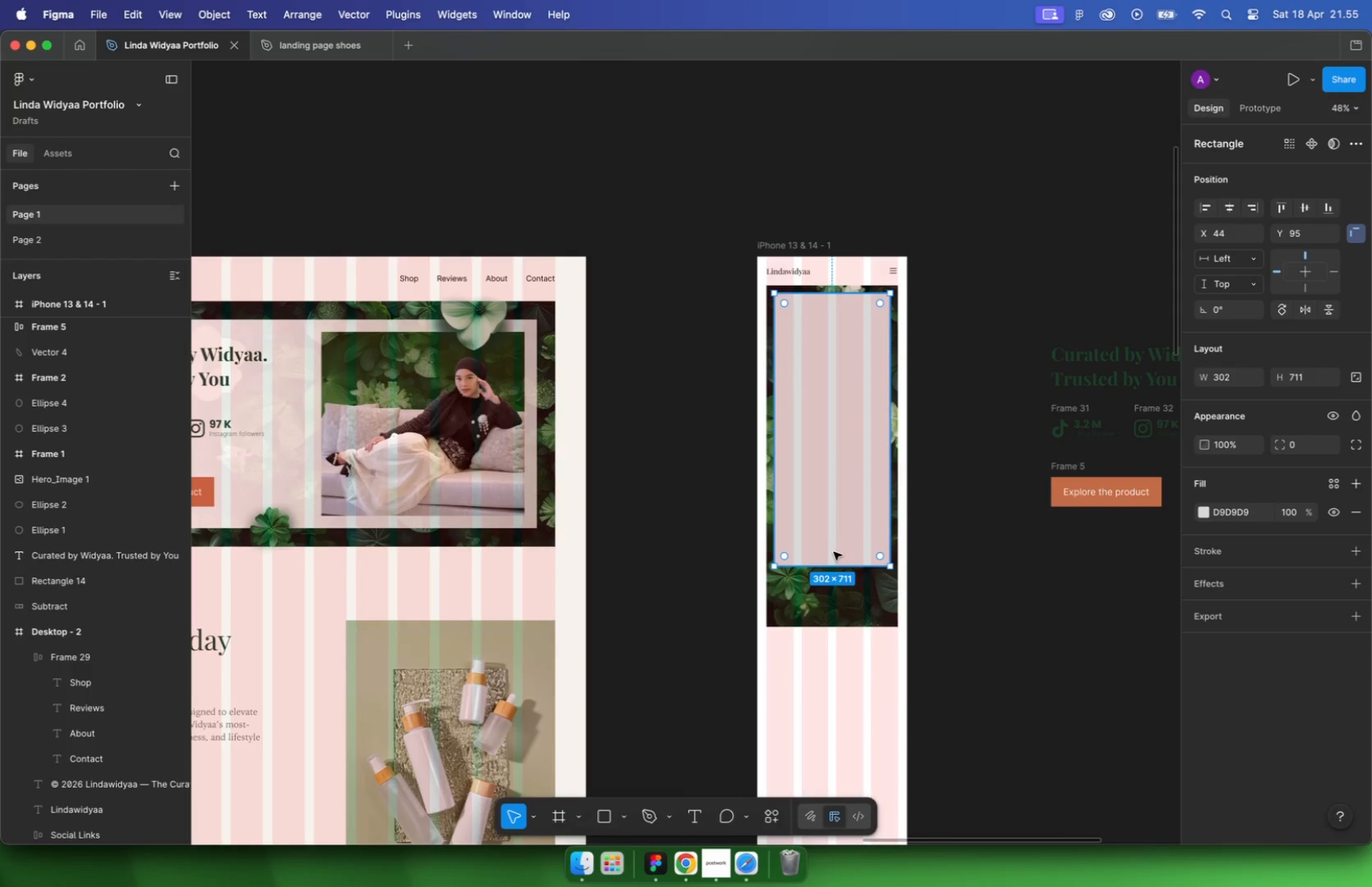 
hold_key(key=CommandLeft, duration=0.82)
left_click([958, 457])
 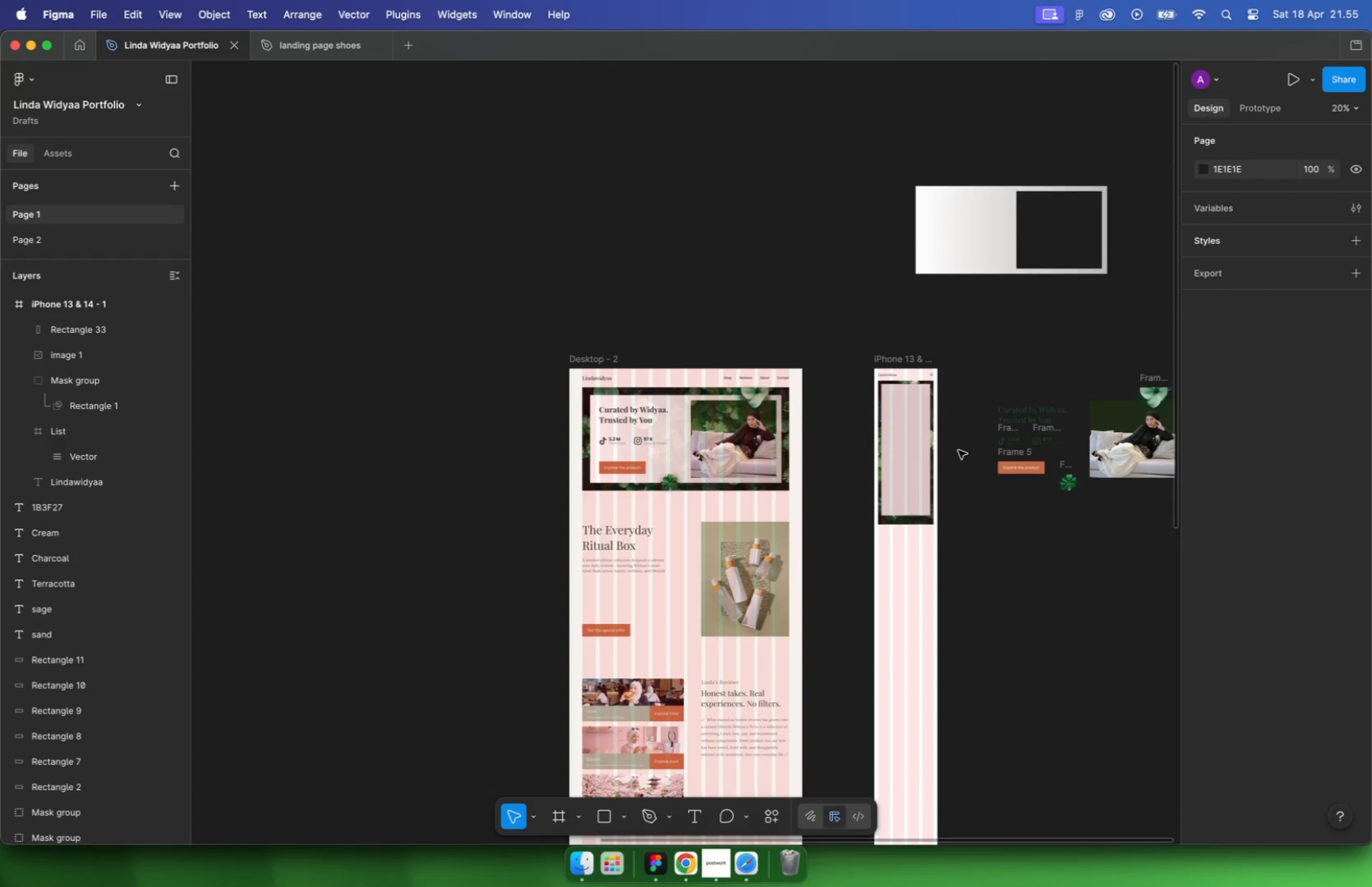 
hold_key(key=CommandLeft, duration=0.68)
scroll: coordinate [958, 450], scroll_direction: down, amount: 10.0
 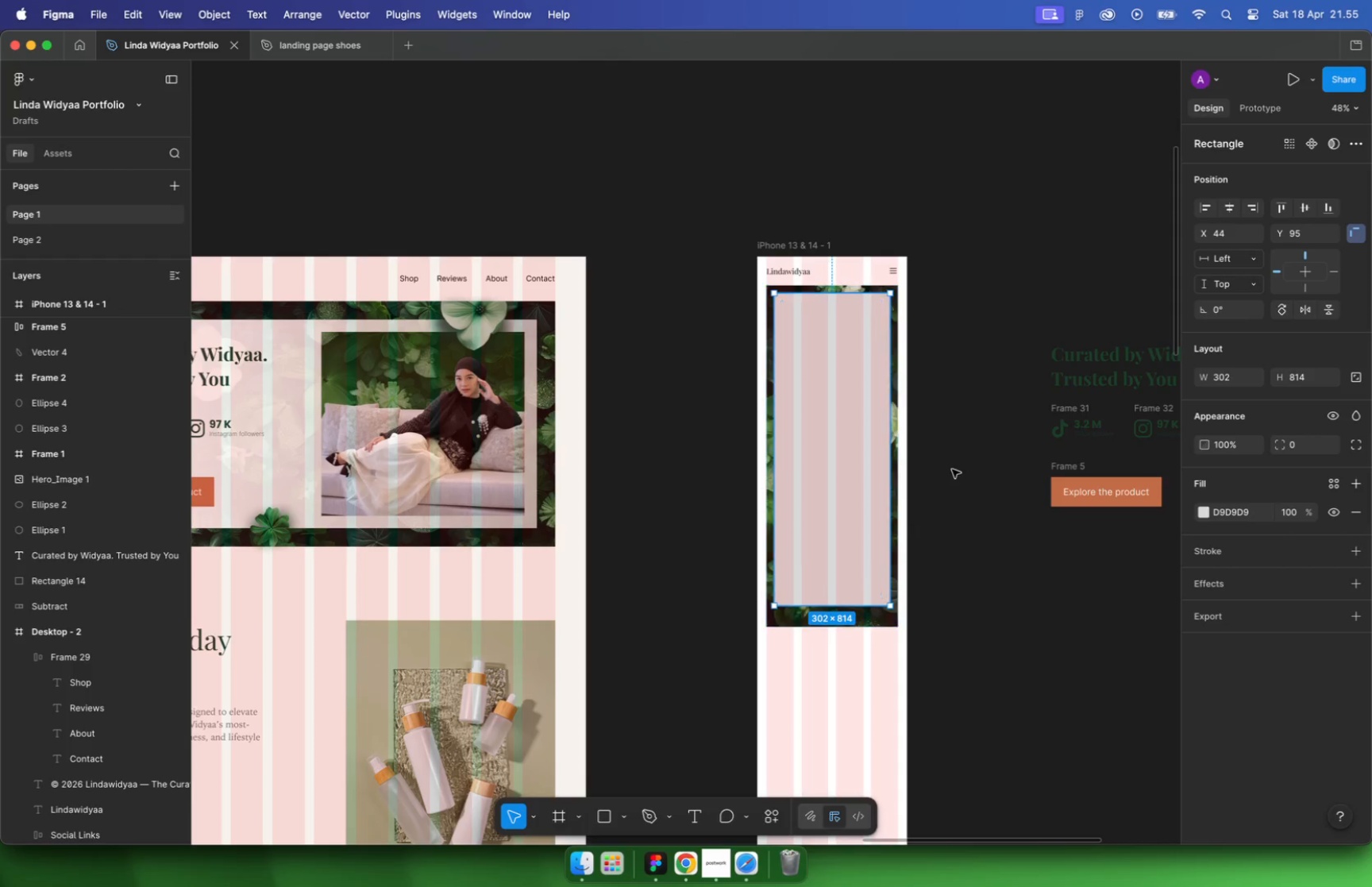 
key(Control+G)
 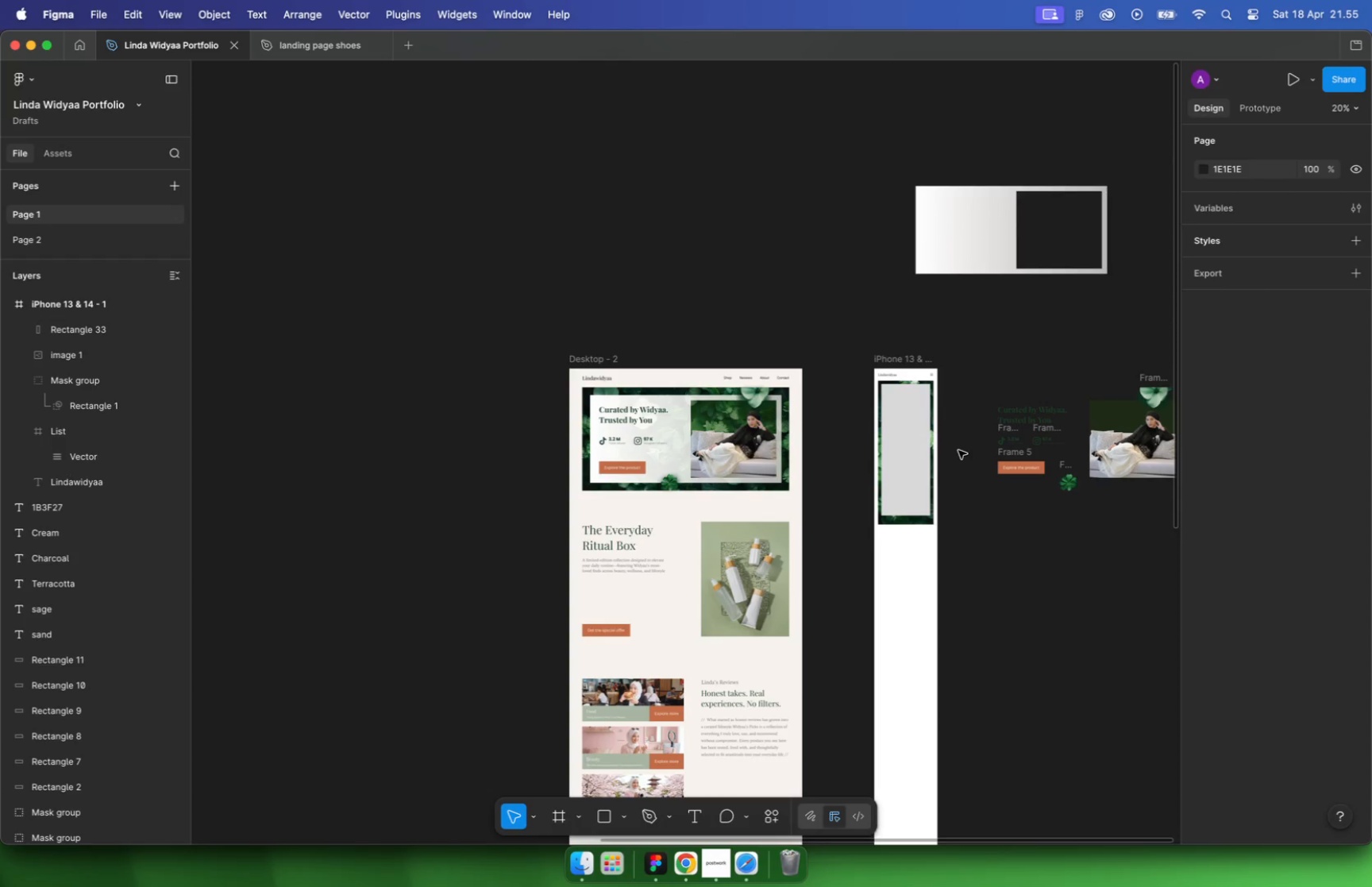 
wait(8.81)
 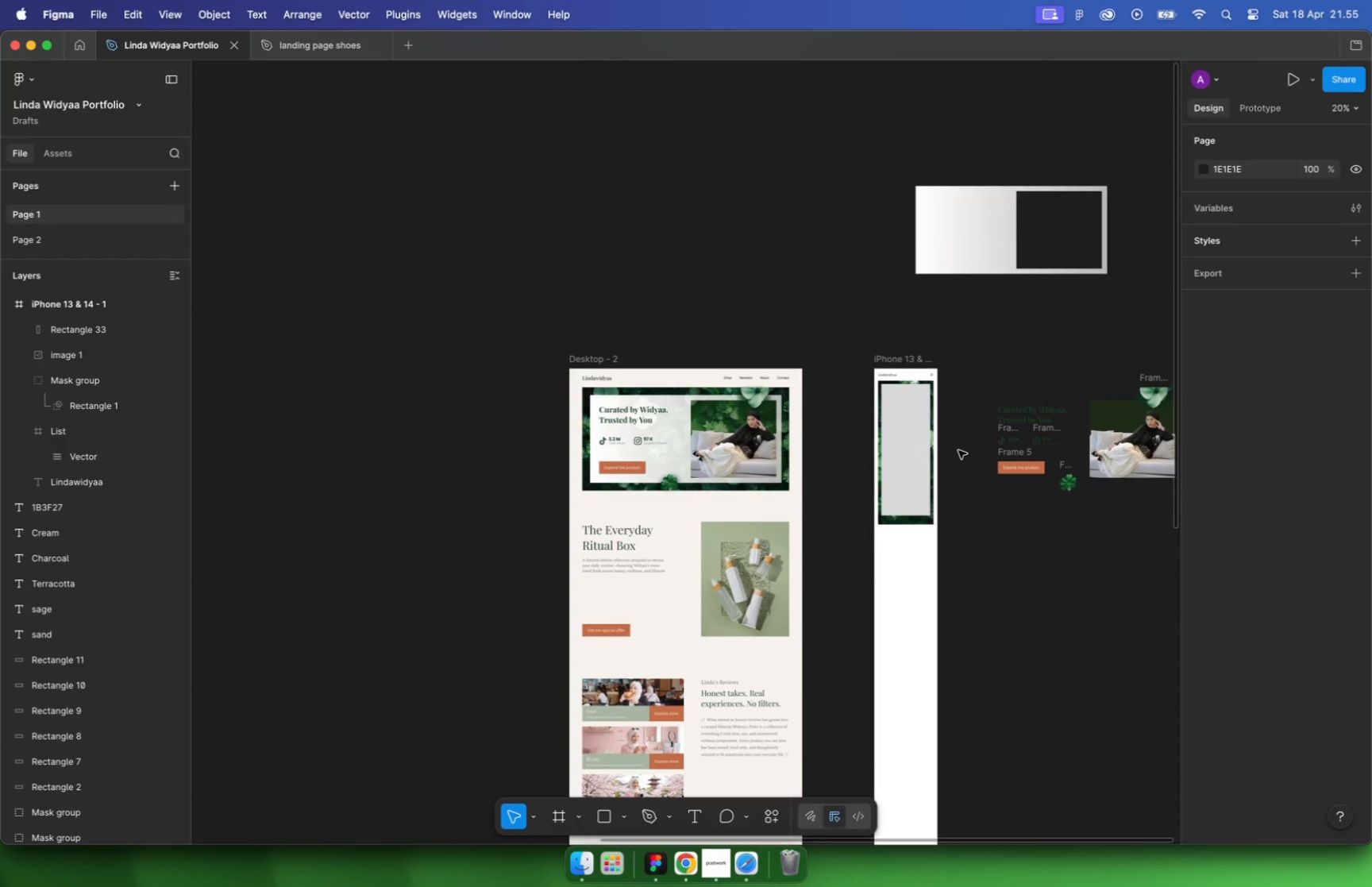 
left_click([707, 862])
 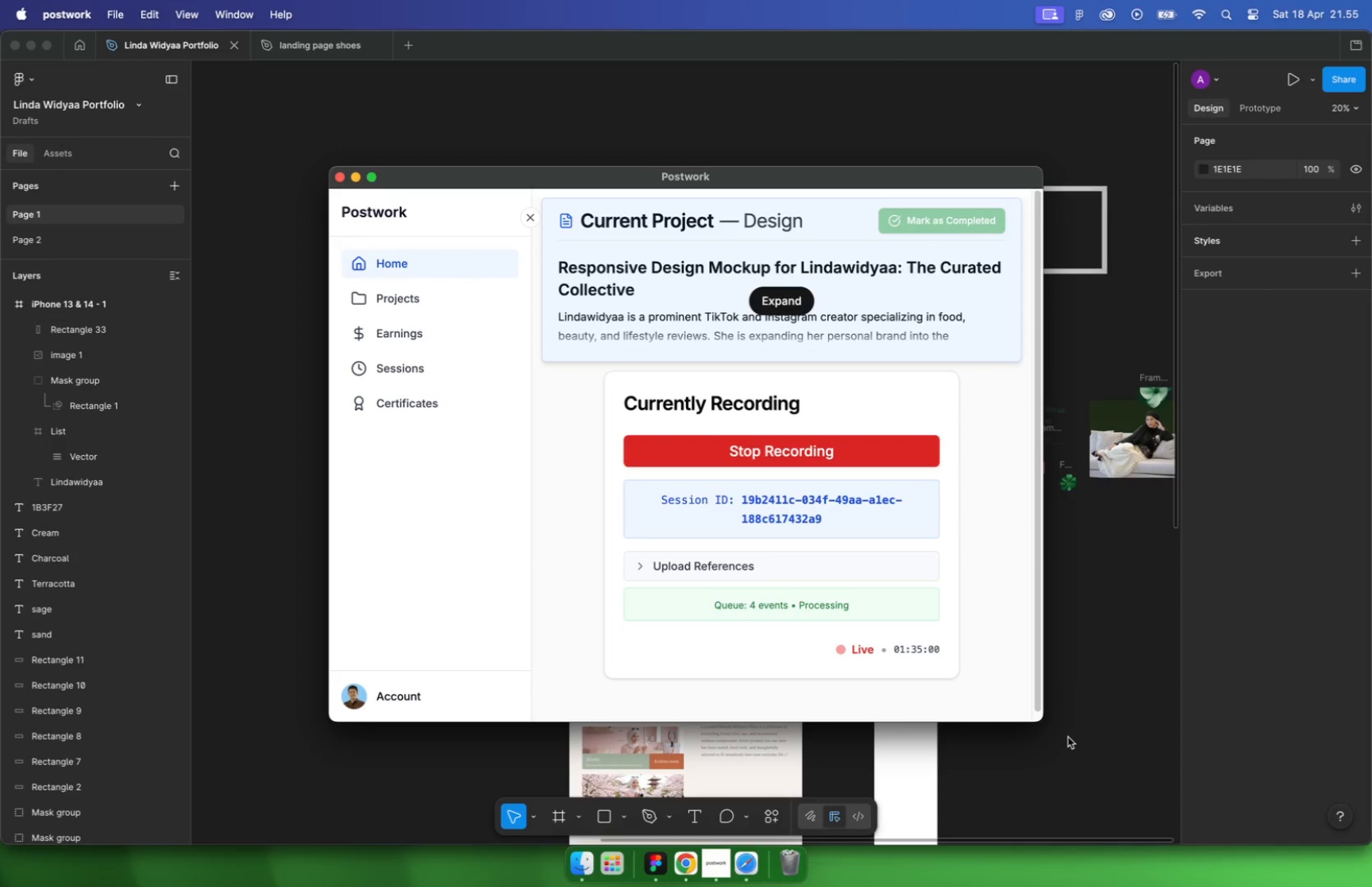 
hold_key(key=CommandLeft, duration=1.53)
scroll: coordinate [958, 420], scroll_direction: up, amount: 22.0
 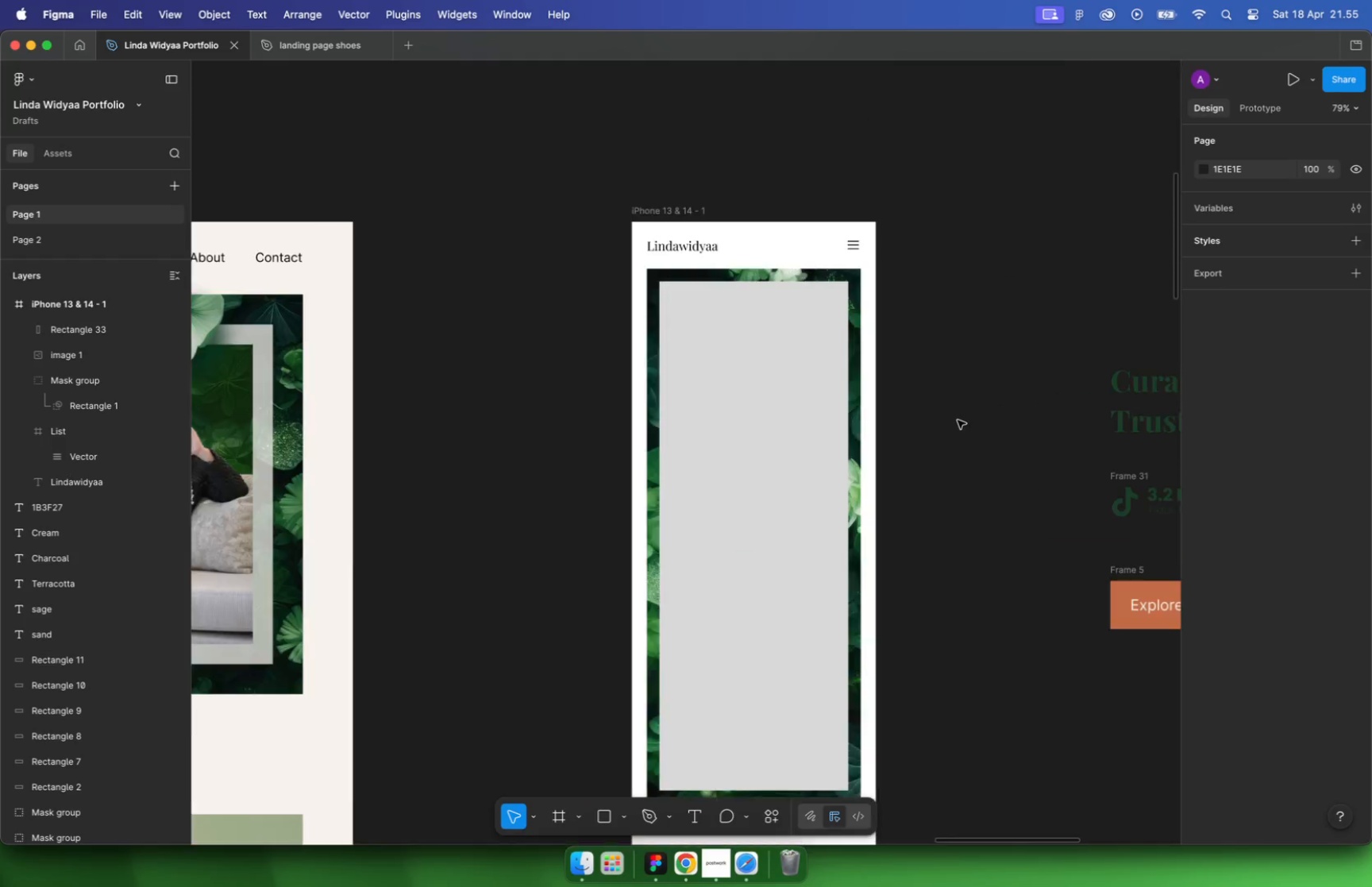 
left_click([754, 430])
 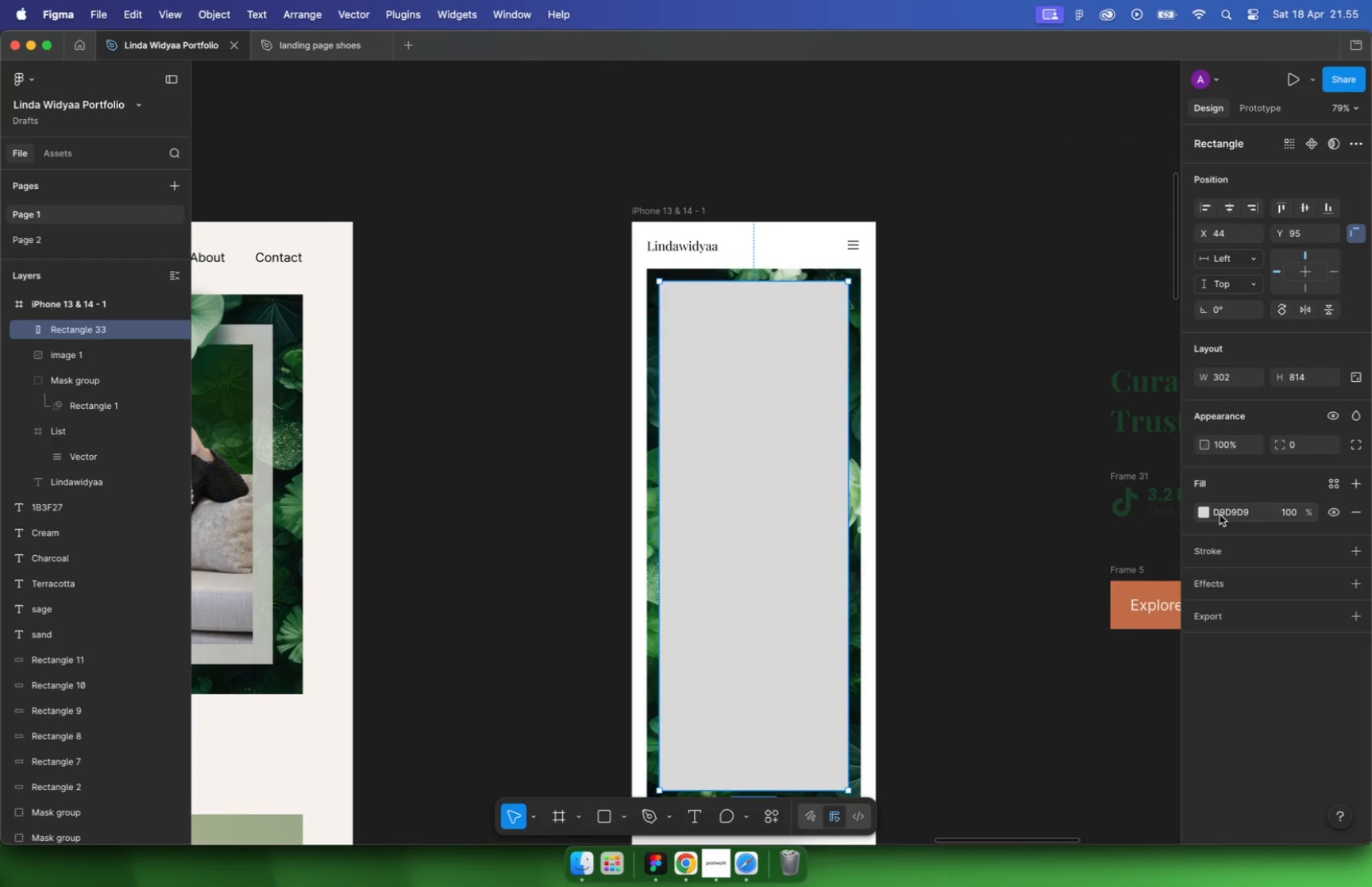 
left_click([1204, 511])
 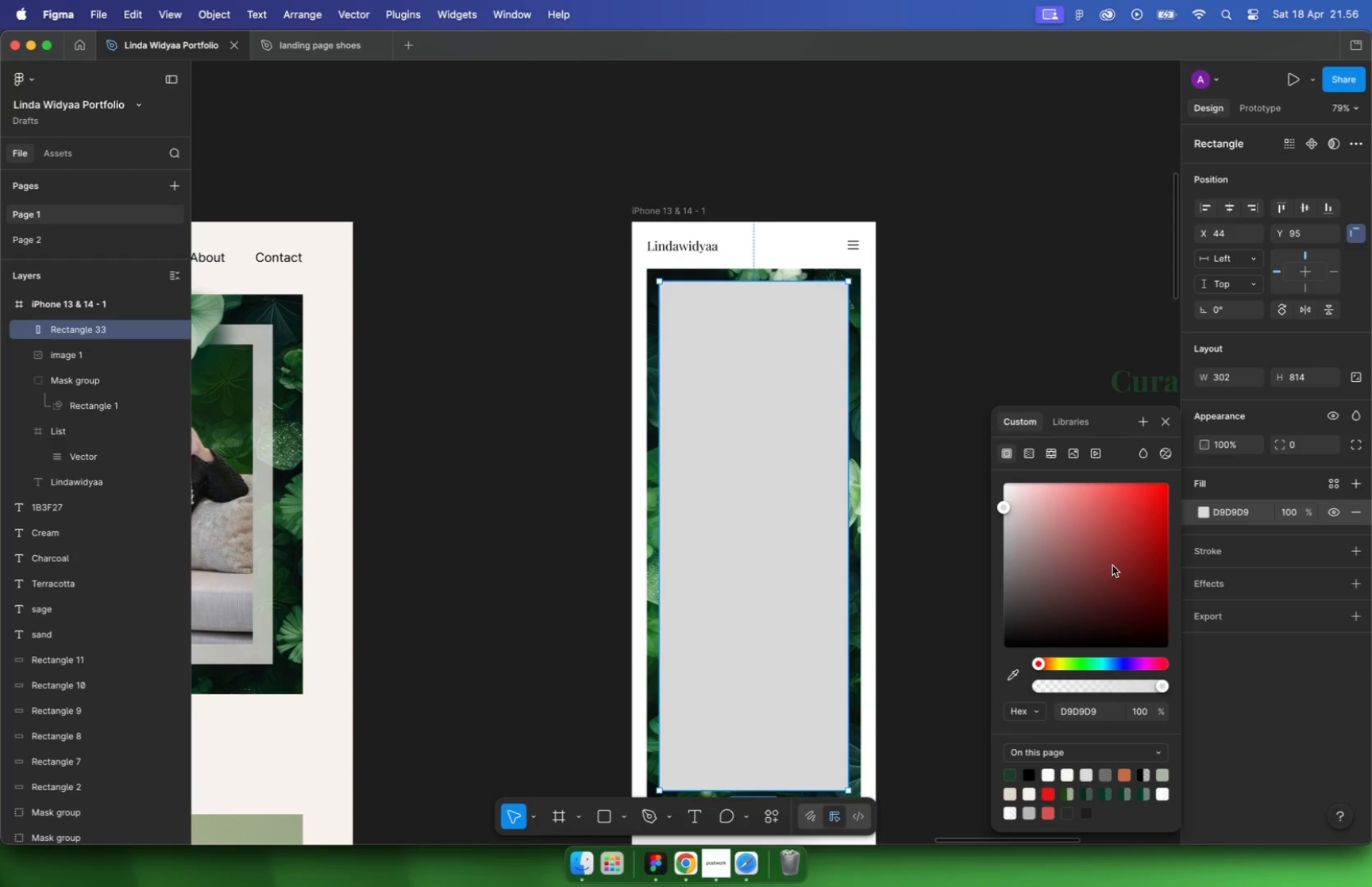 
left_click_drag(start_coordinate=[1004, 505], to_coordinate=[958, 403])
 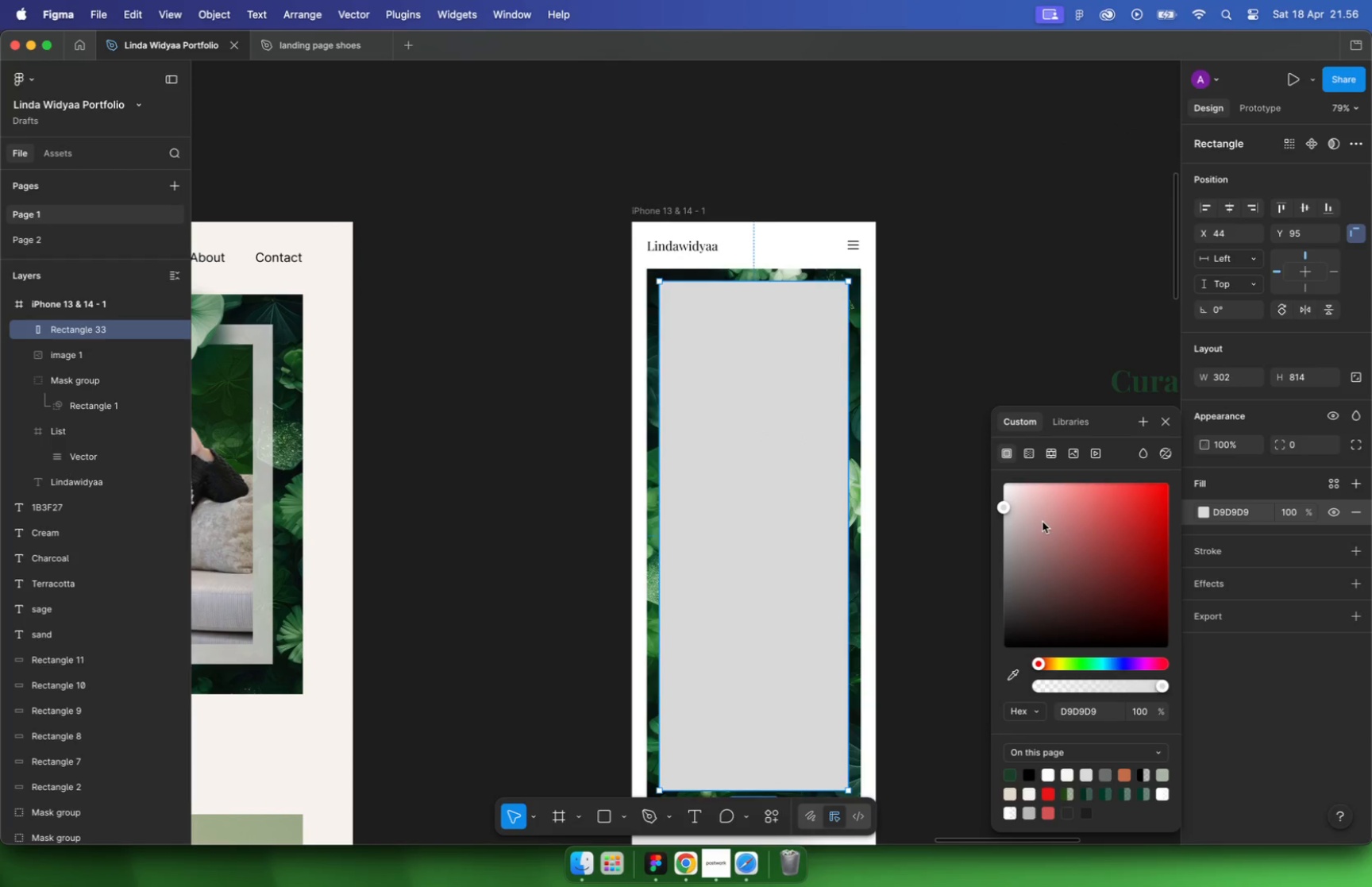 
hold_key(key=CommandLeft, duration=1.64)
scroll: coordinate [716, 285], scroll_direction: down, amount: 10.0
 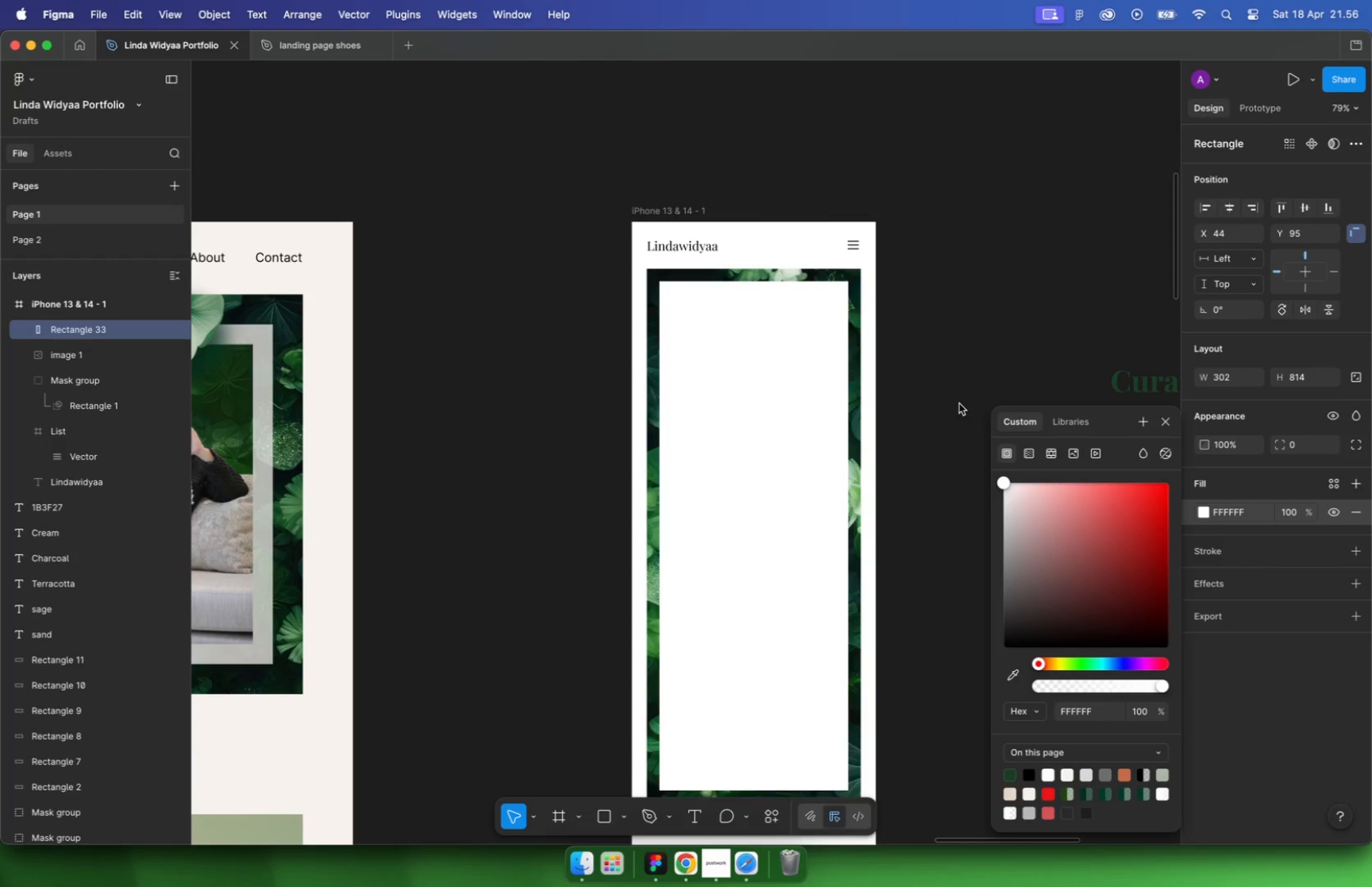 
scroll: coordinate [817, 314], scroll_direction: up, amount: 5.0
 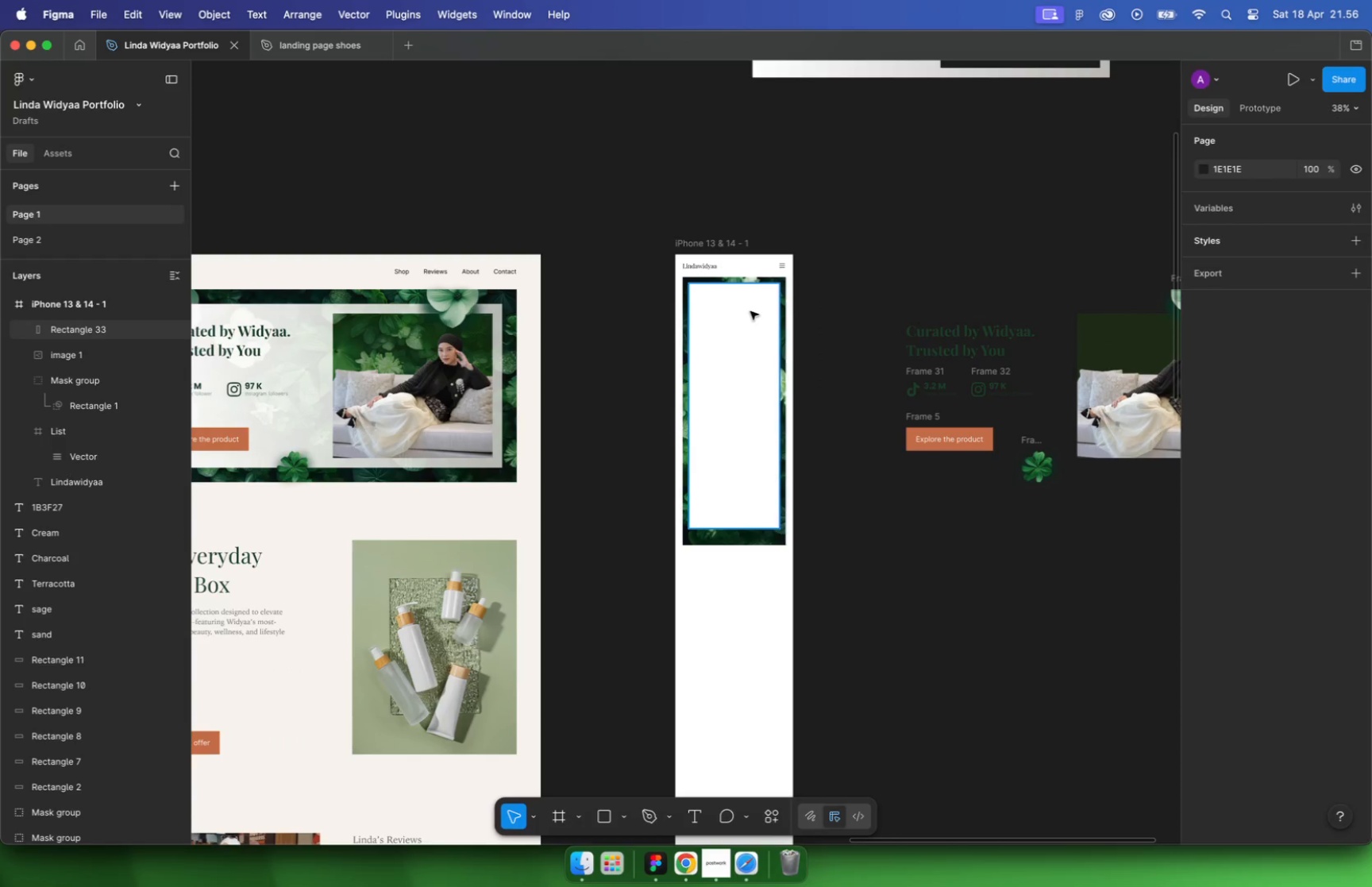 
left_click([691, 434])
 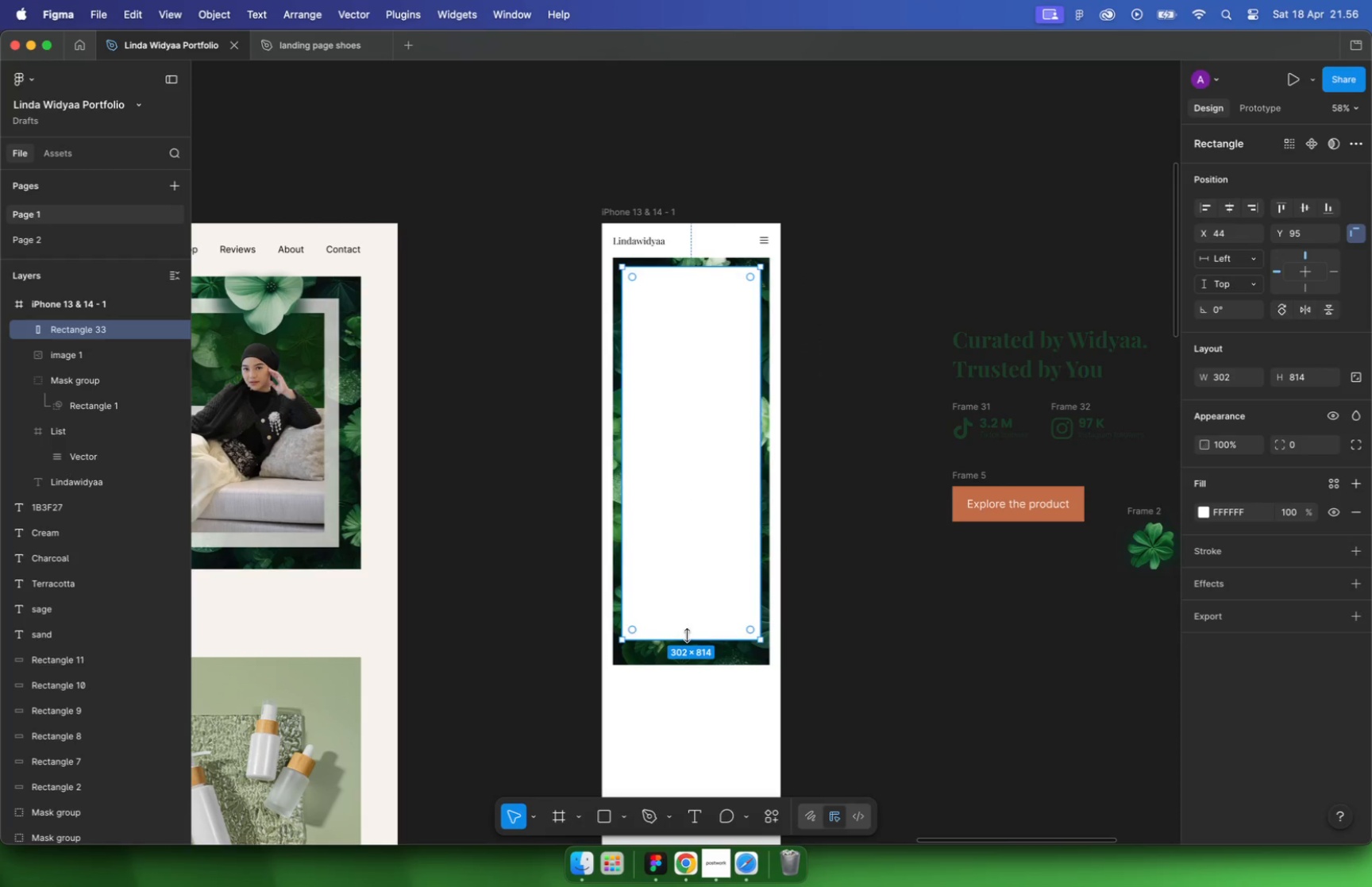 
left_click_drag(start_coordinate=[688, 638], to_coordinate=[688, 656])
 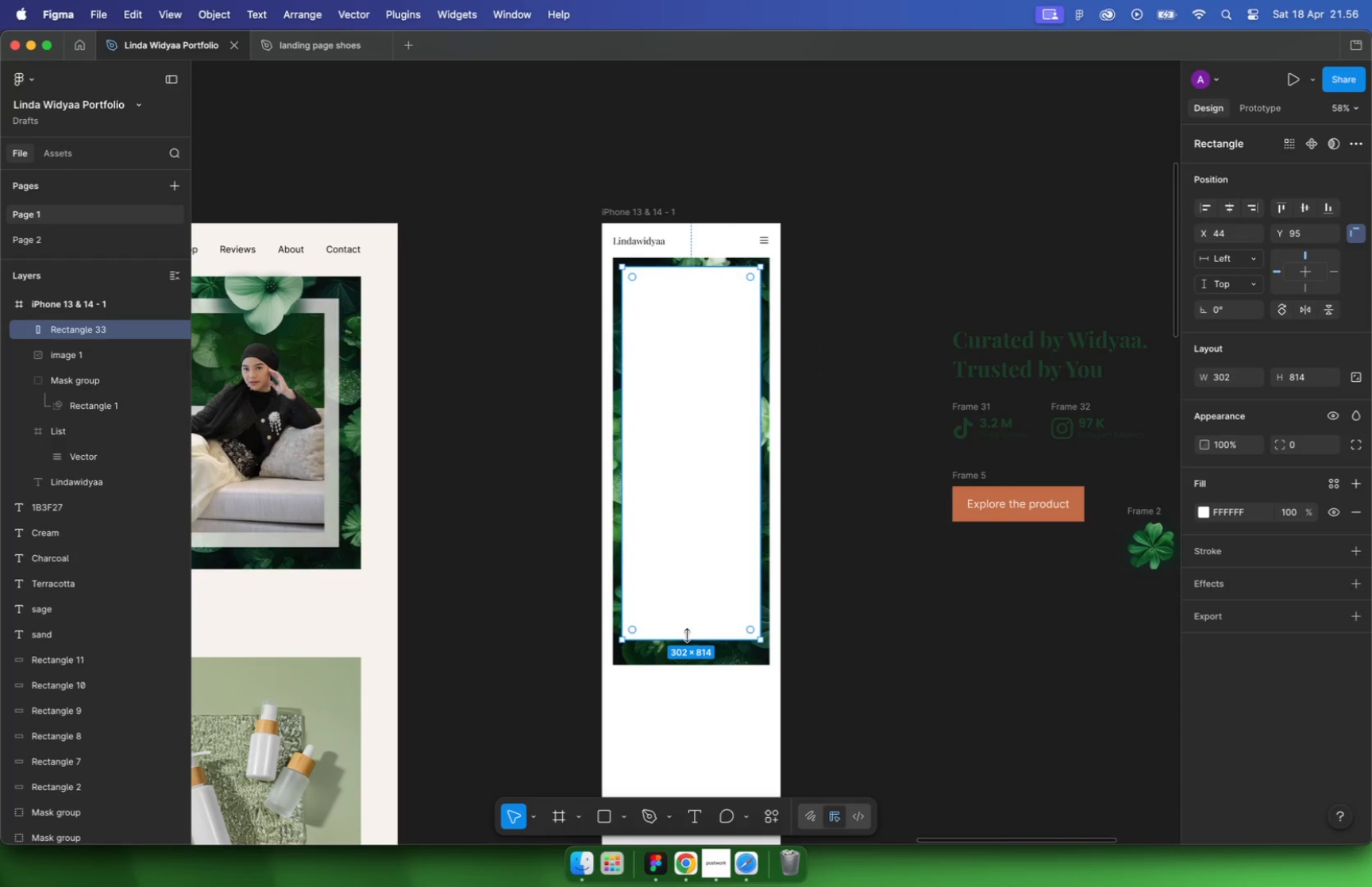 
left_click([867, 542])
 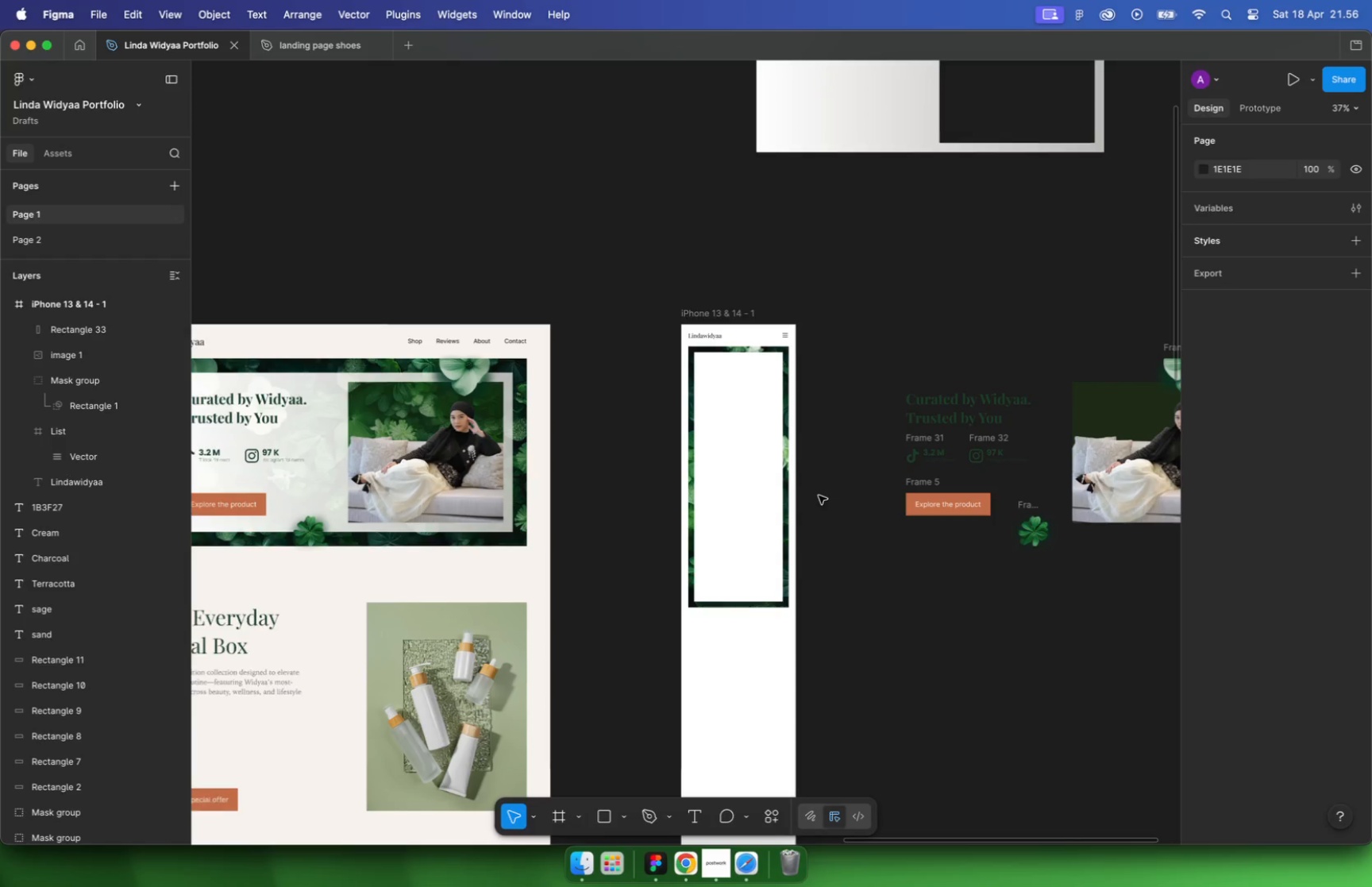 
hold_key(key=CommandLeft, duration=1.25)
scroll: coordinate [850, 465], scroll_direction: down, amount: 9.0
 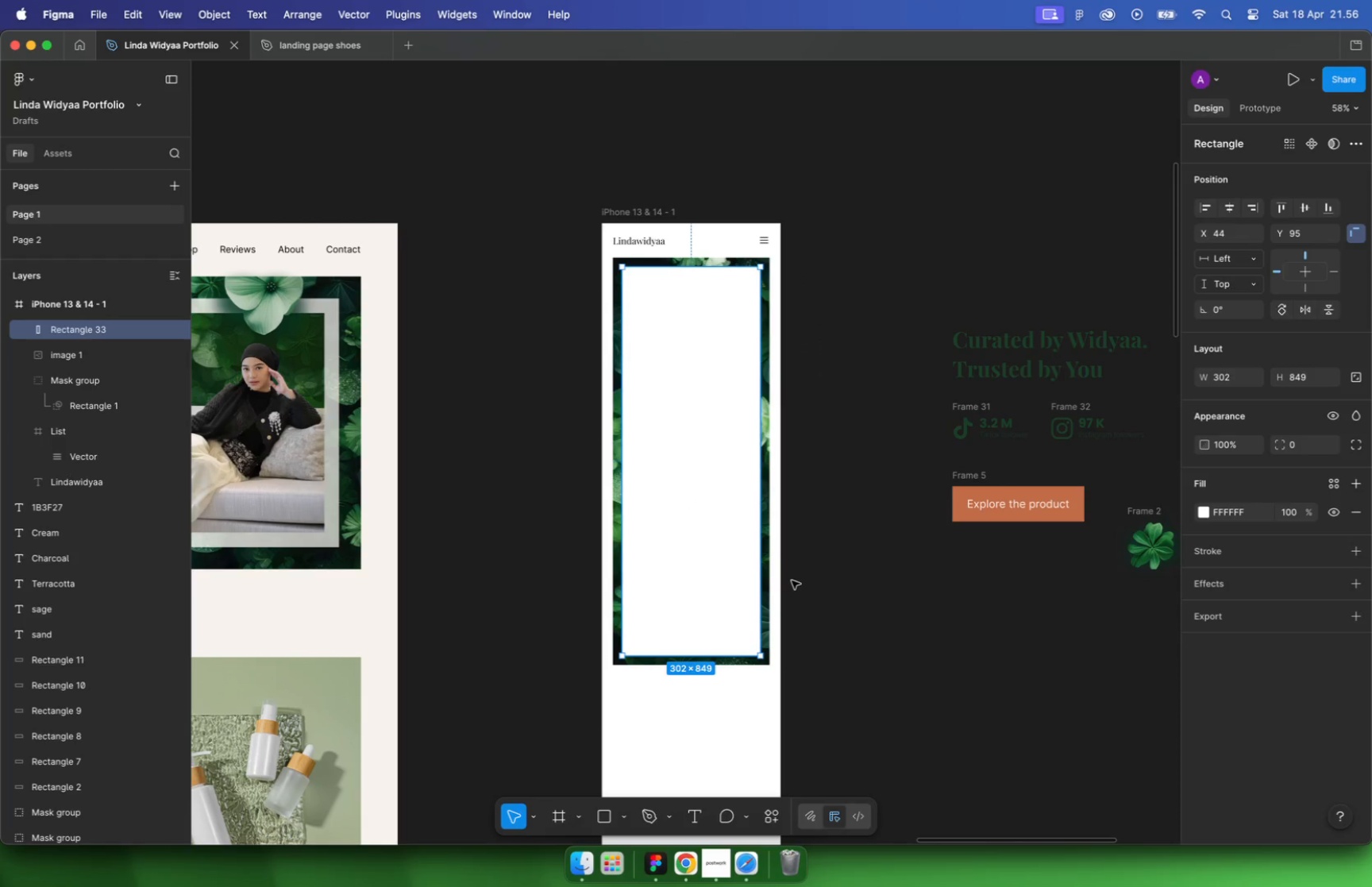 
left_click([961, 202])
 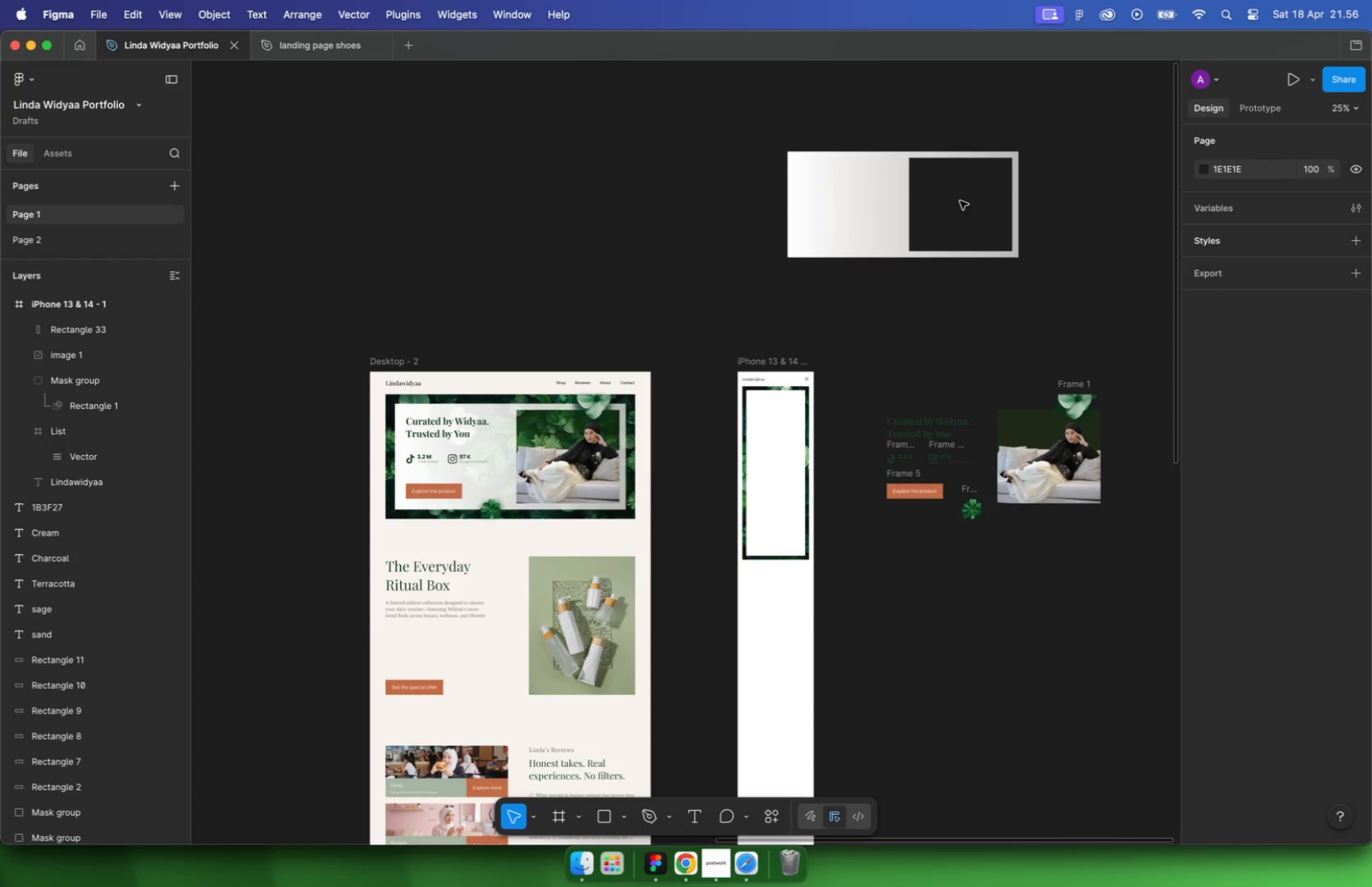 
hold_key(key=CommandLeft, duration=0.55)
scroll: coordinate [815, 497], scroll_direction: up, amount: 10.0
 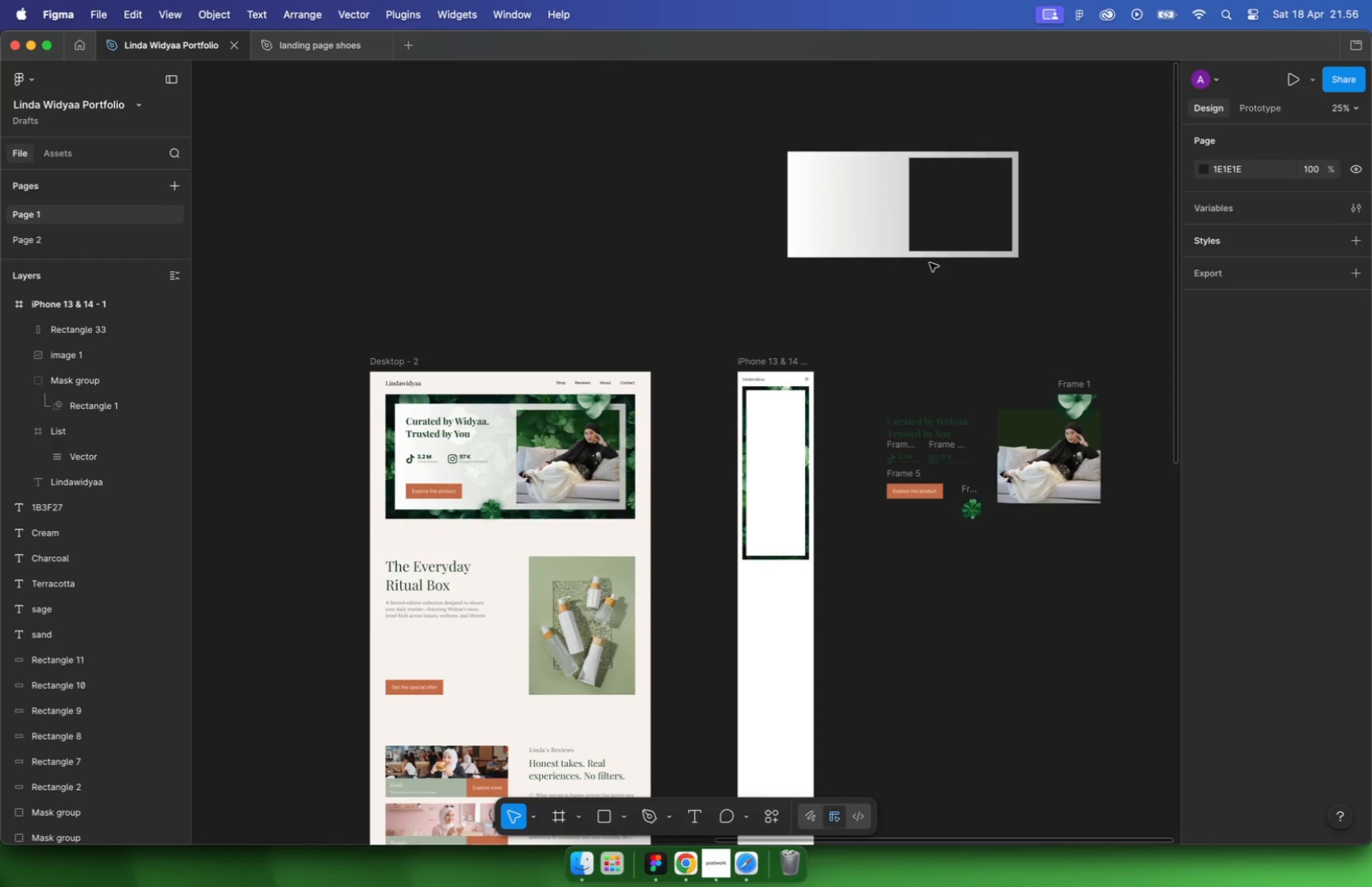 
left_click([769, 503])
 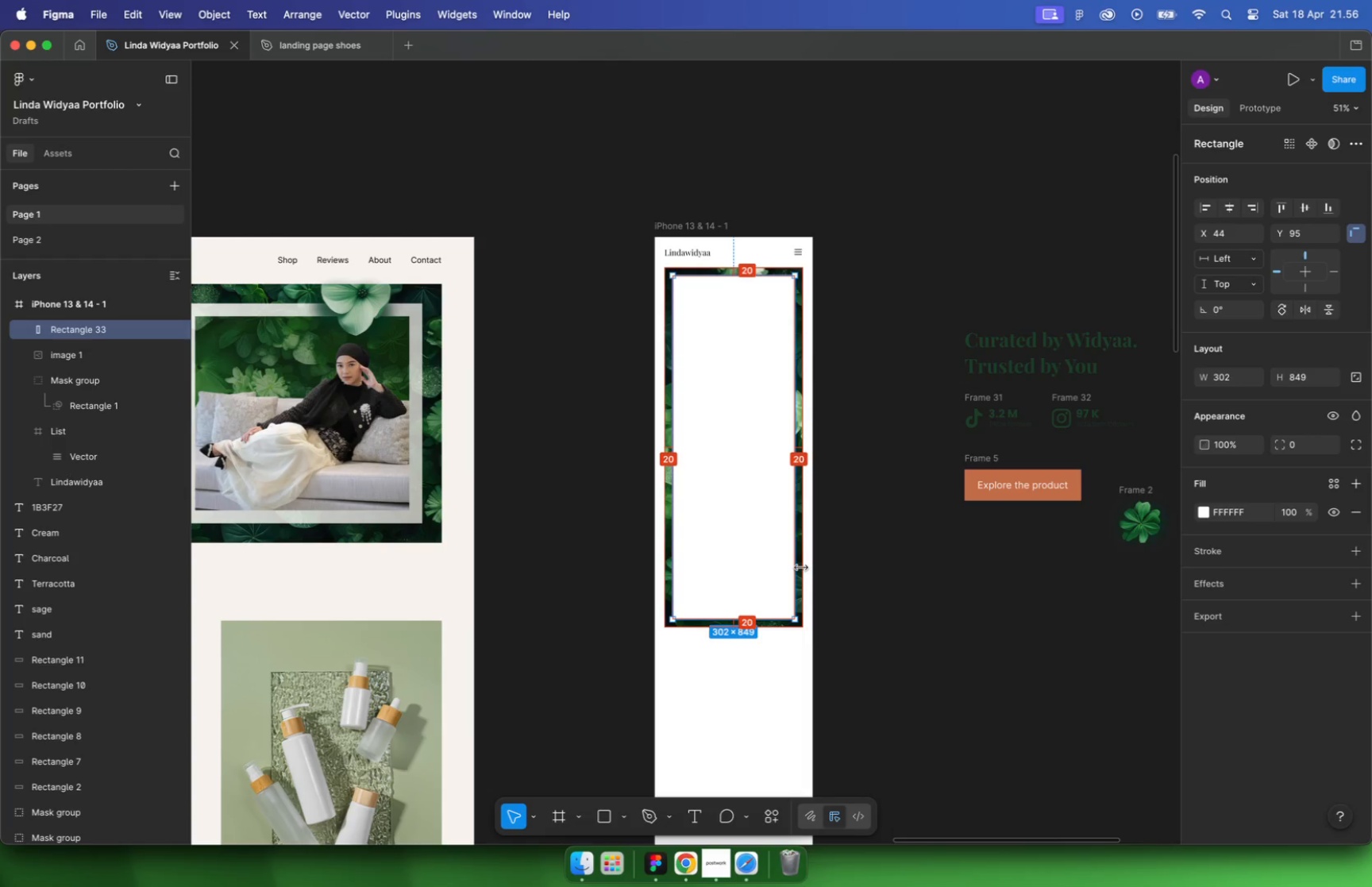 
hold_key(key=OptionLeft, duration=3.43)
 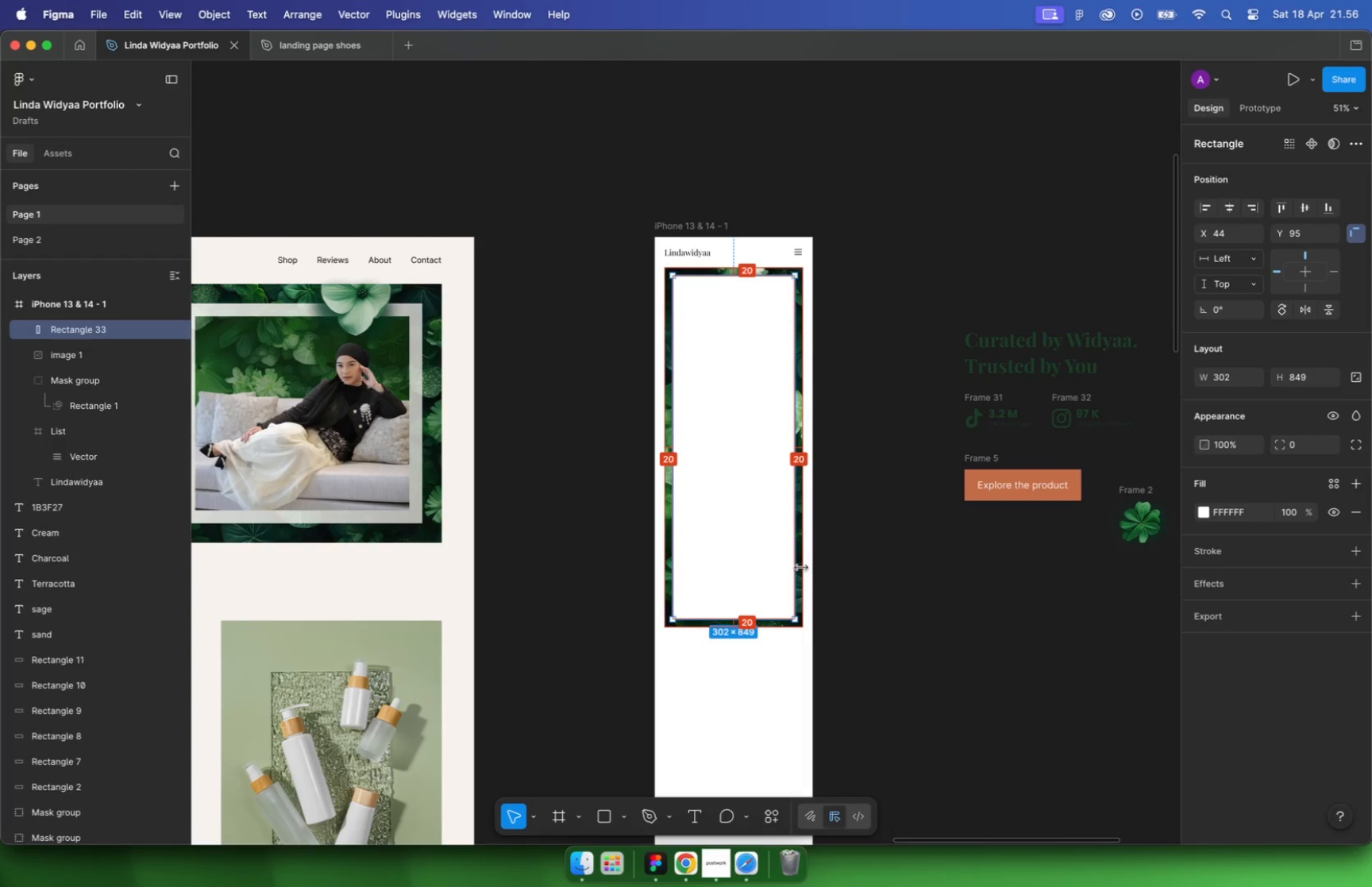 
hold_key(key=CommandLeft, duration=0.97)
scroll: coordinate [820, 565], scroll_direction: up, amount: 5.0
 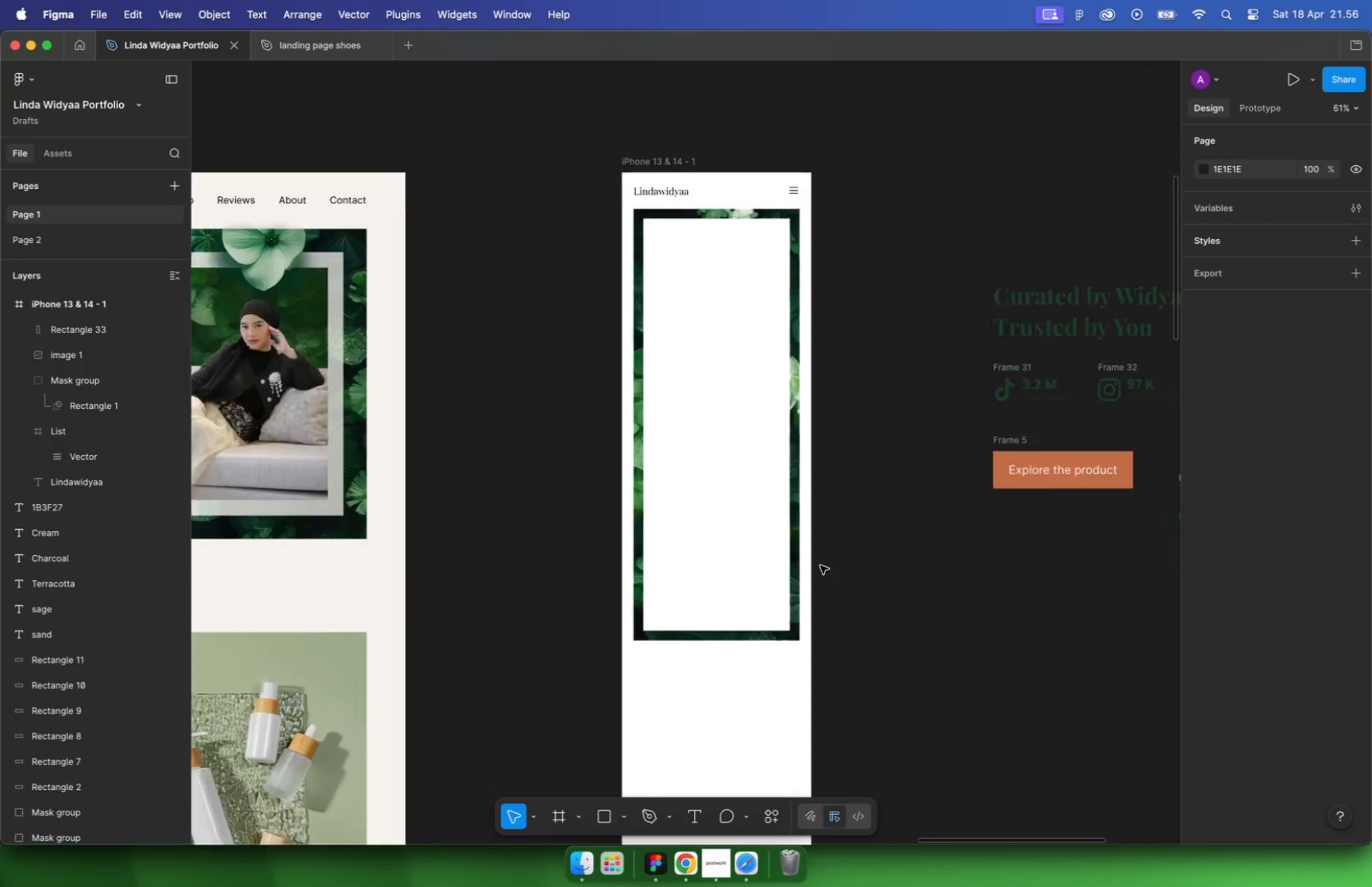 
key(R)
 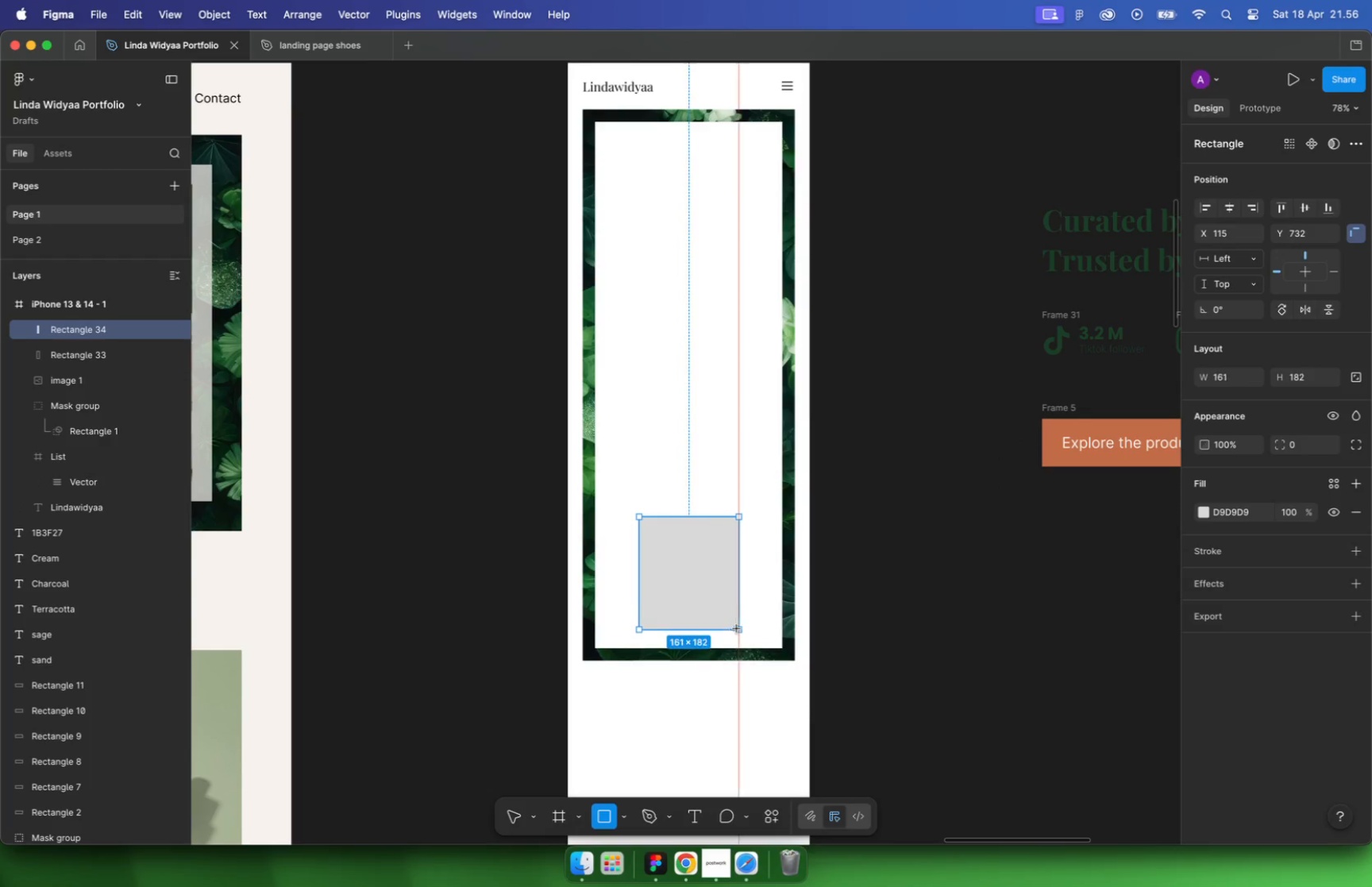 
left_click_drag(start_coordinate=[638, 516], to_coordinate=[745, 631])
 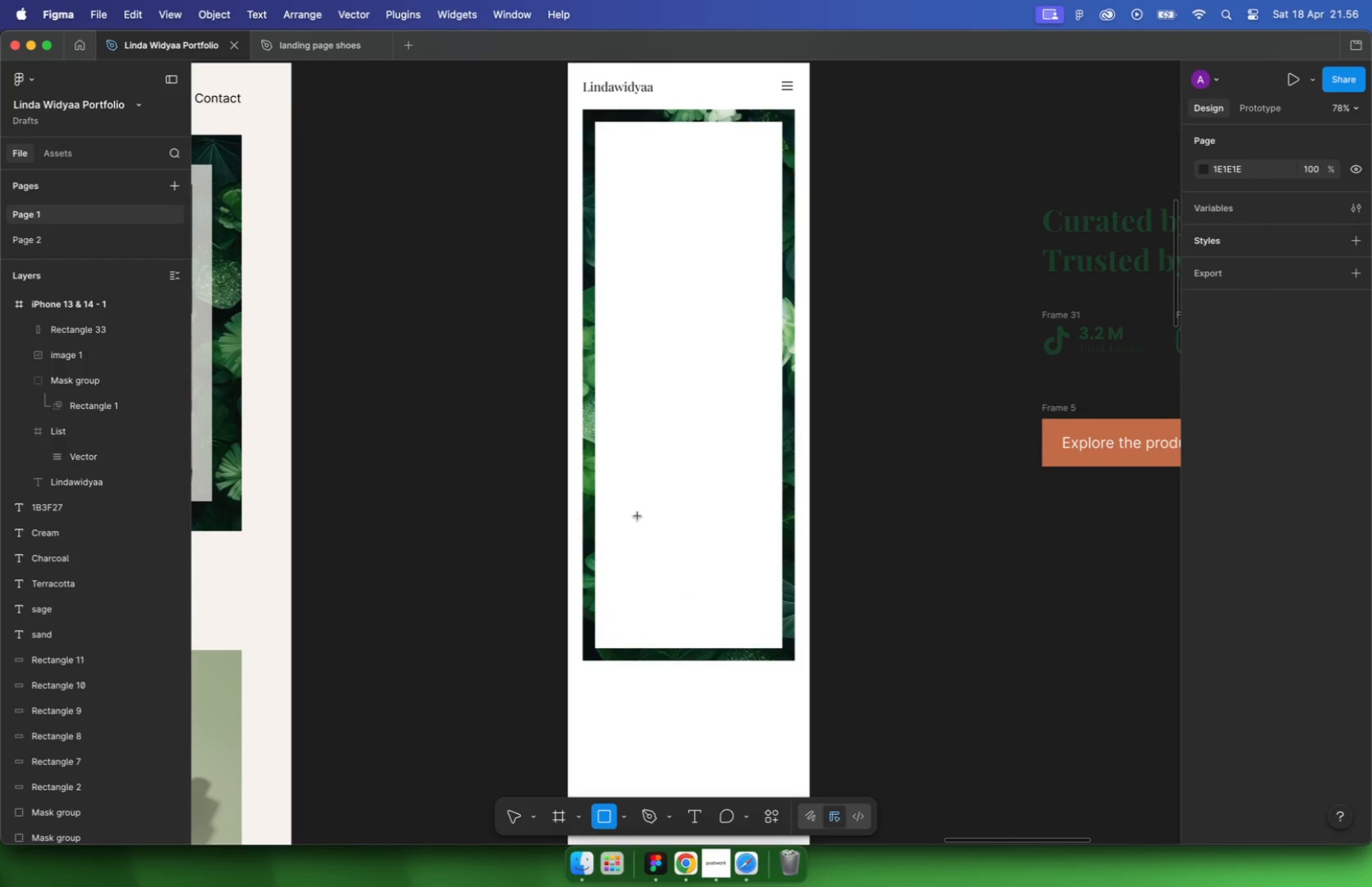 
key(Meta+CommandLeft)
 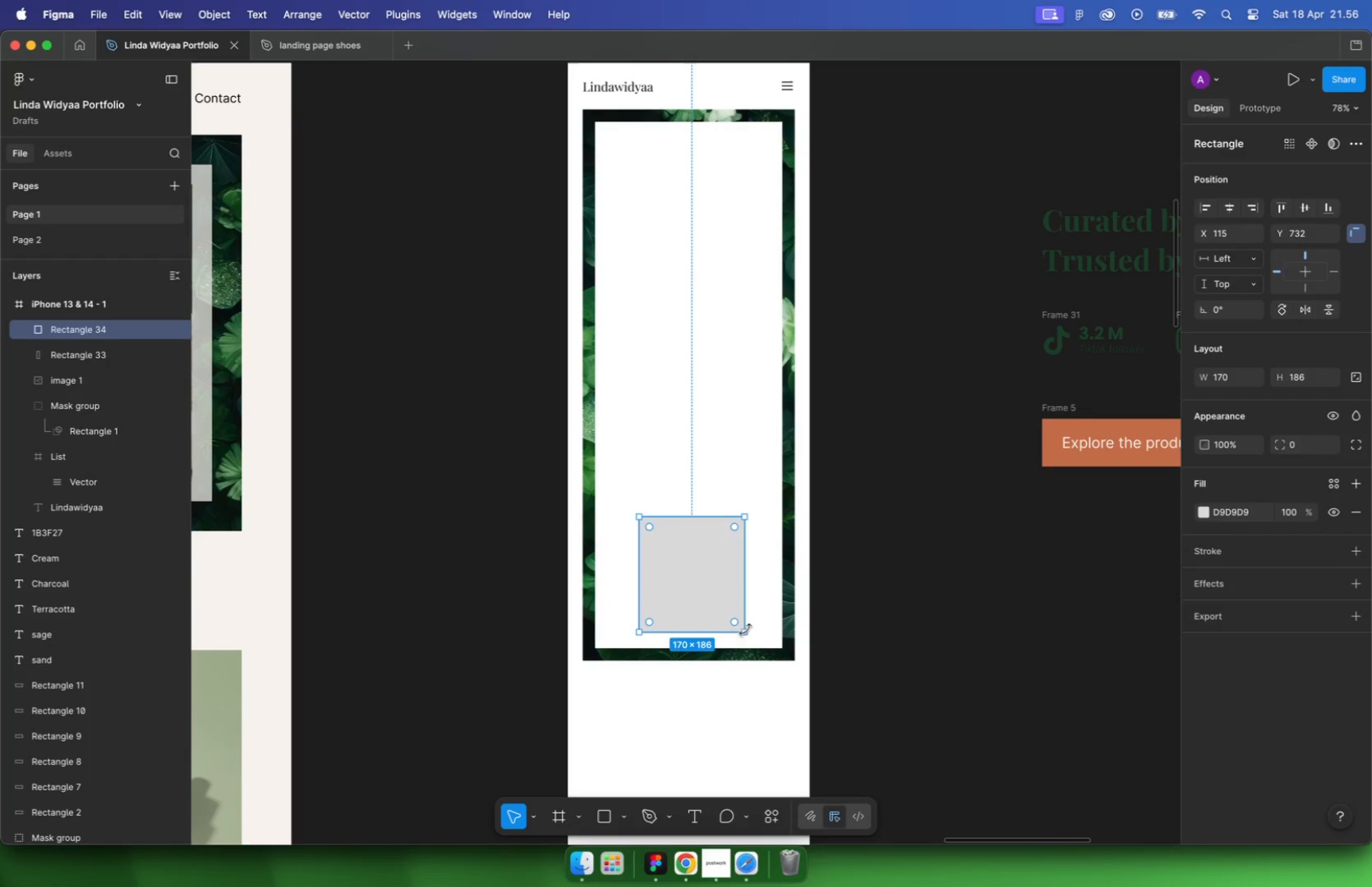 
key(Meta+Z)
 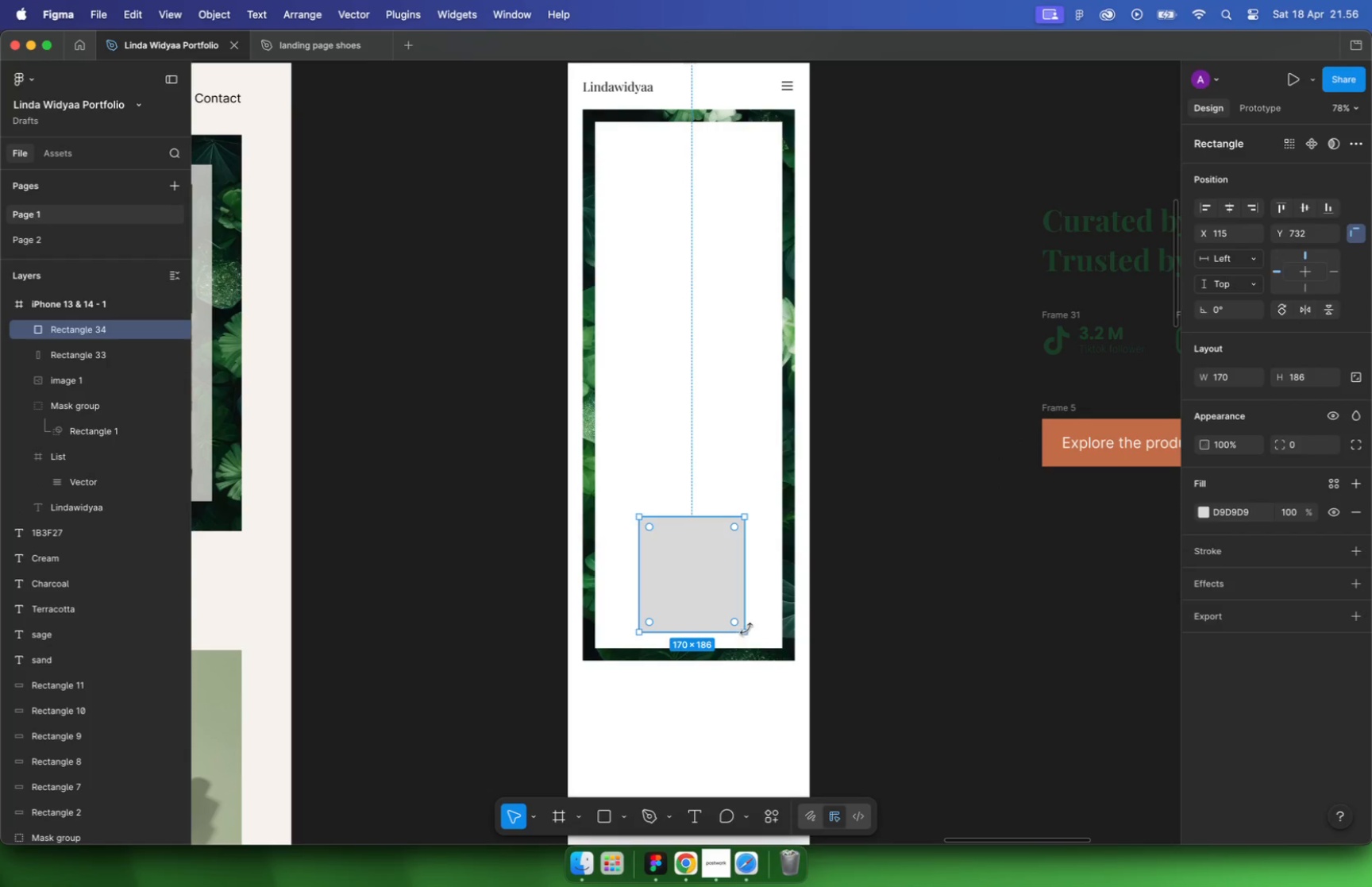 
key(R)
 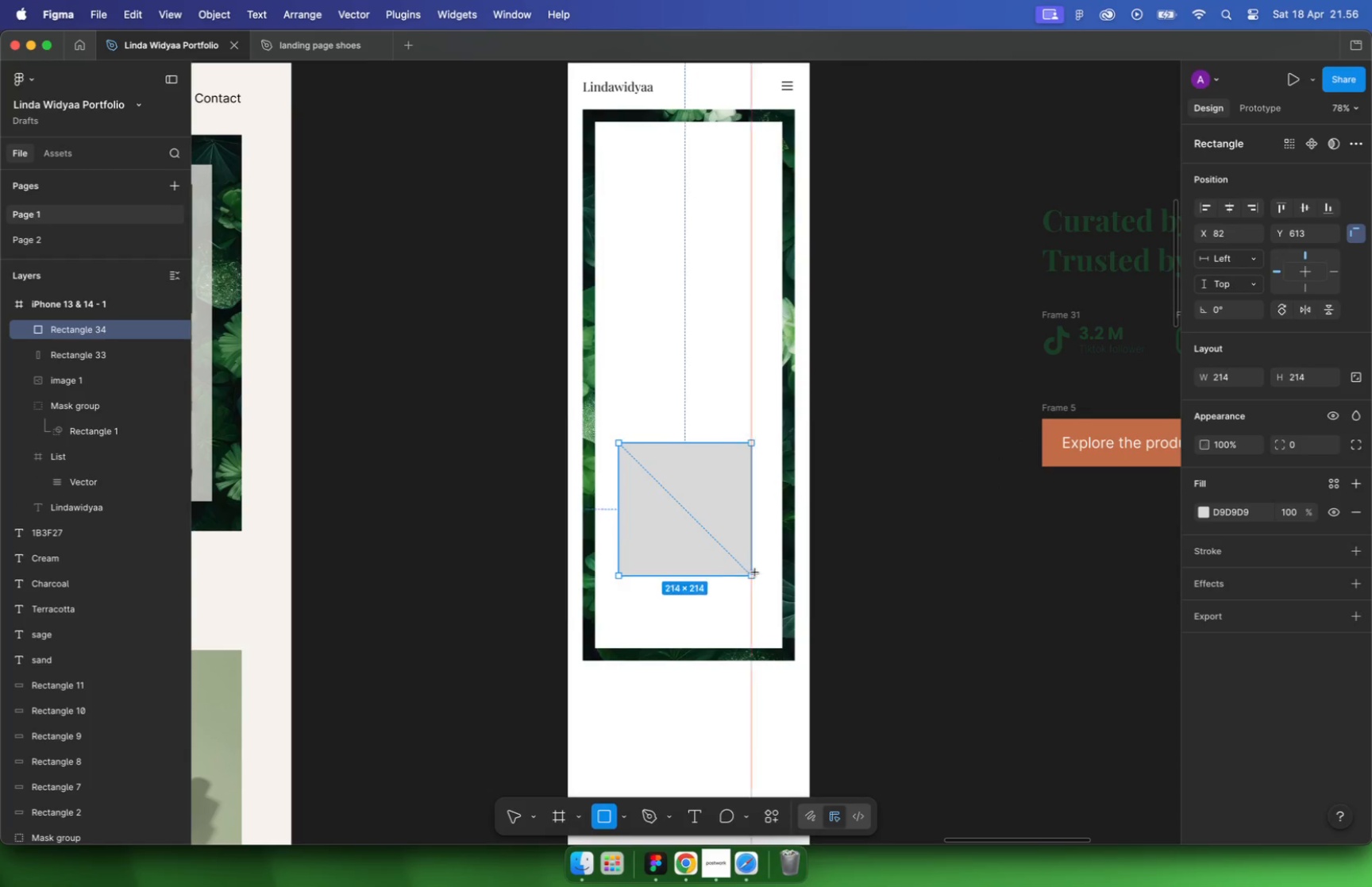 
left_click_drag(start_coordinate=[618, 438], to_coordinate=[787, 607])
 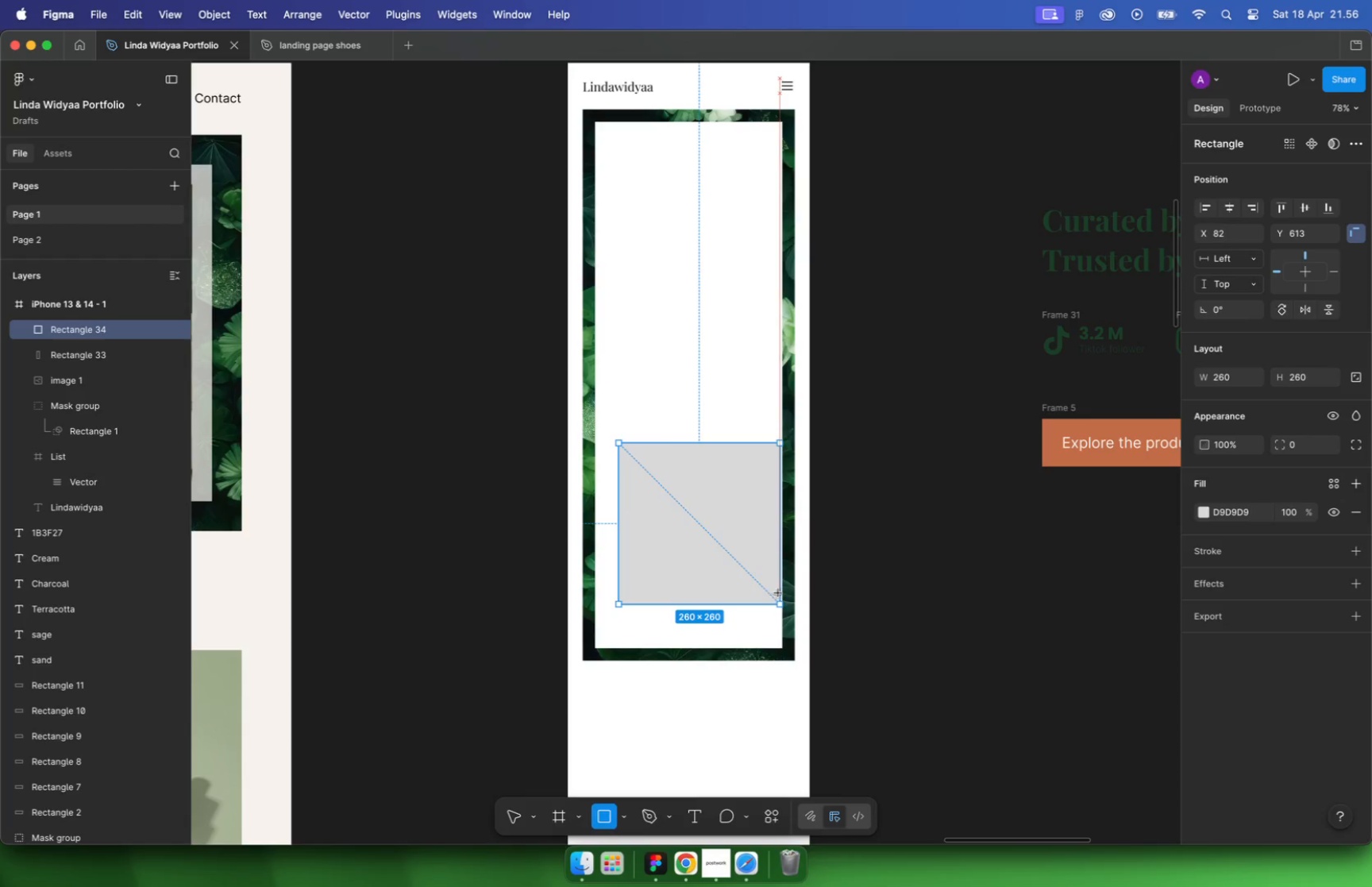 
hold_key(key=ShiftLeft, duration=2.27)
 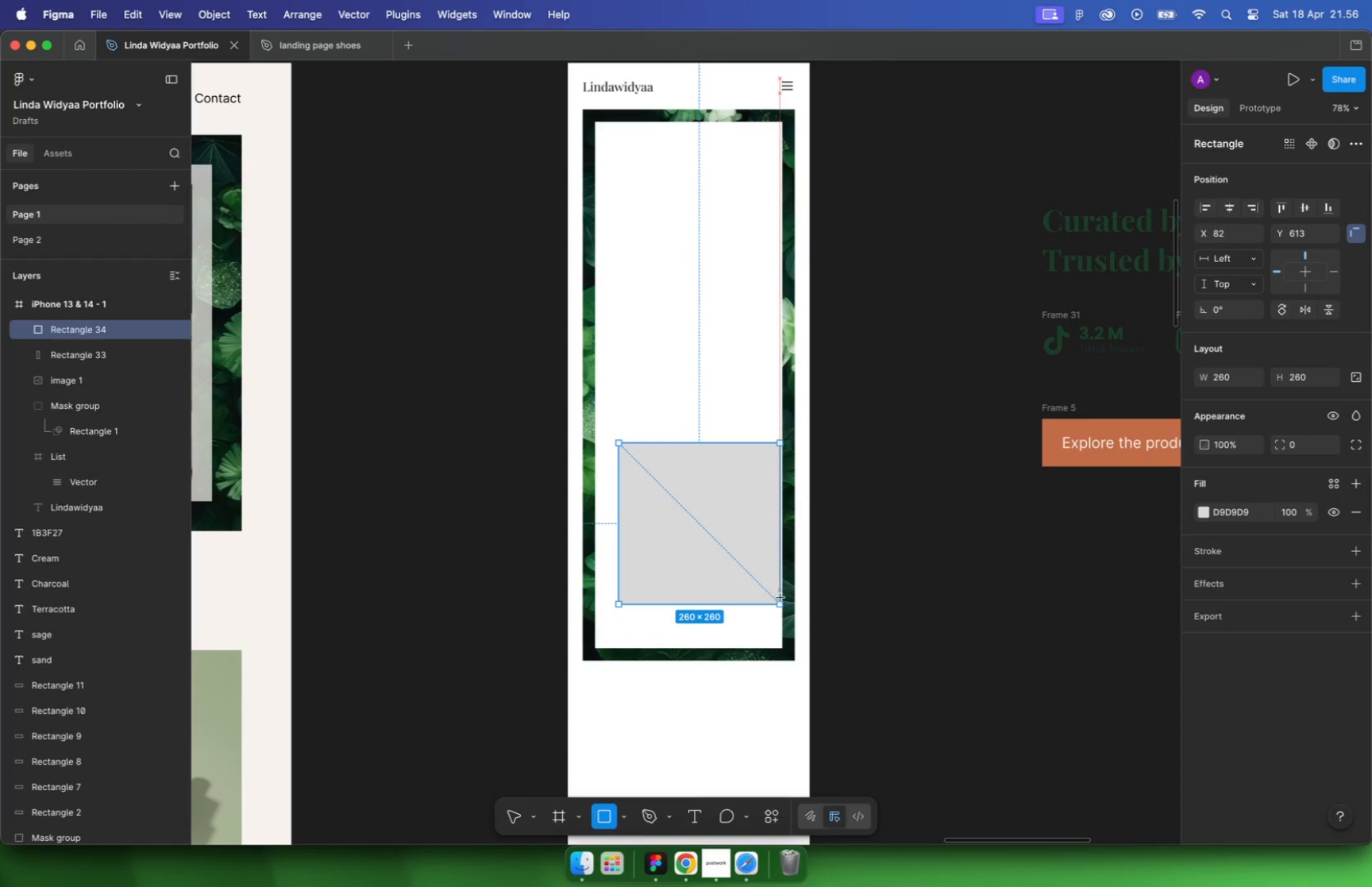 
left_click_drag(start_coordinate=[719, 525], to_coordinate=[703, 553])
 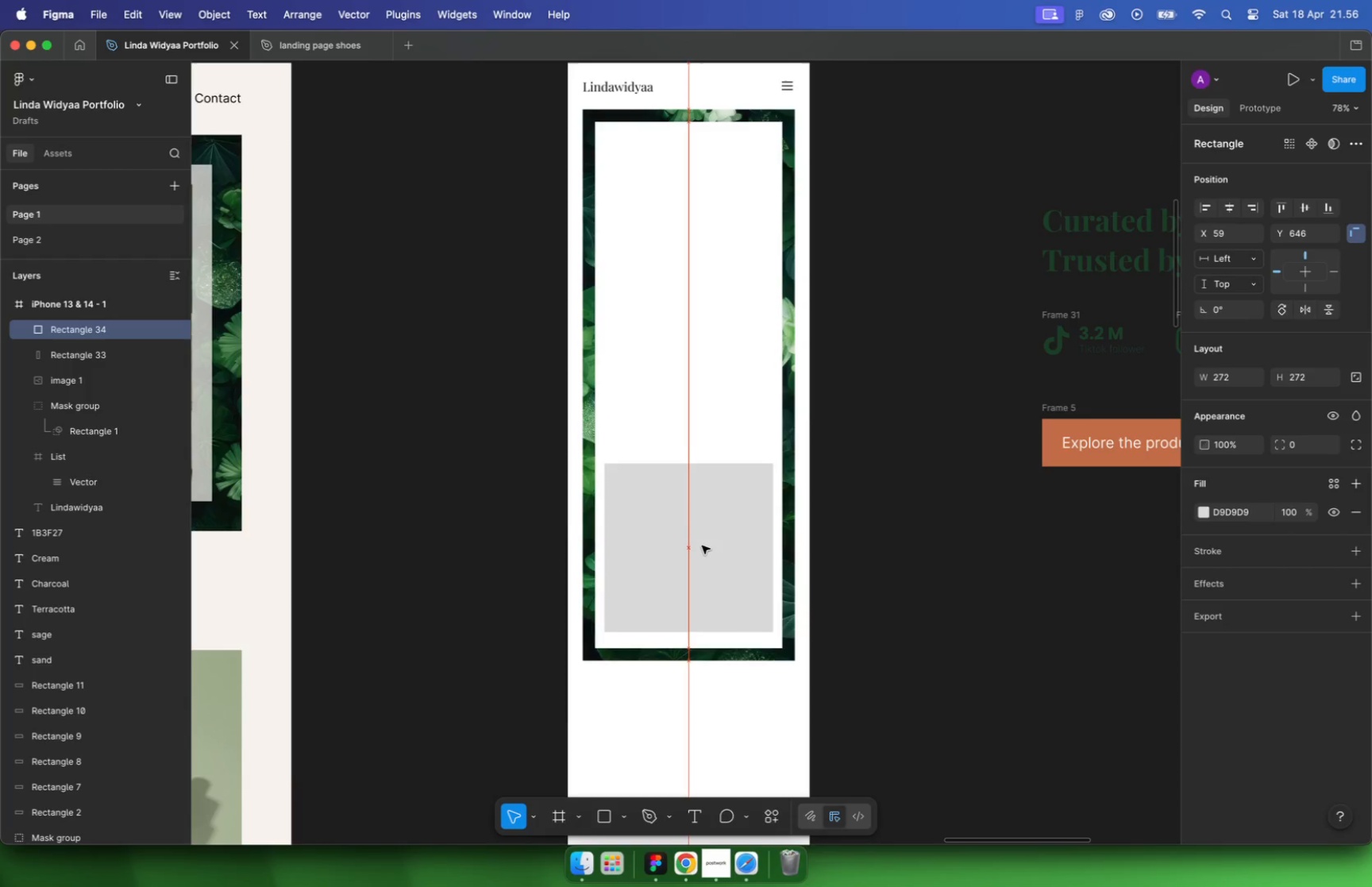 
key(Alt+ArrowUp)
 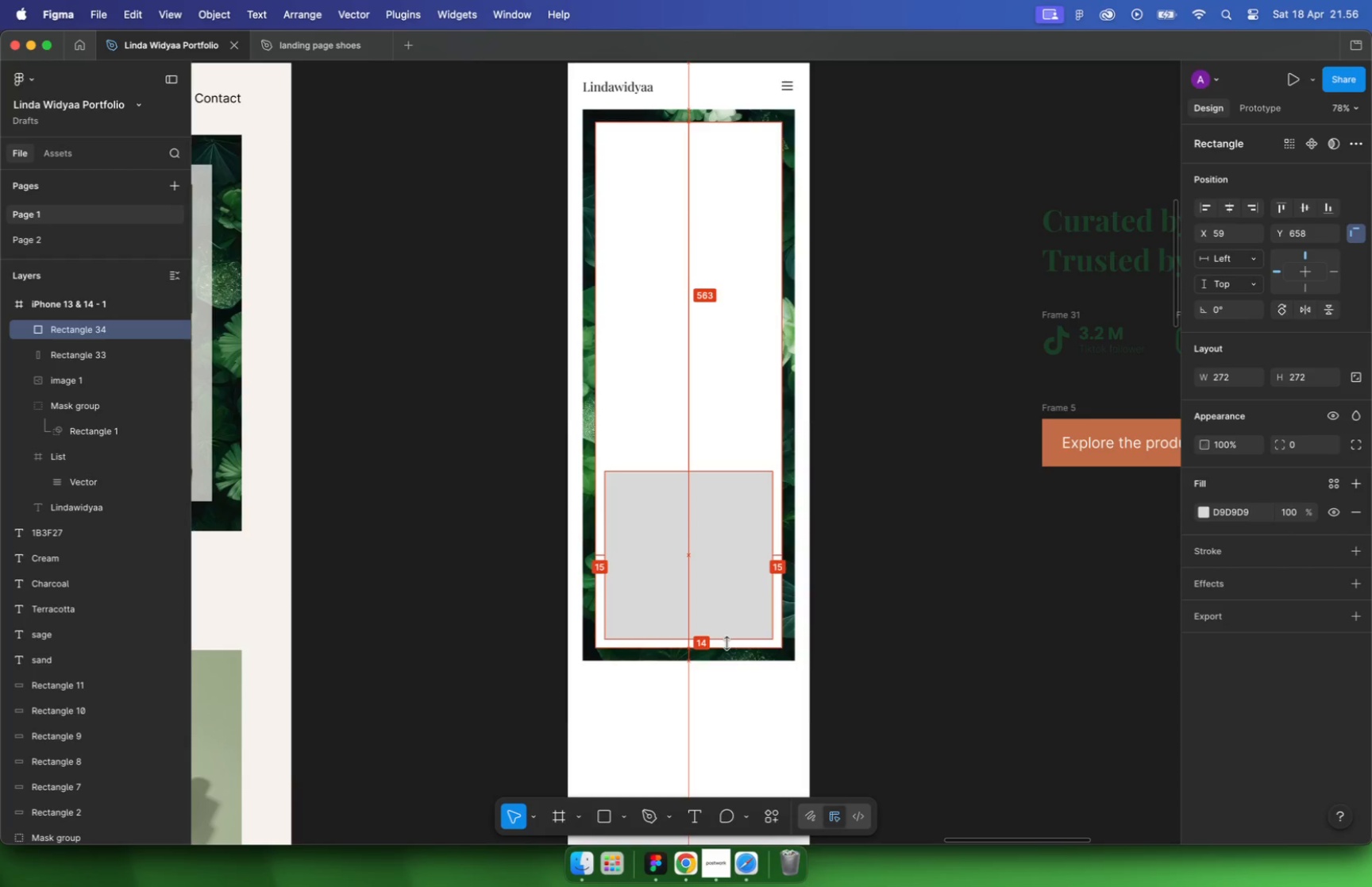 
key(Alt+ArrowUp)
 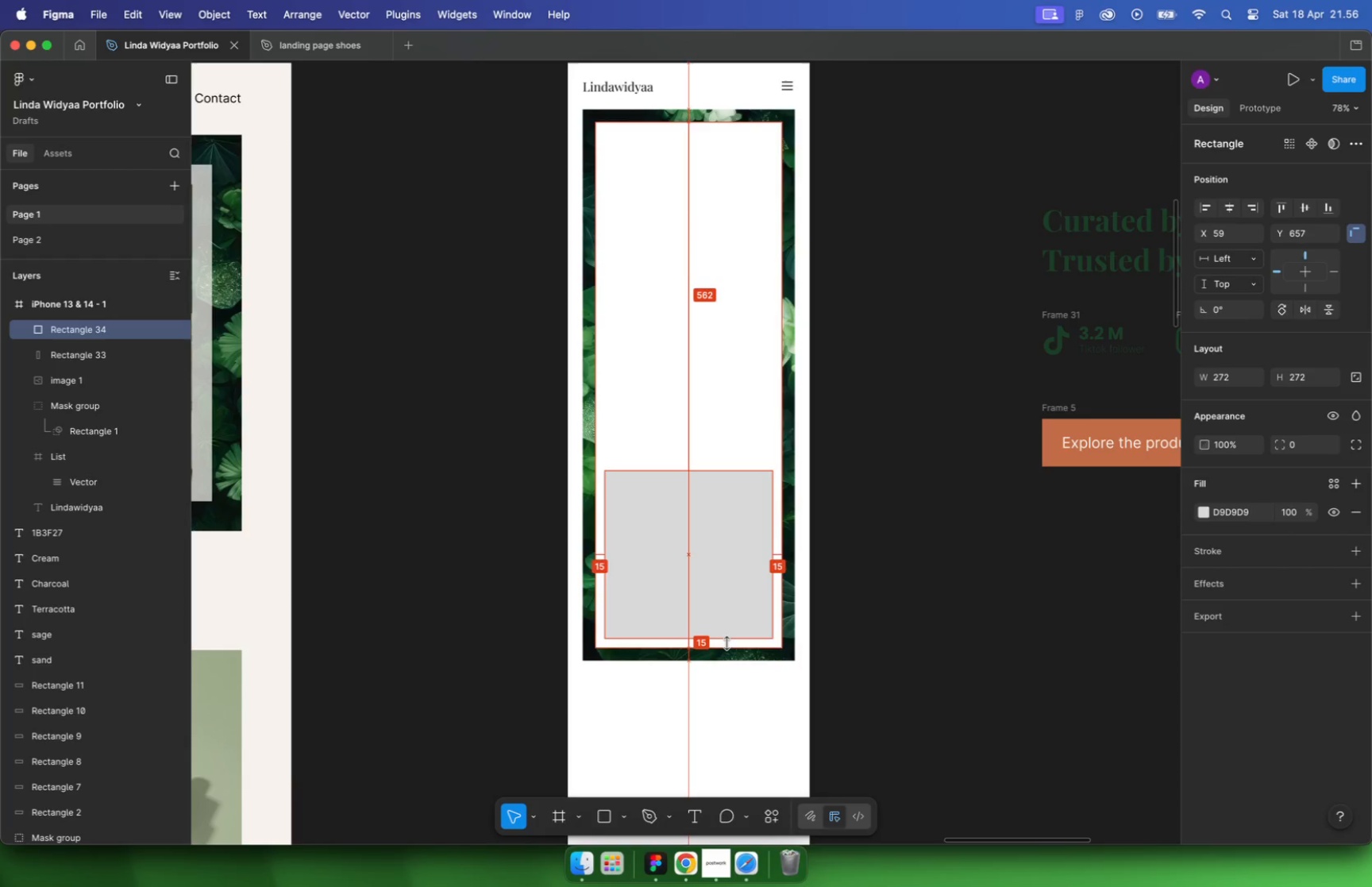 
key(Alt+ArrowUp)
 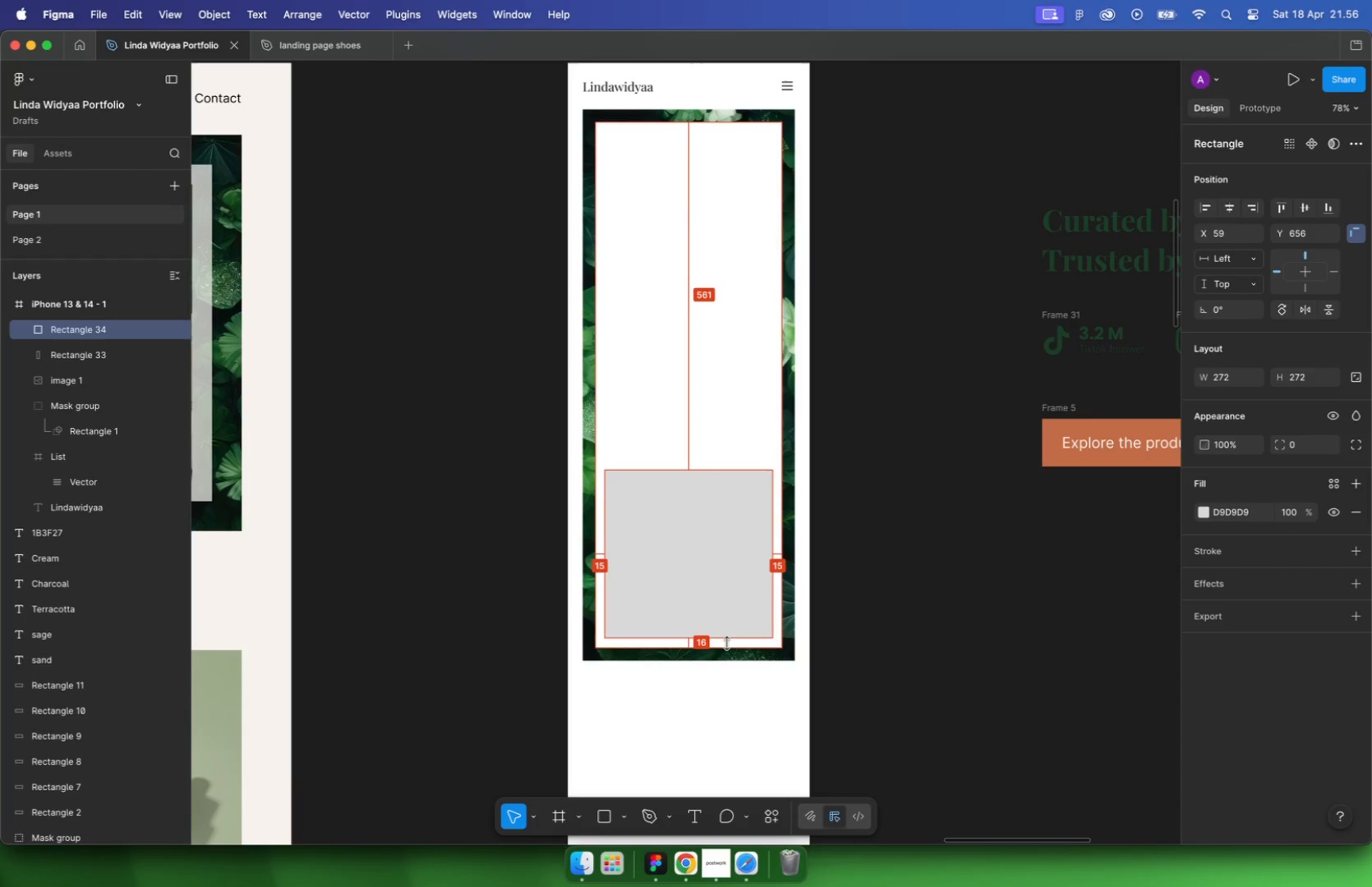 
key(Alt+ArrowDown)
 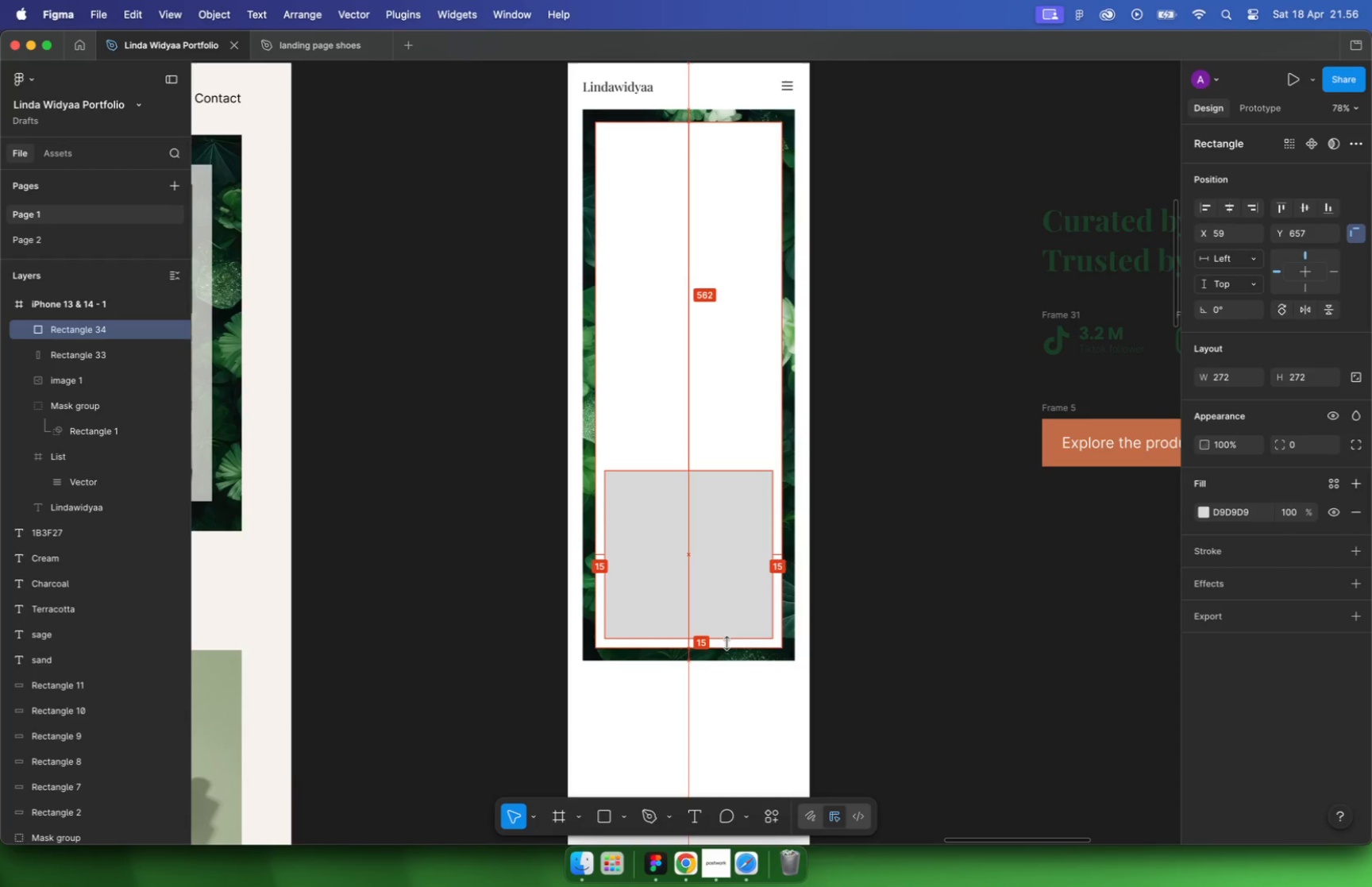 
left_click([728, 573])
 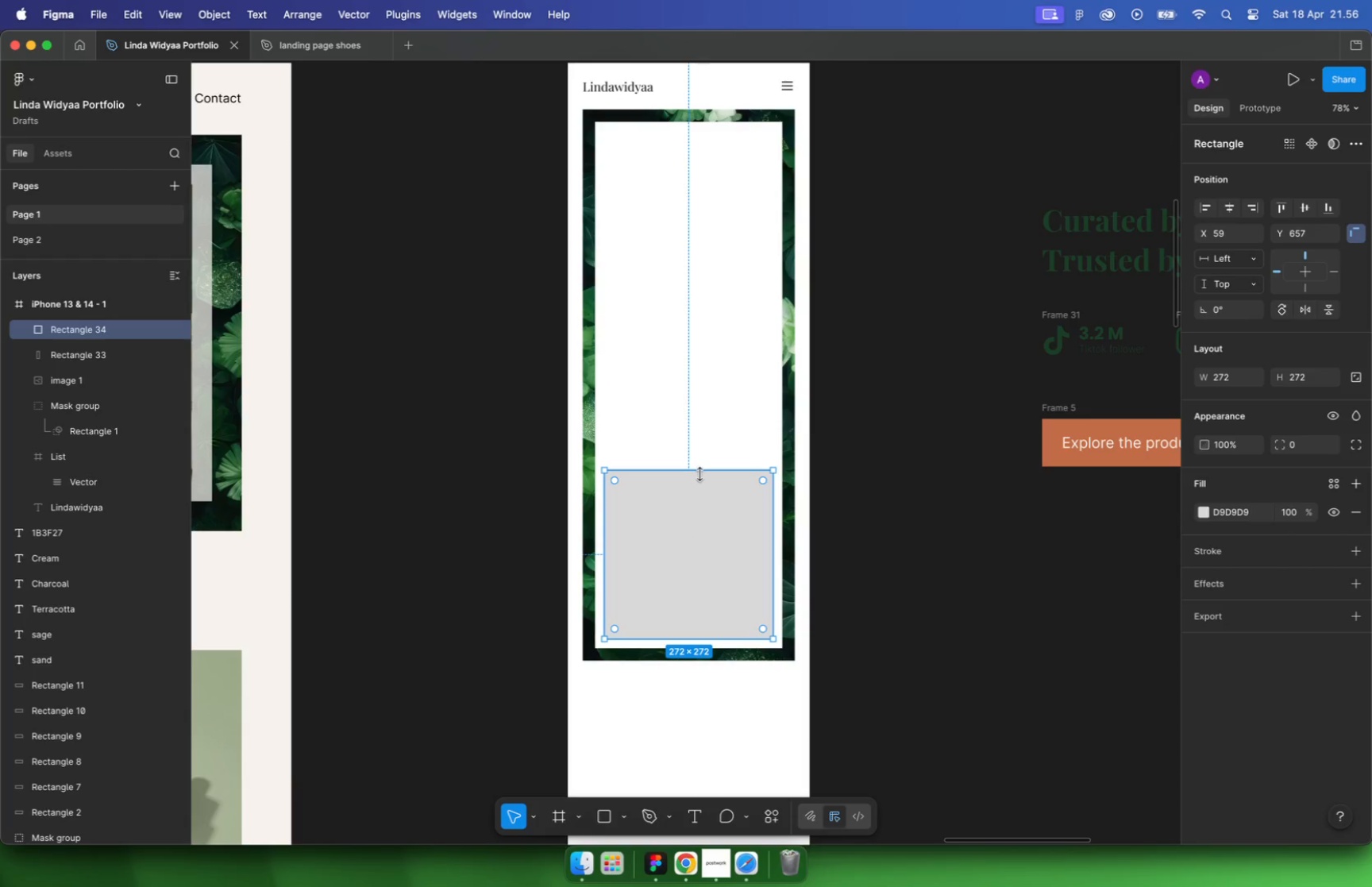 
left_click_drag(start_coordinate=[699, 470], to_coordinate=[696, 403])
 